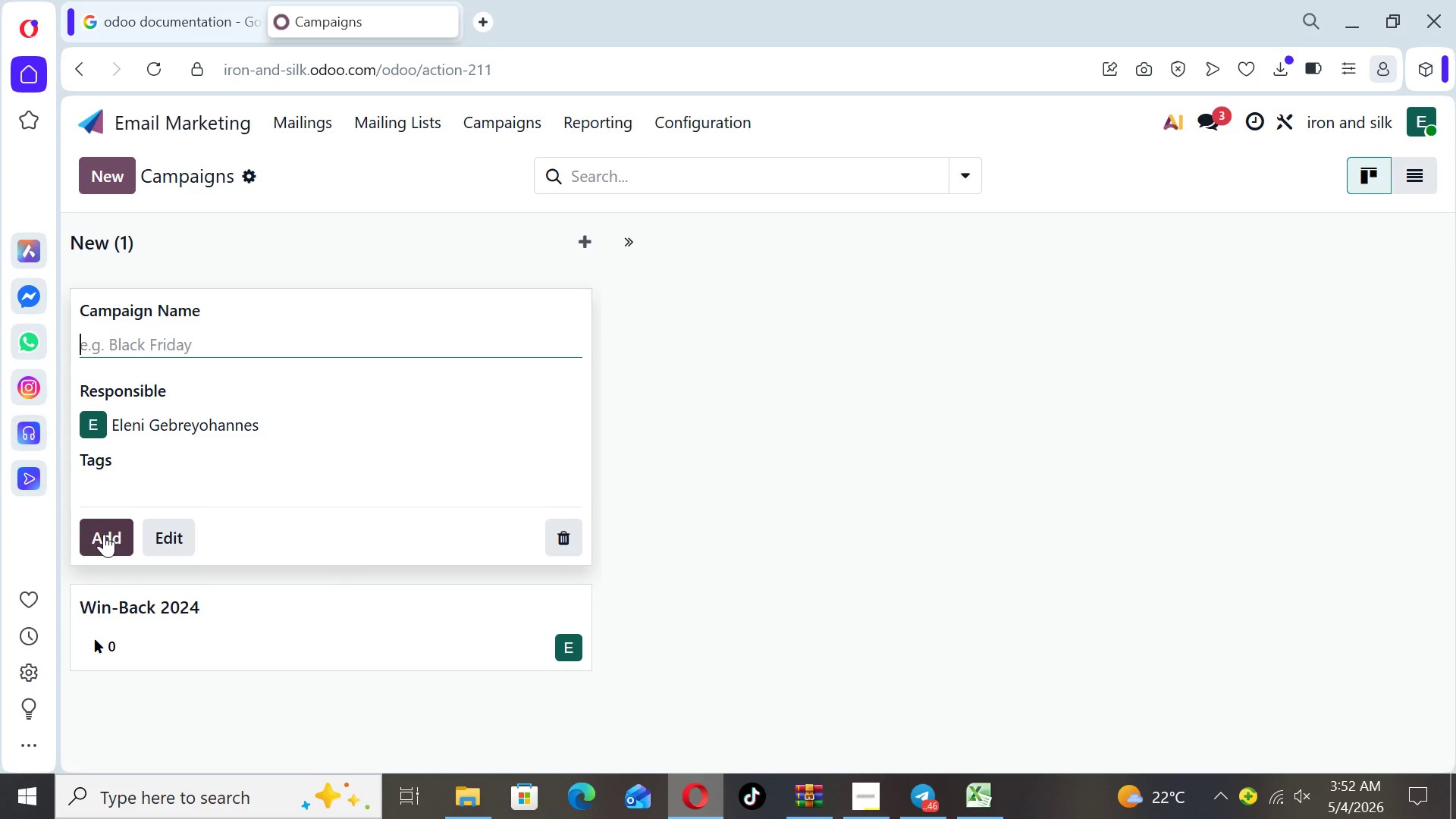 
left_click([699, 369])
 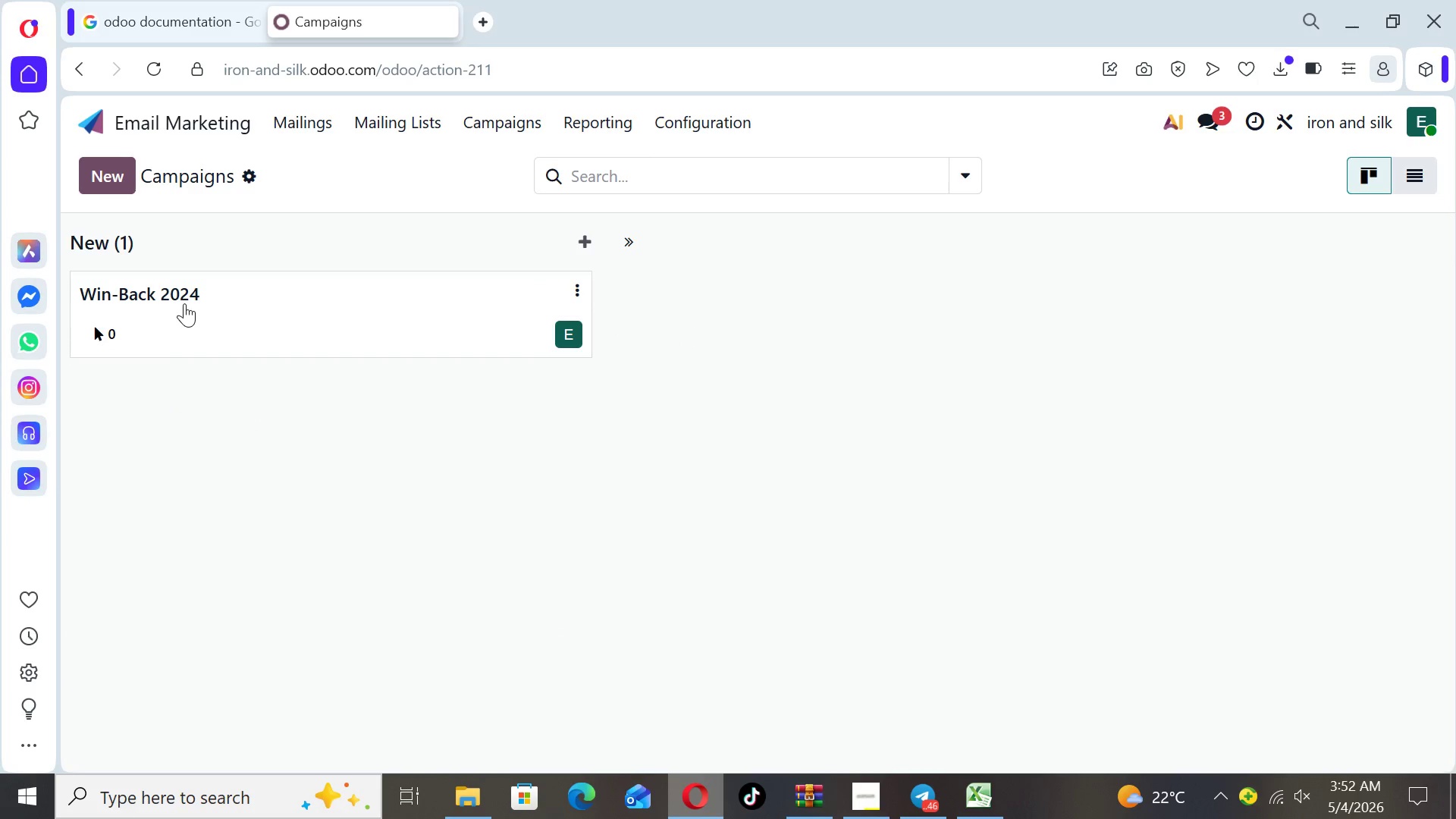 
left_click([157, 287])
 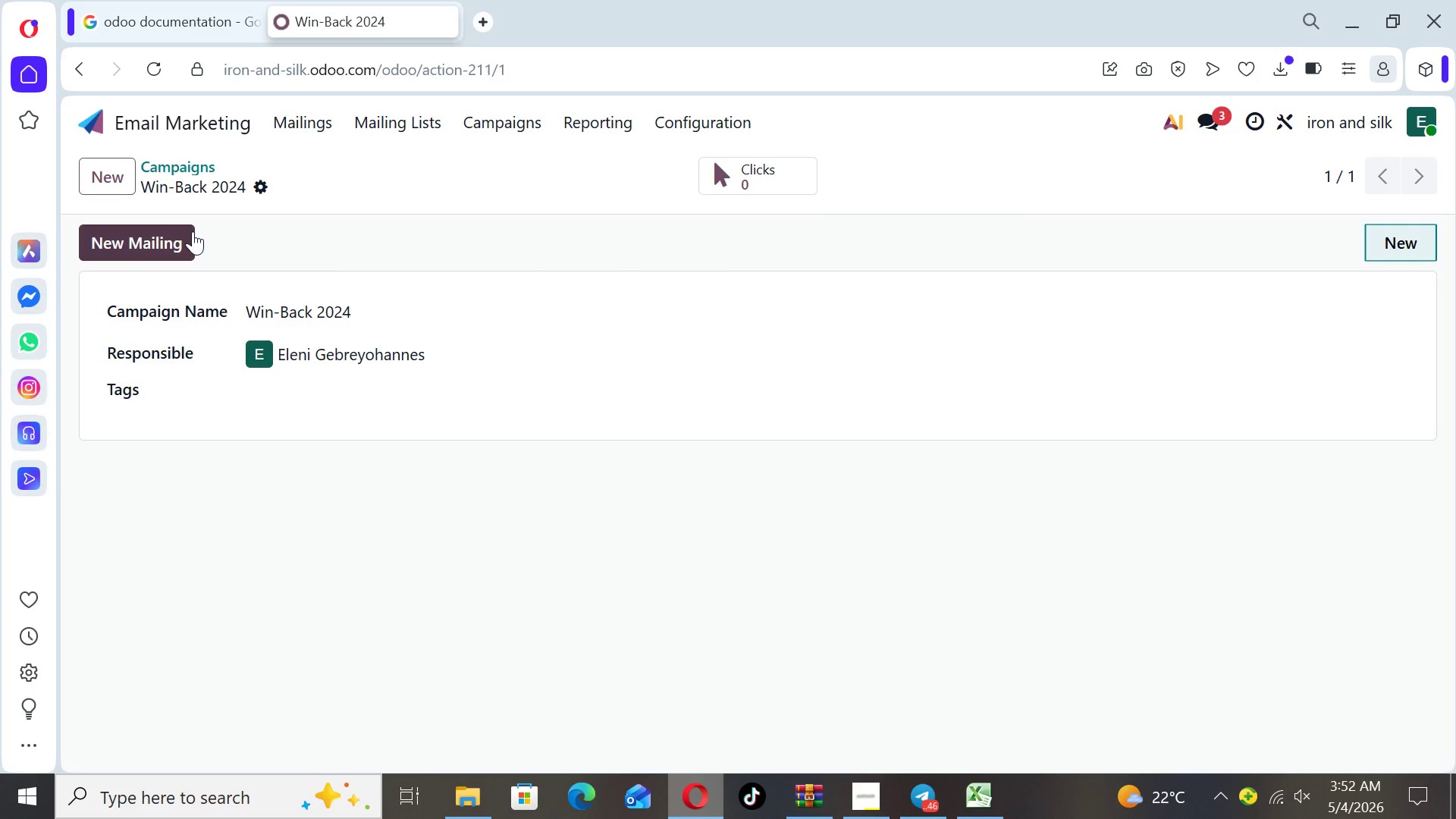 
left_click([129, 237])
 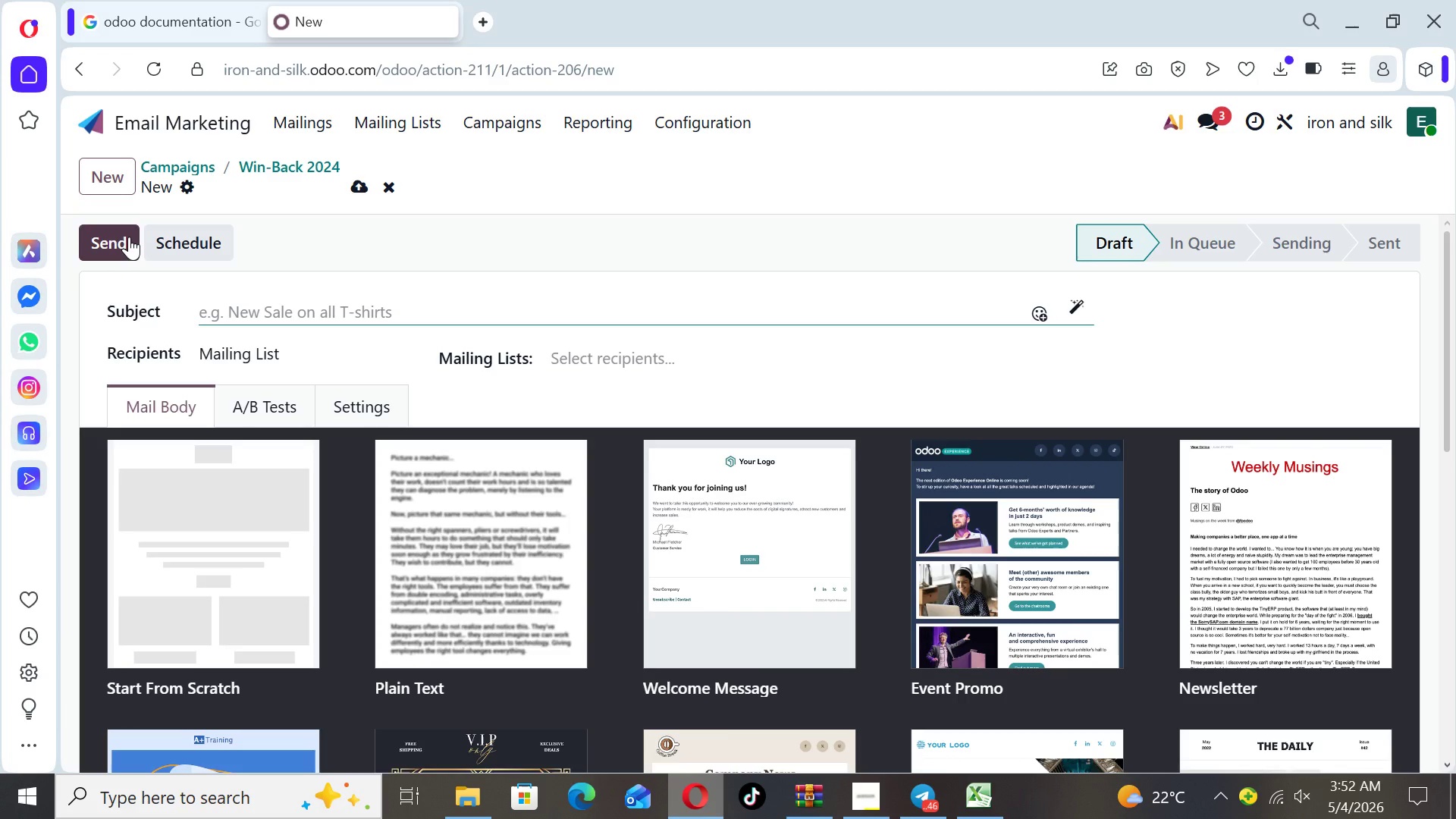 
wait(11.34)
 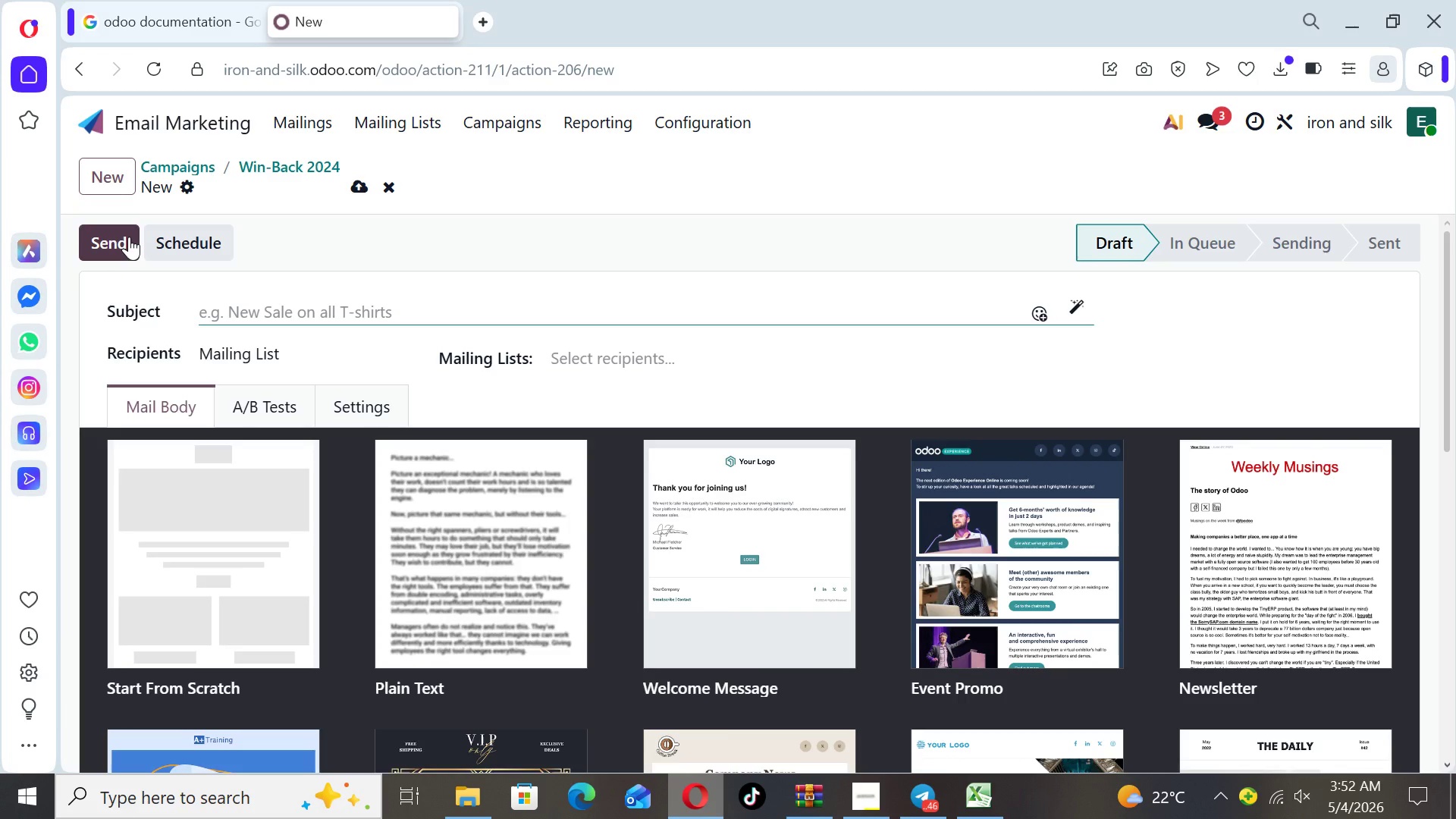 
type({ { object.name)
 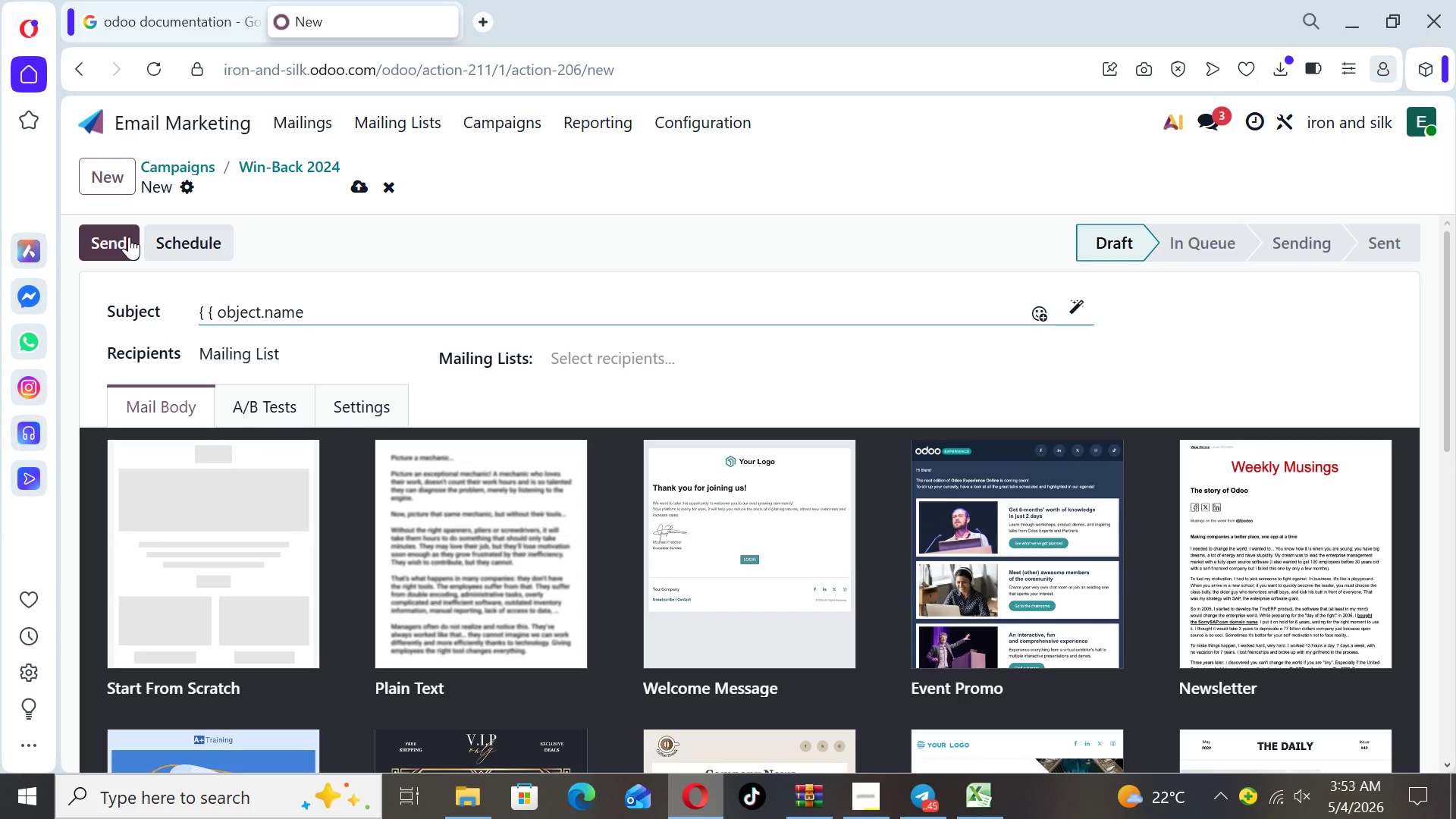 
wait(52.12)
 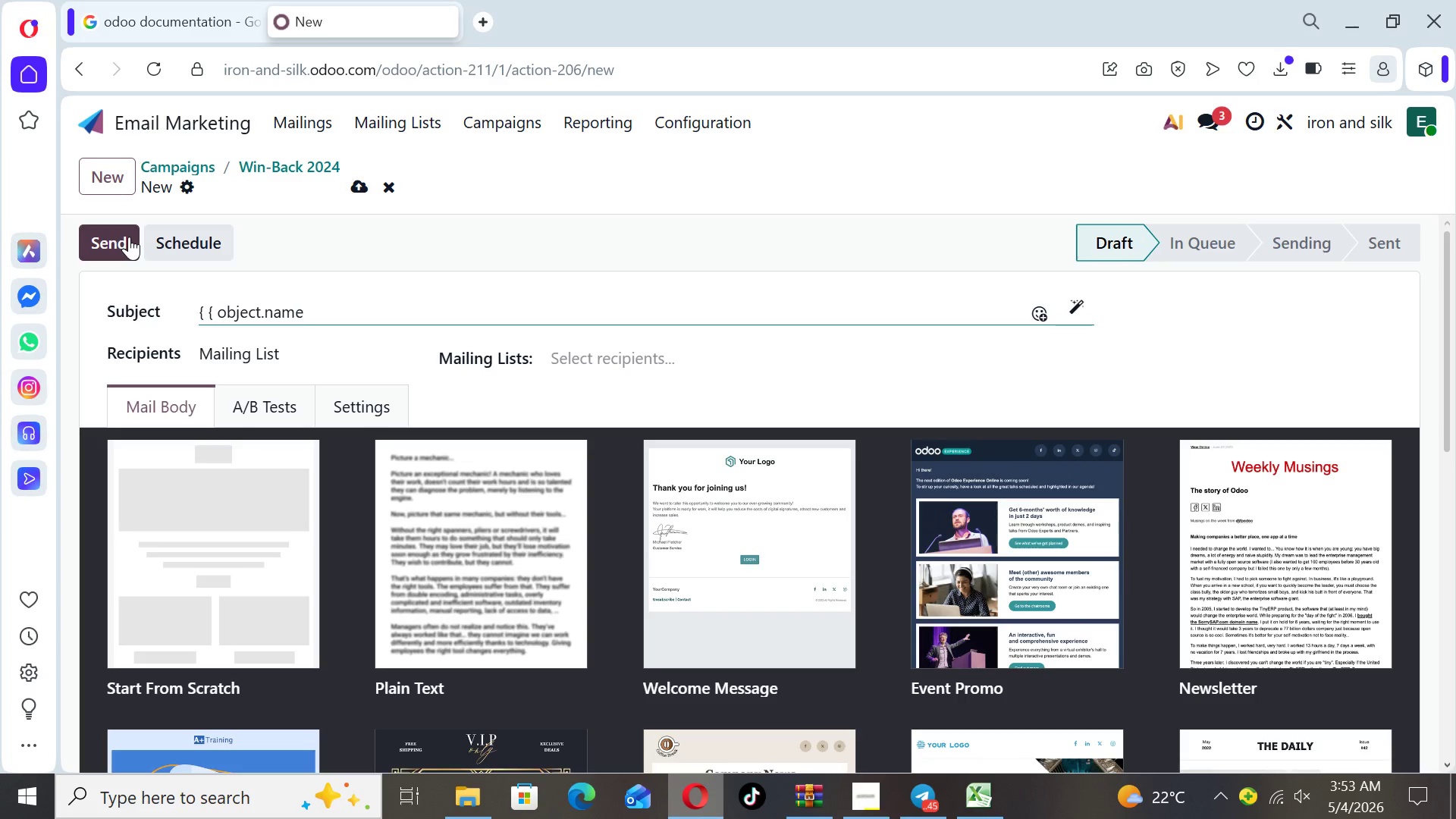 
left_click([644, 355])
 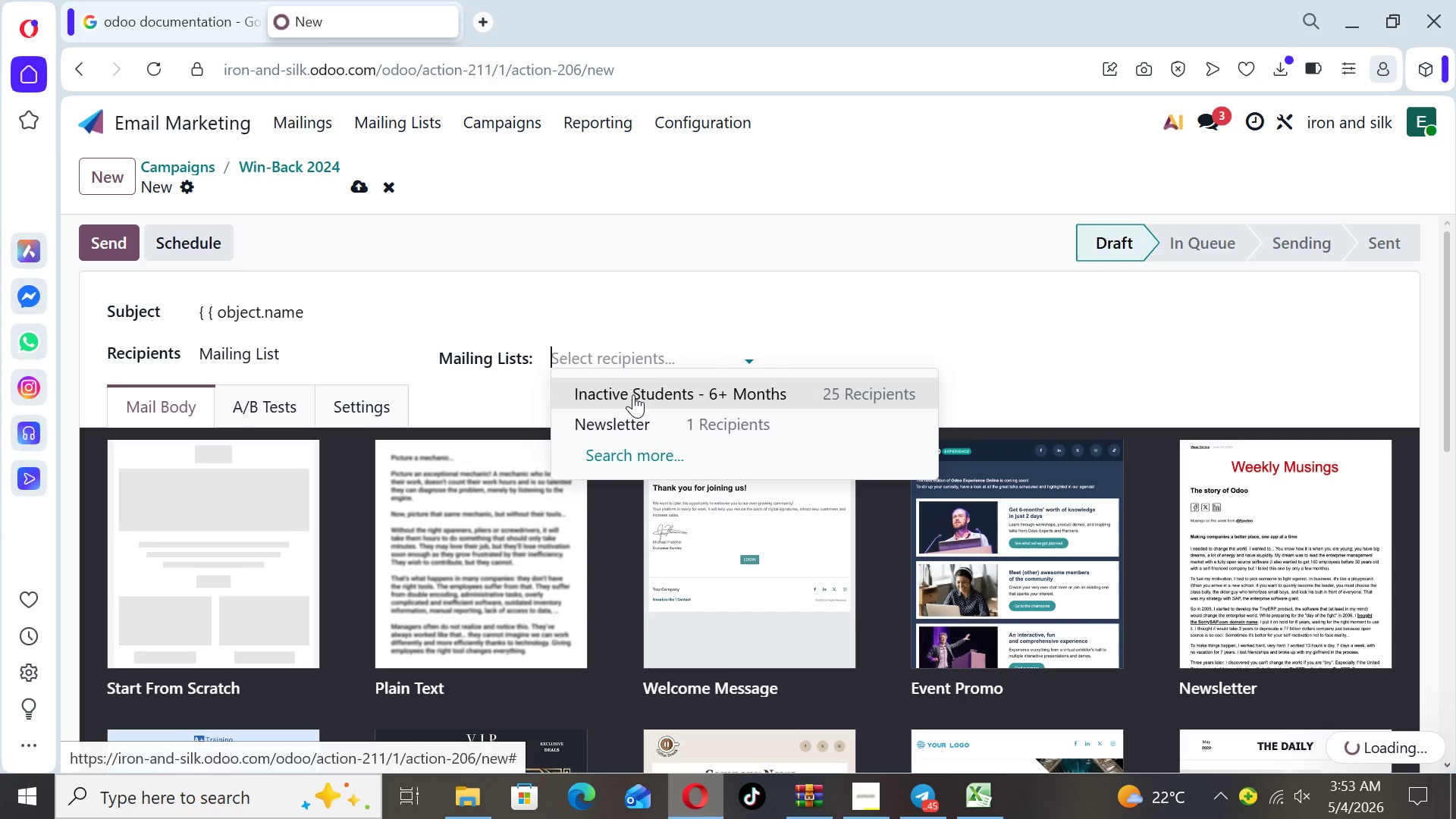 
left_click([633, 394])
 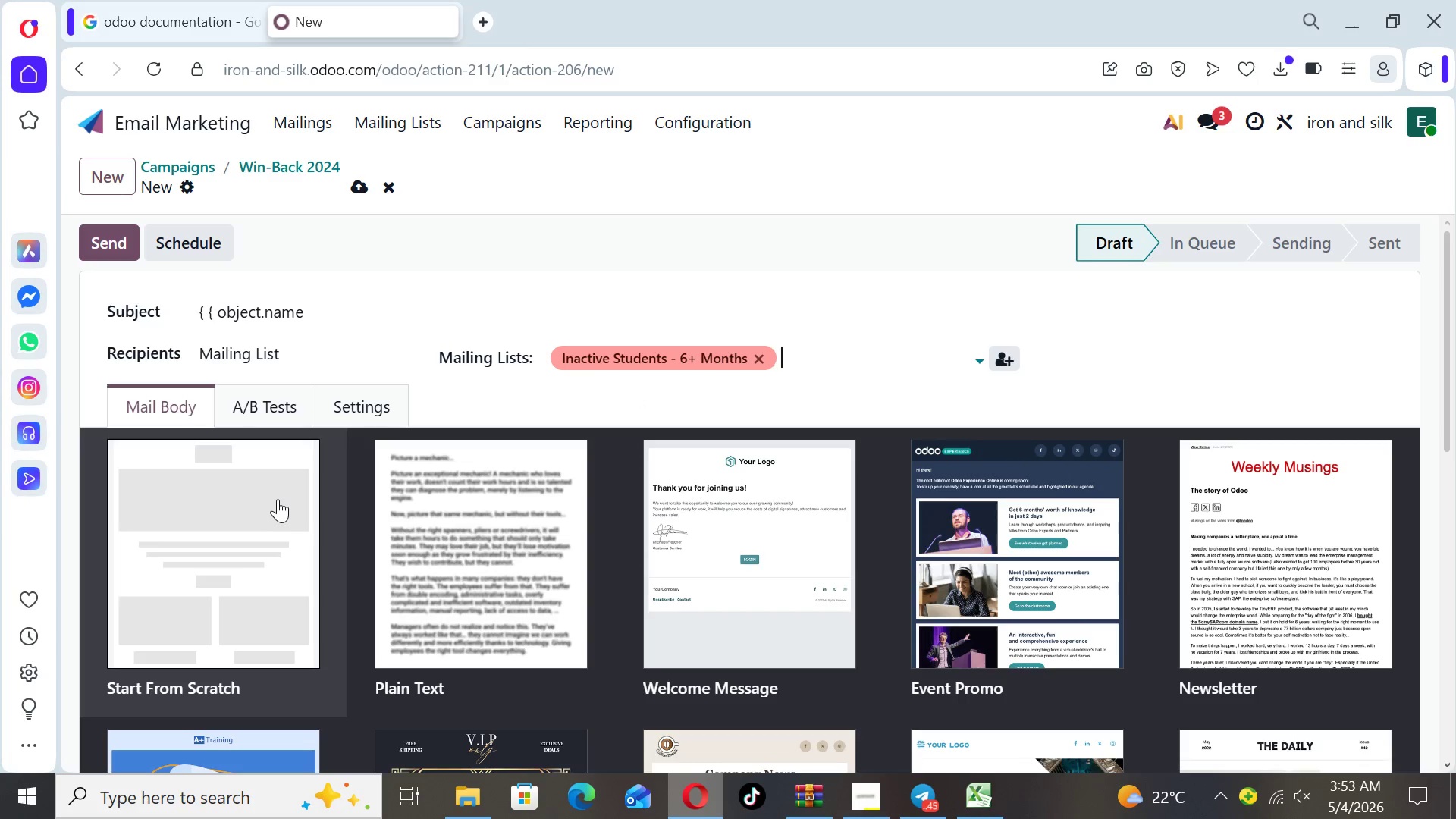 
left_click([278, 500])
 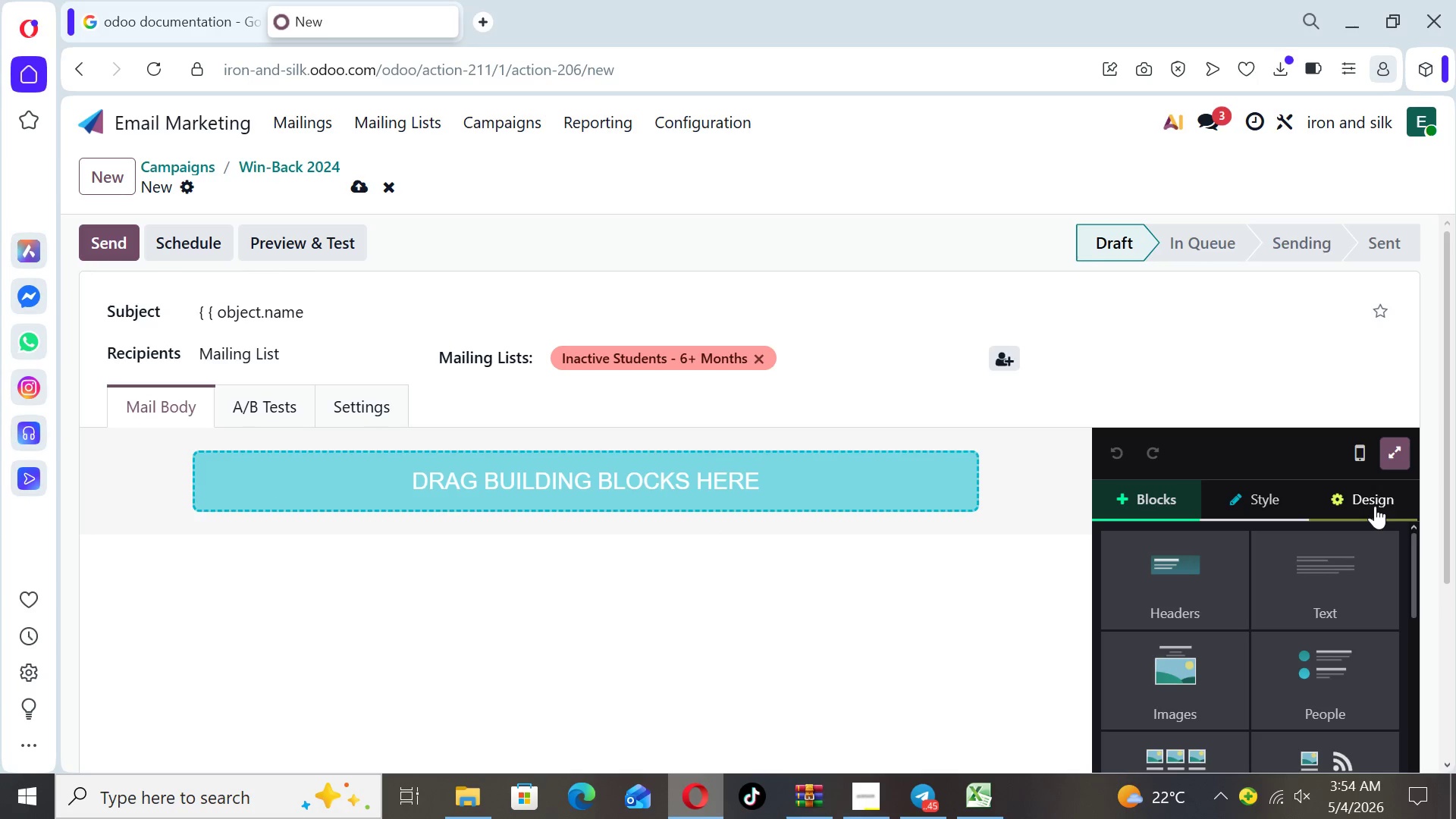 
left_click_drag(start_coordinate=[1451, 445], to_coordinate=[1451, 494])
 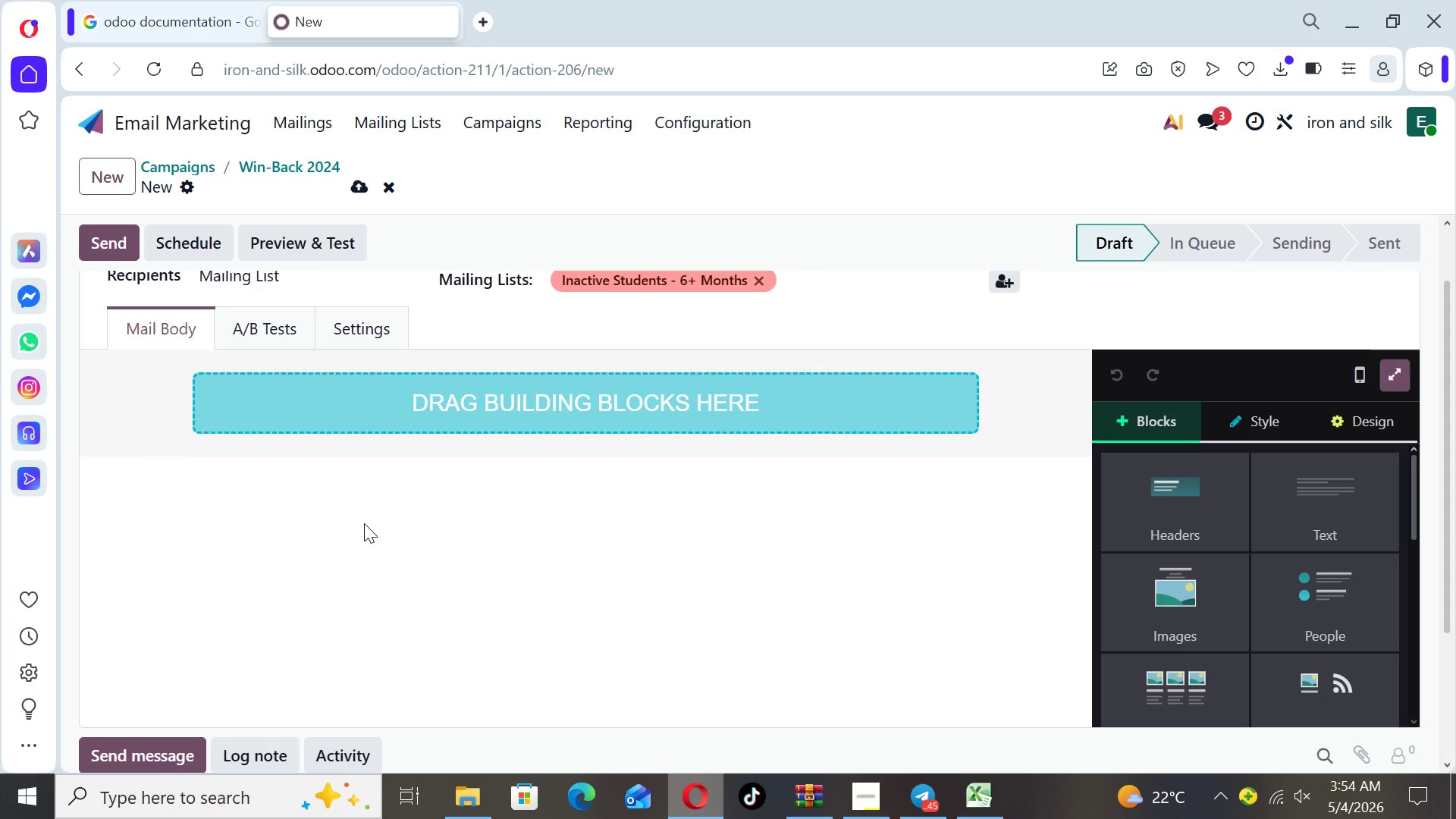 
left_click([364, 523])
 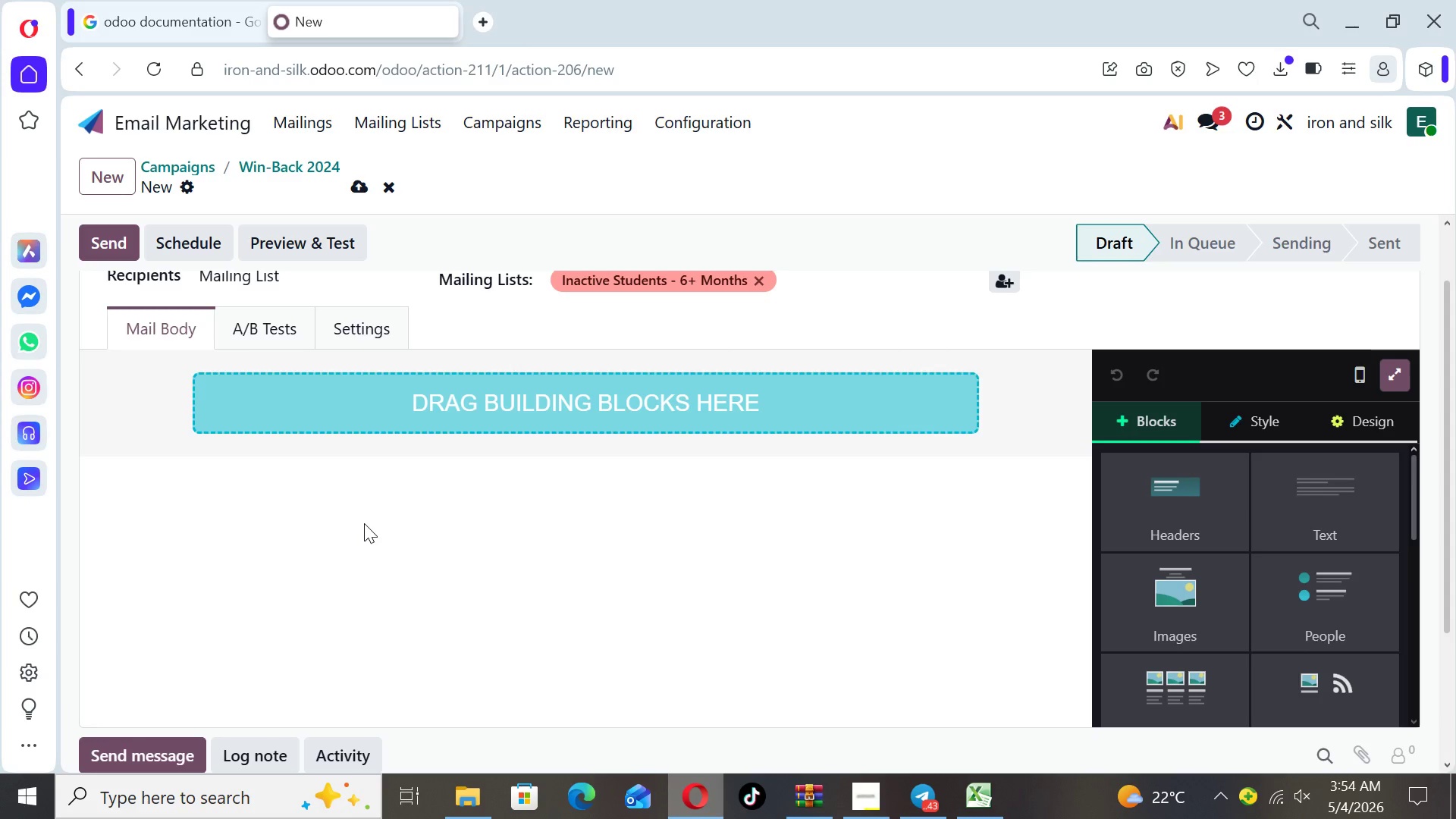 
wait(10.61)
 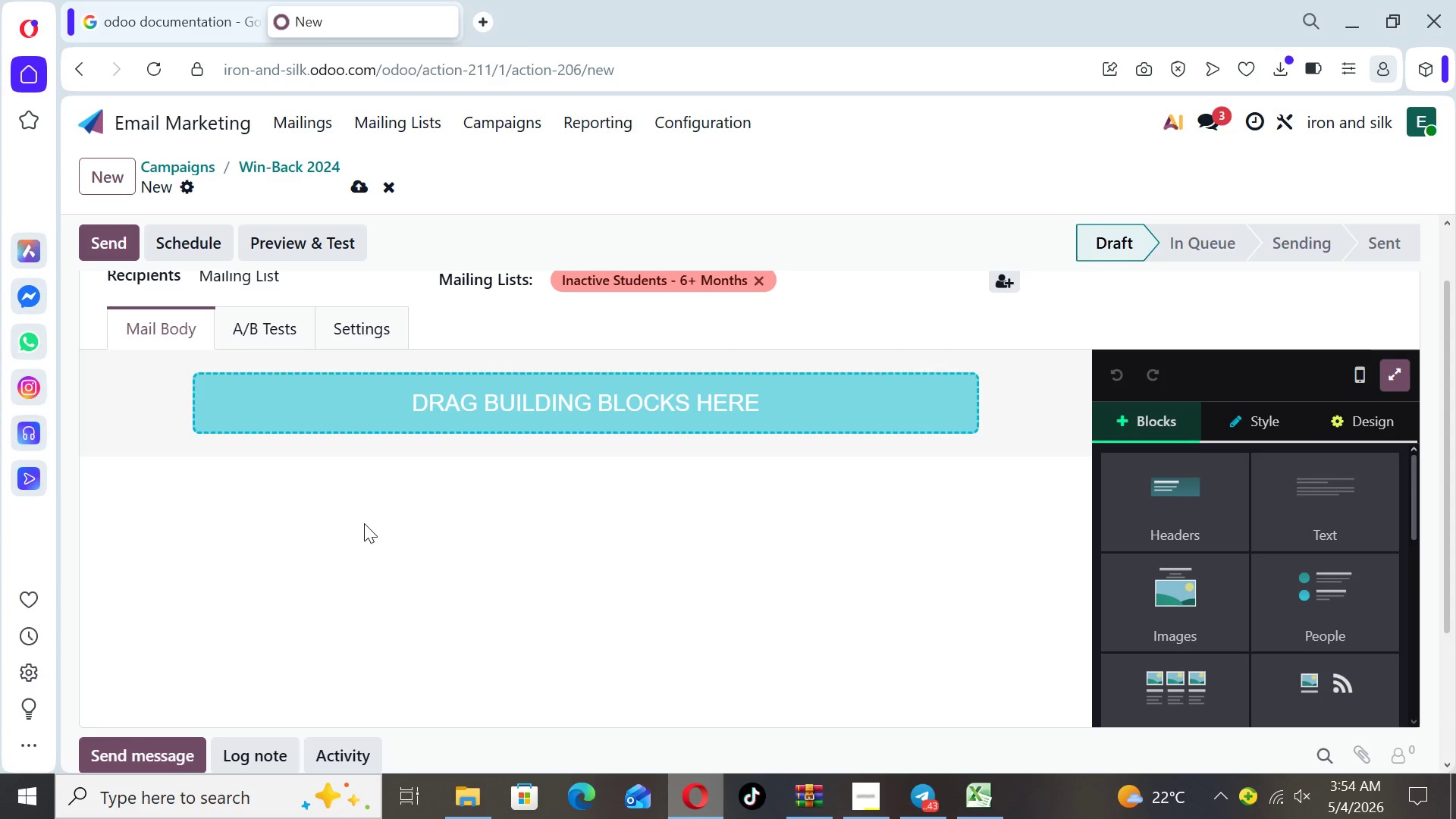 
left_click_drag(start_coordinate=[1442, 554], to_coordinate=[1455, 475])
 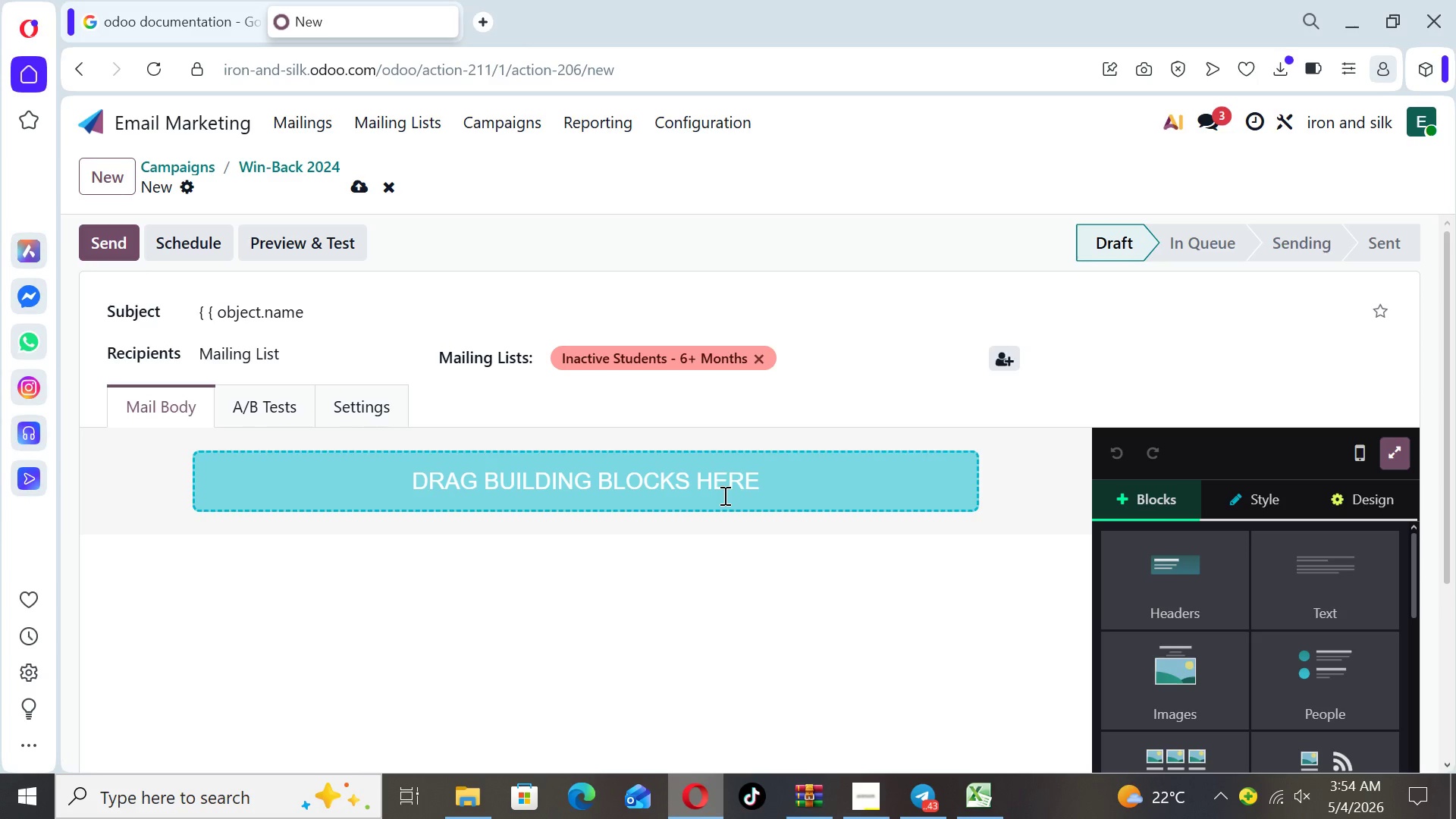 
wait(7.28)
 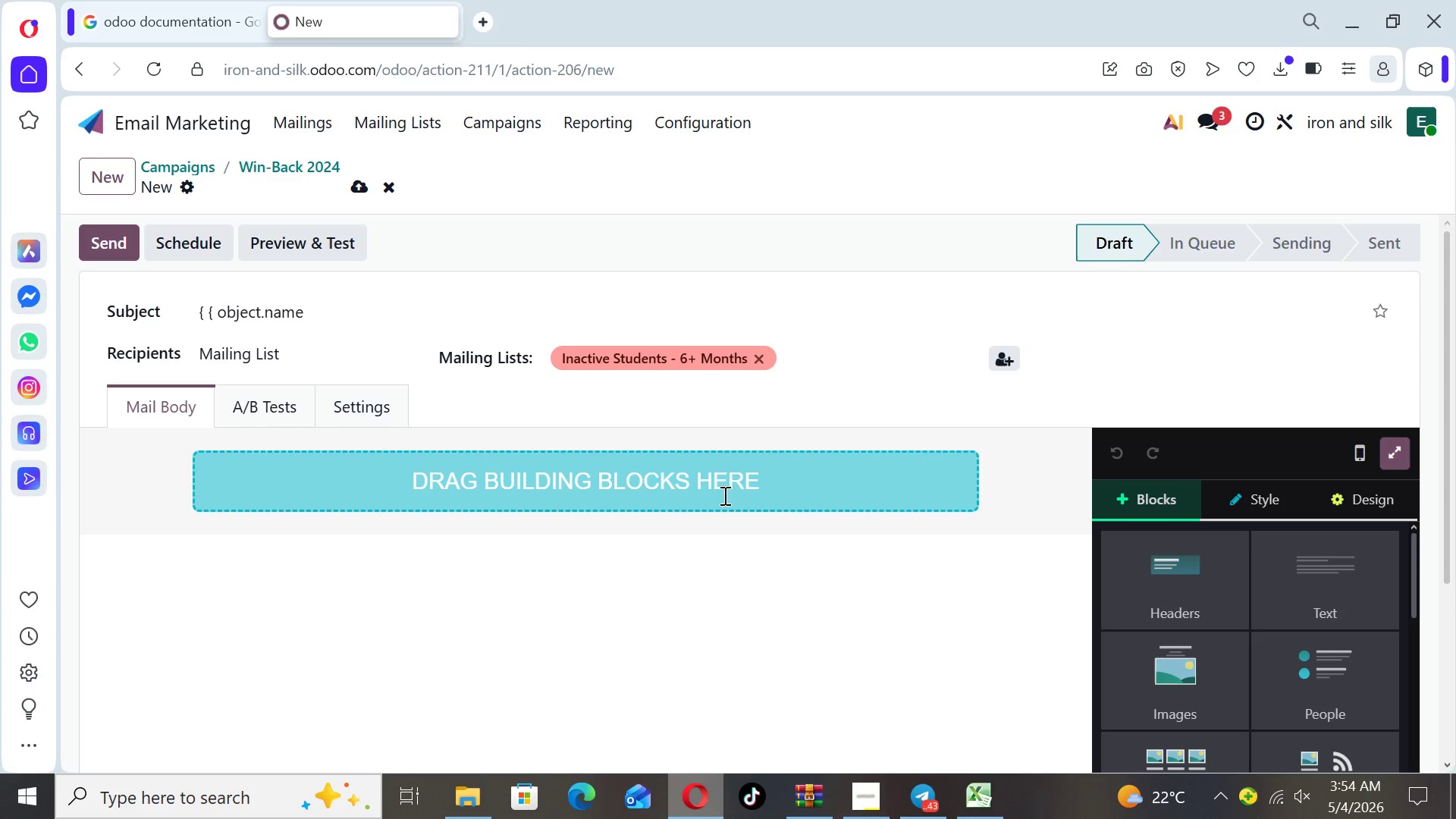 
left_click([320, 306])
 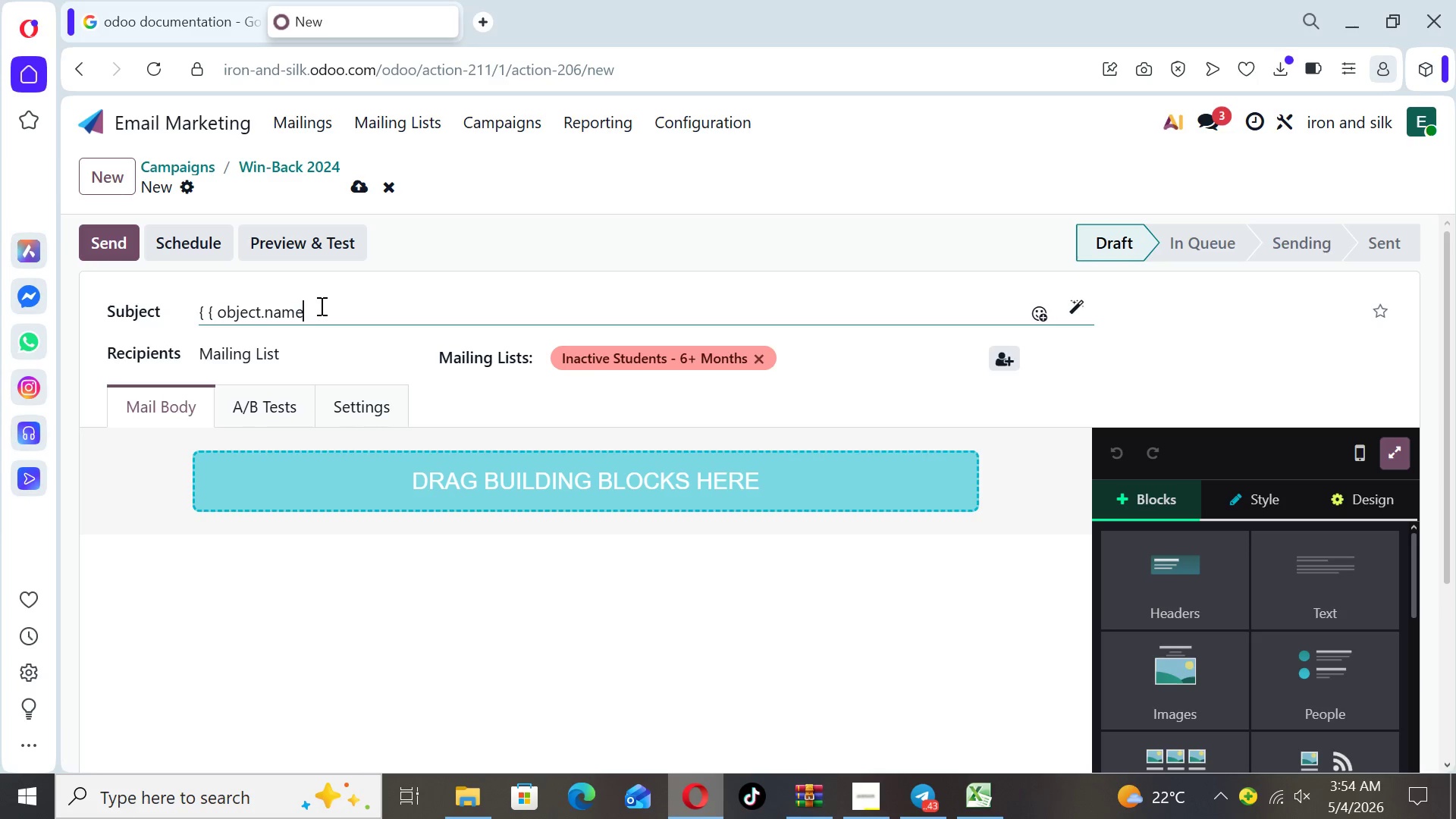 
type(.split)
 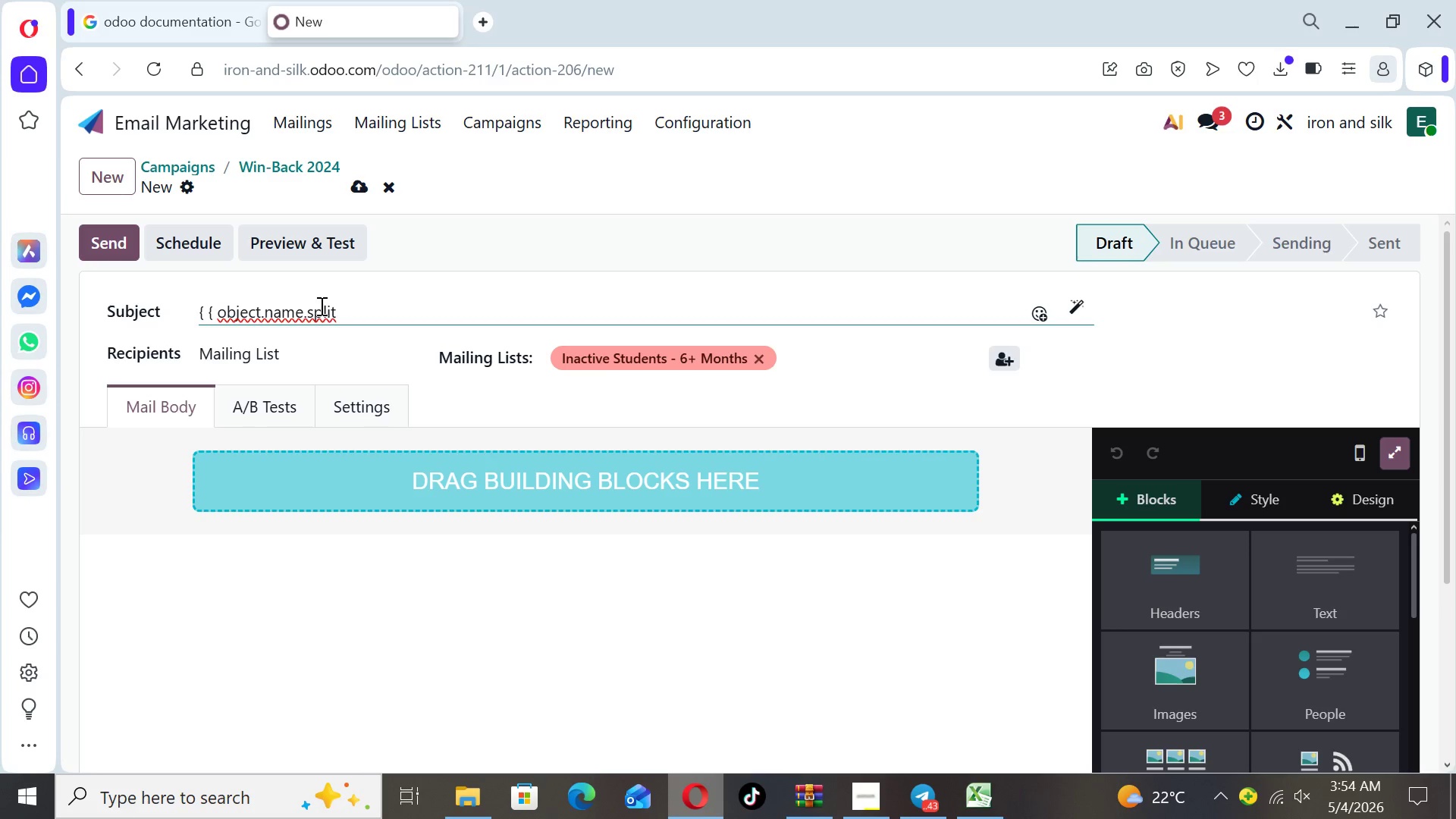 
key(Shift+ShiftLeft)
 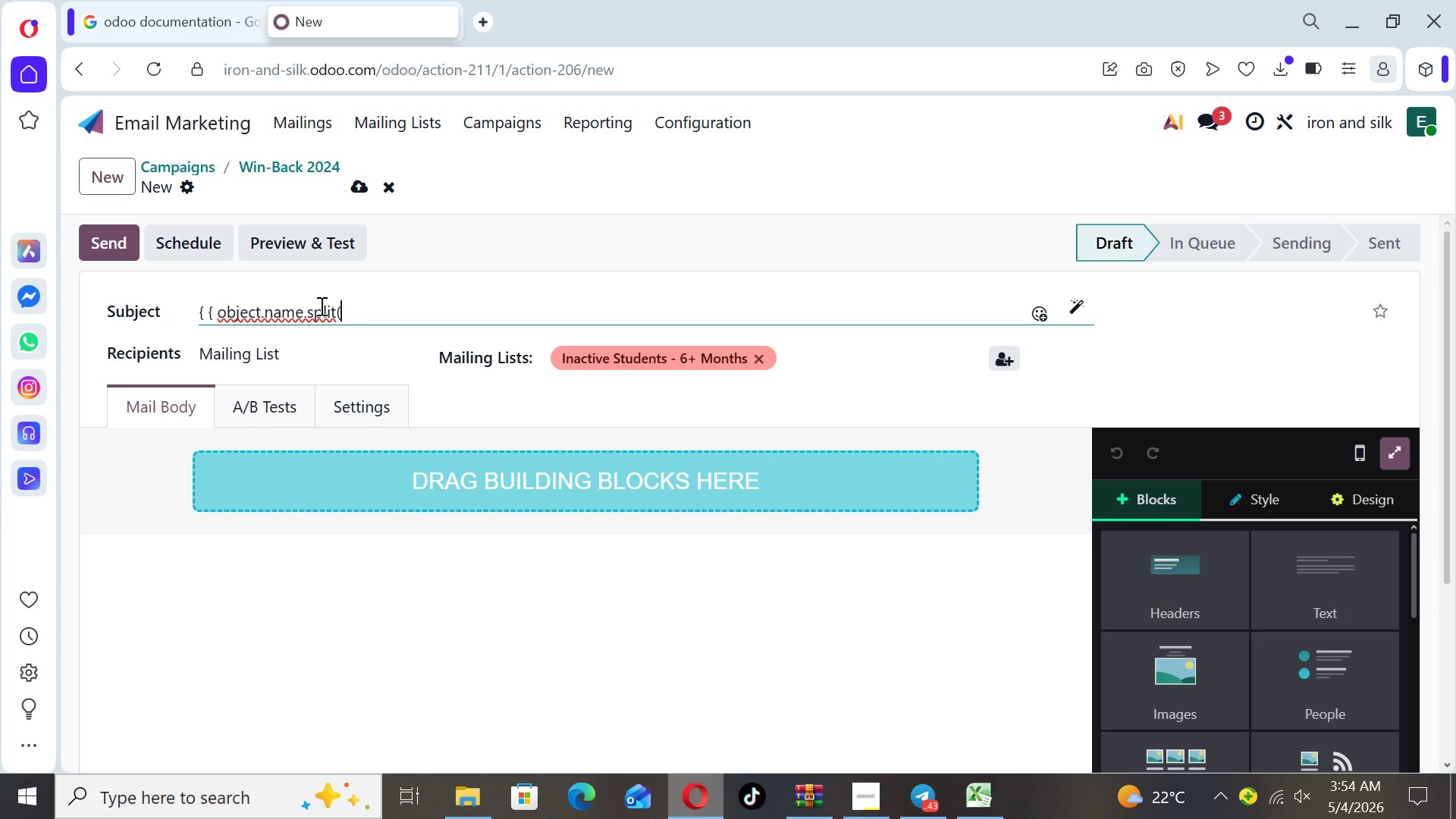 
key(Shift+9)
 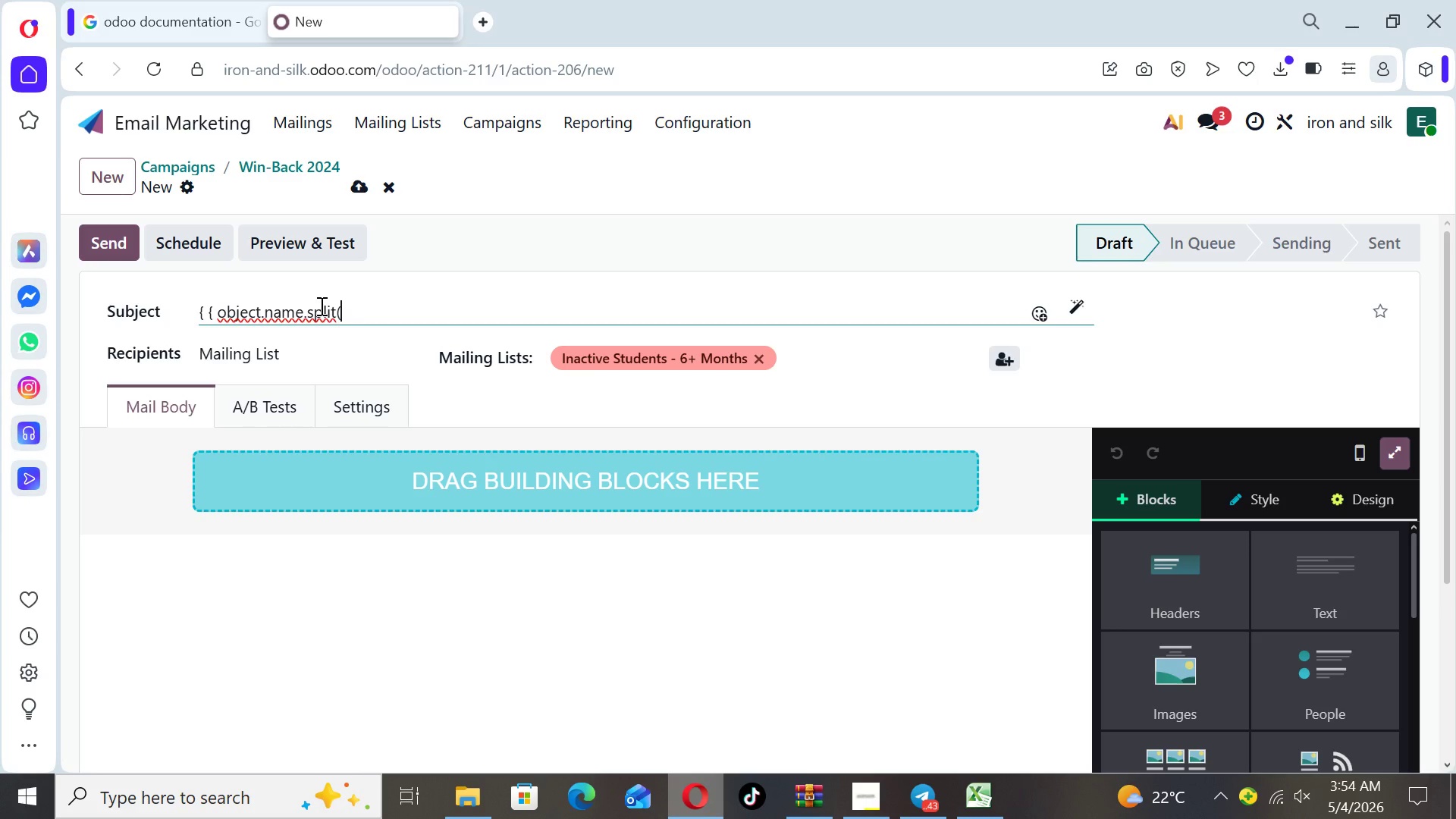 
key(Quote)
 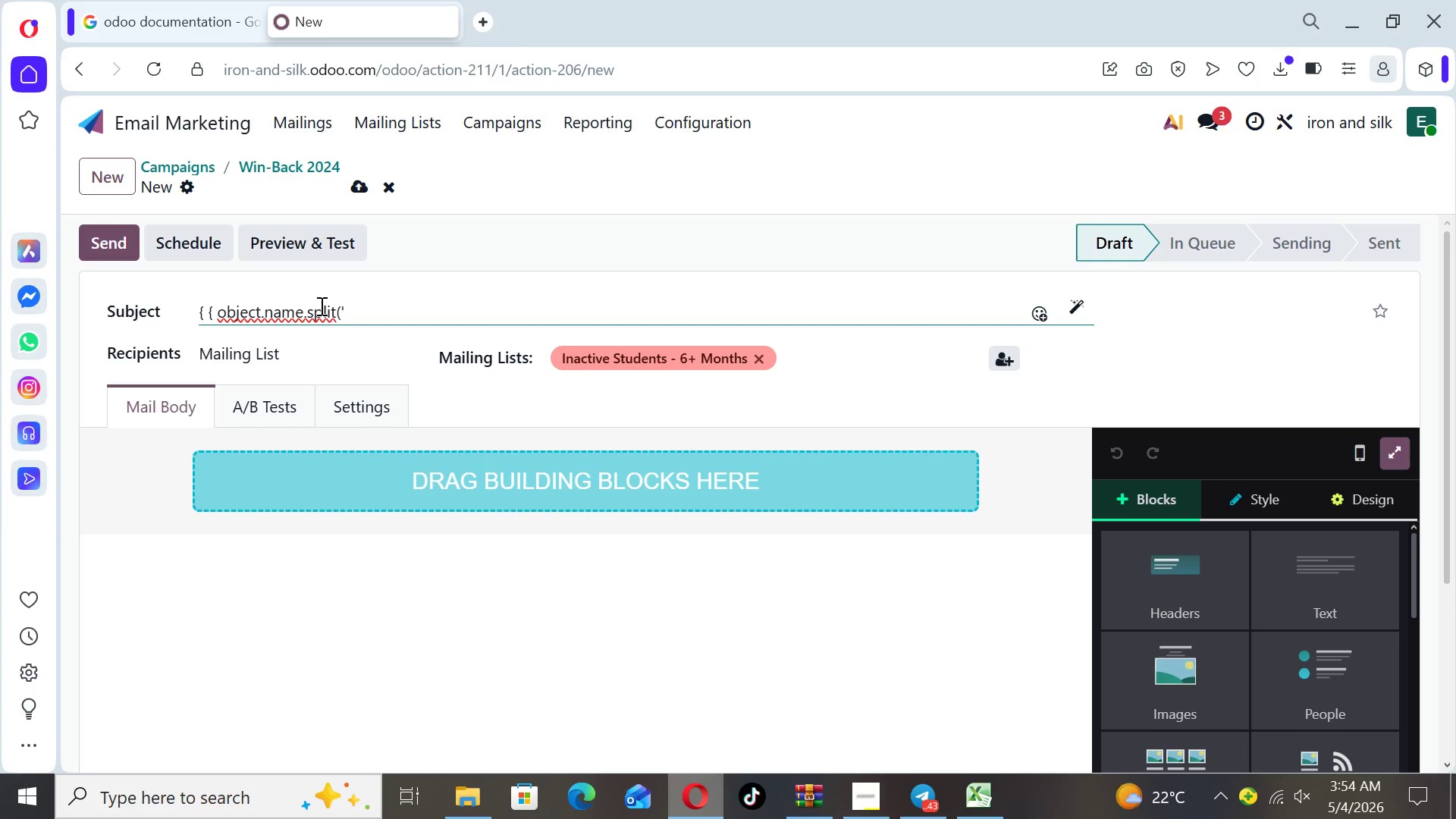 
wait(5.09)
 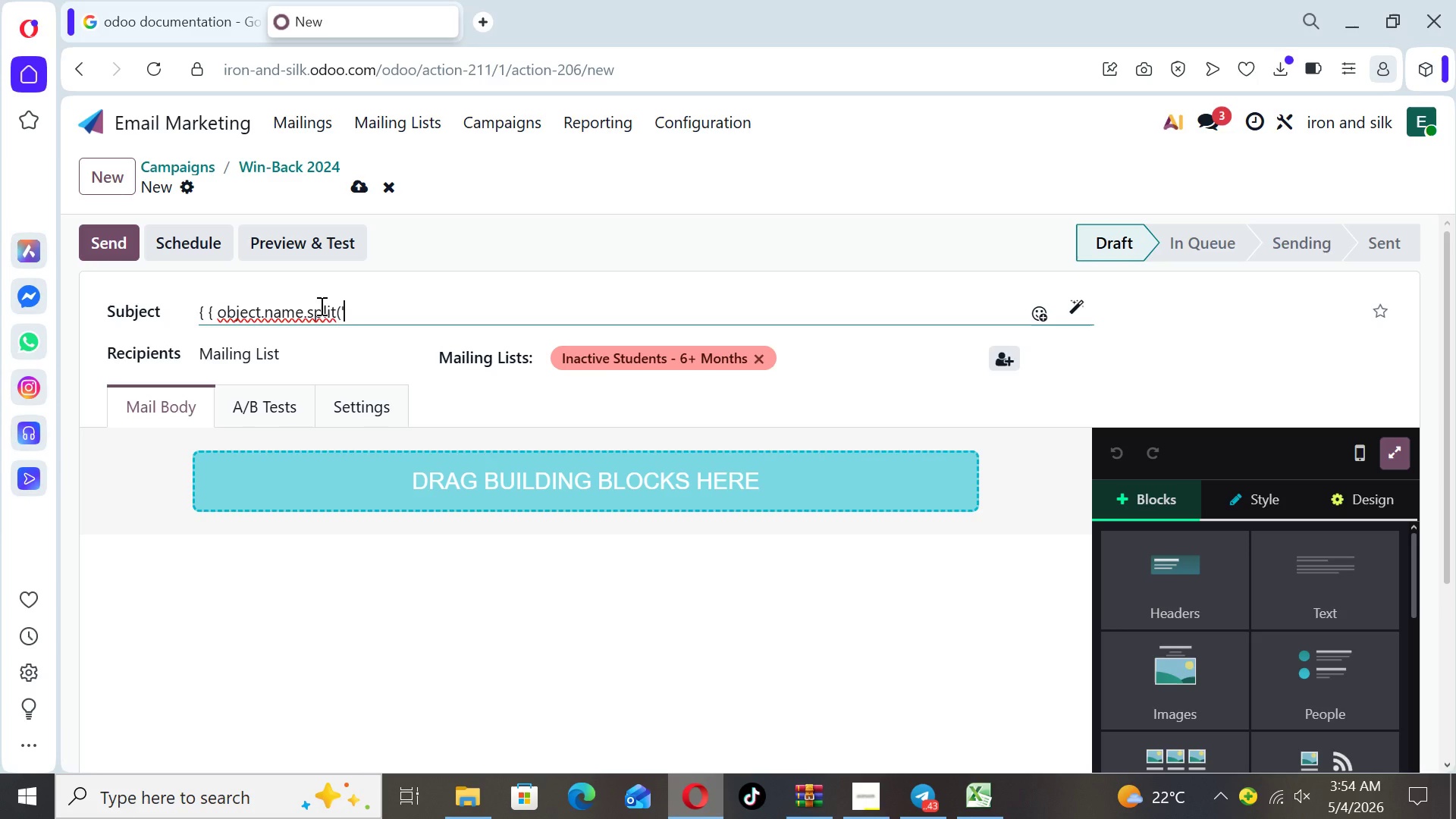 
key(Space)
 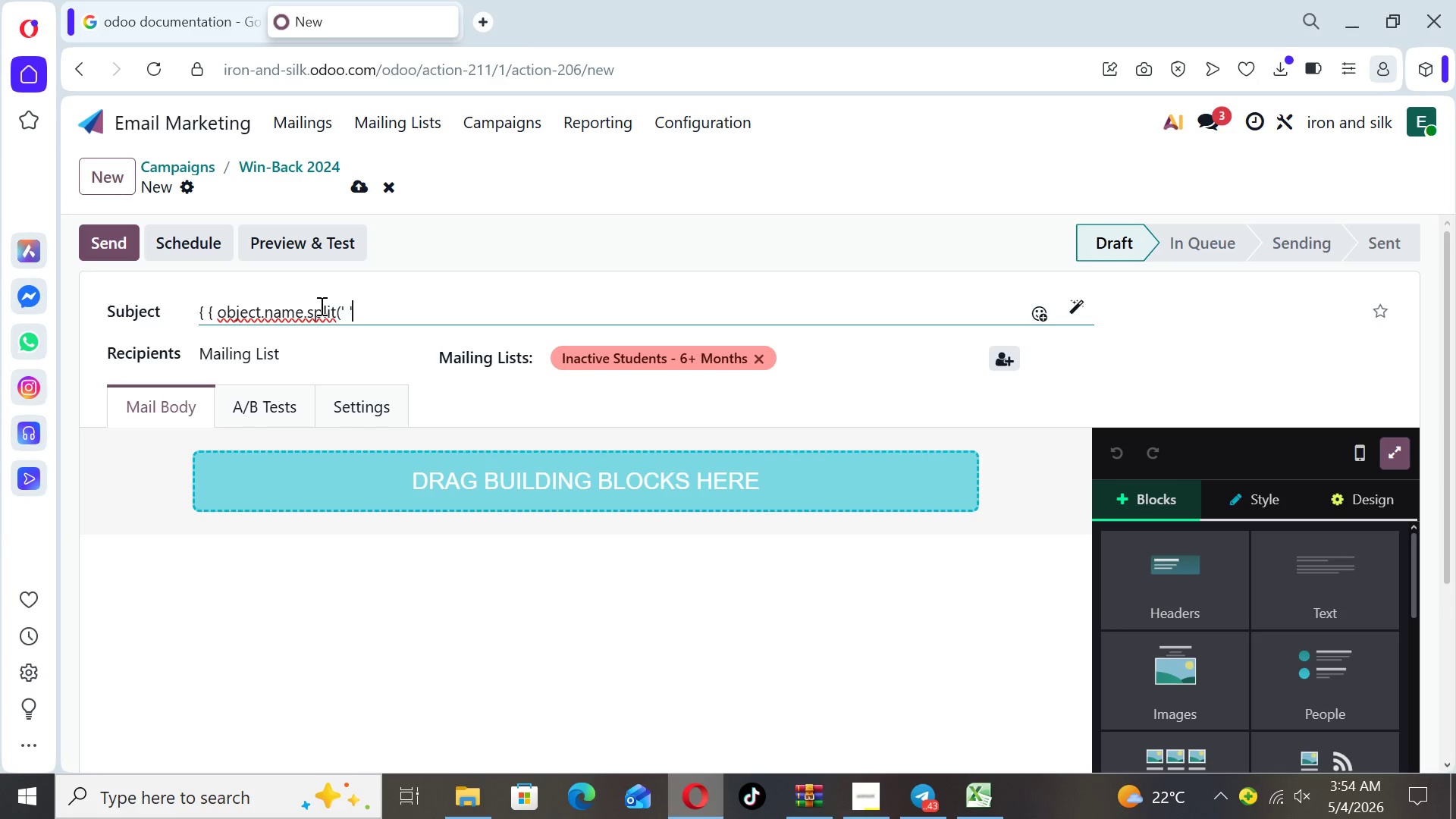 
key(Quote)
 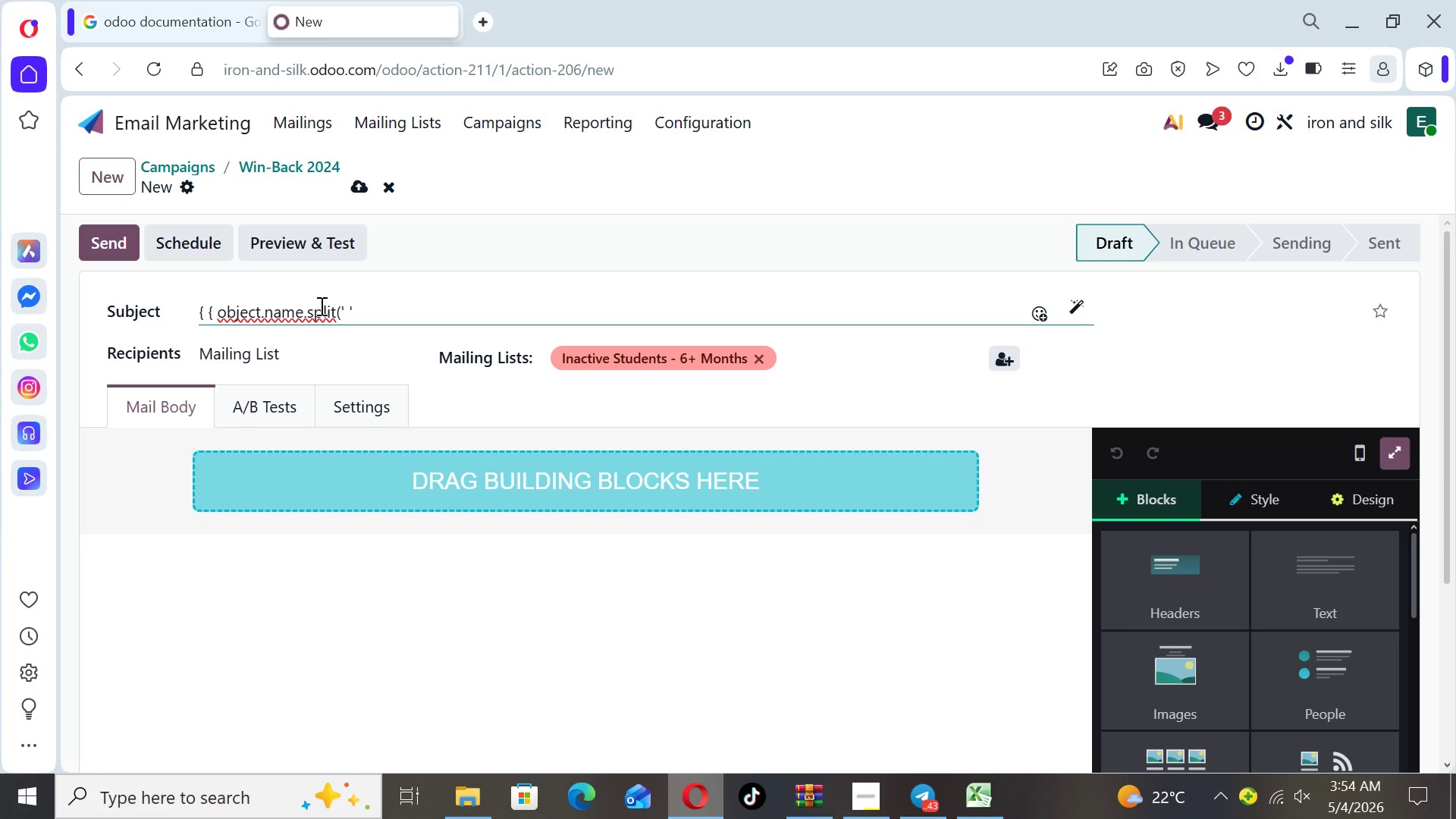 
hold_key(key=Z, duration=0.44)
 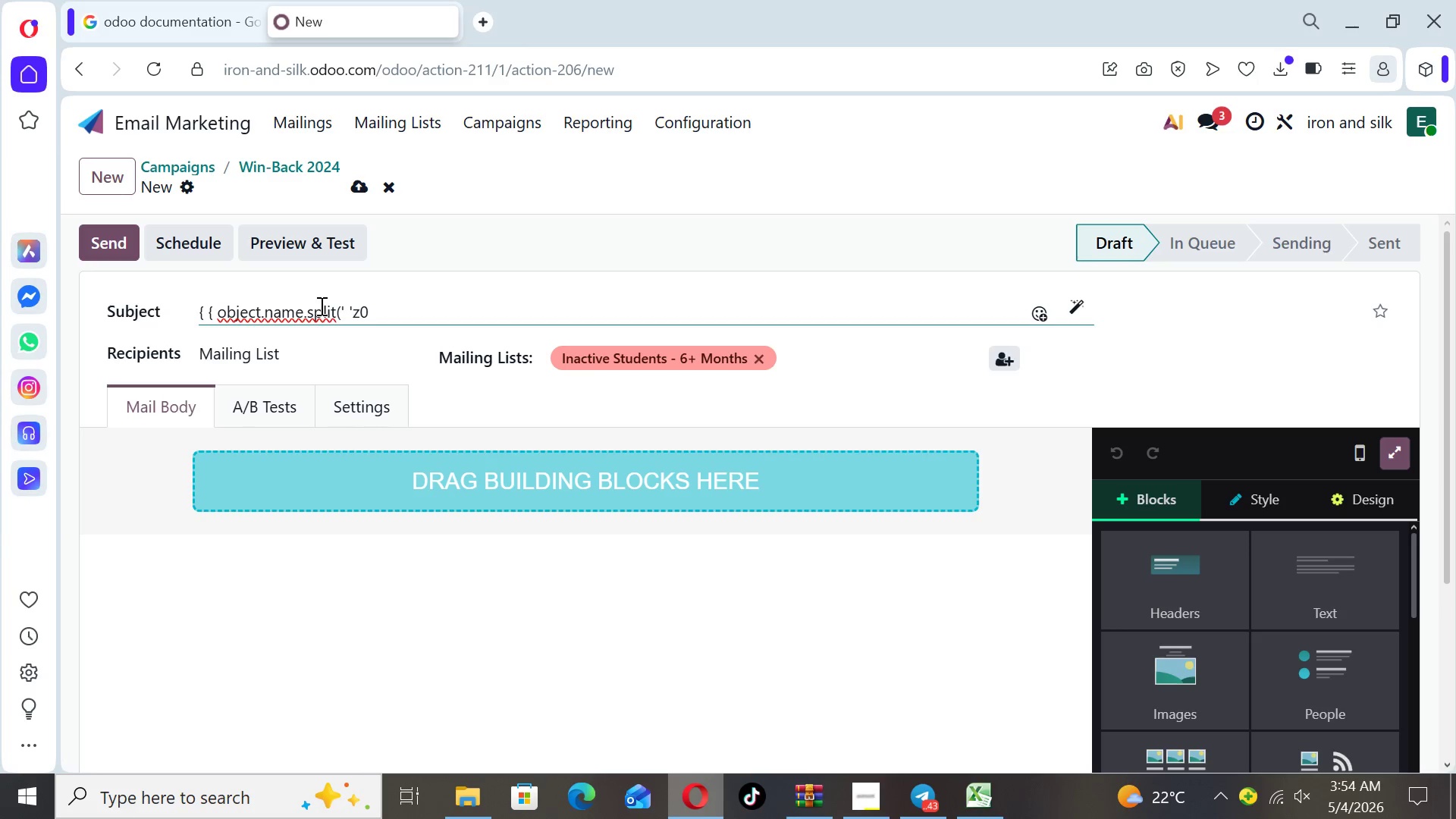 
key(0)
 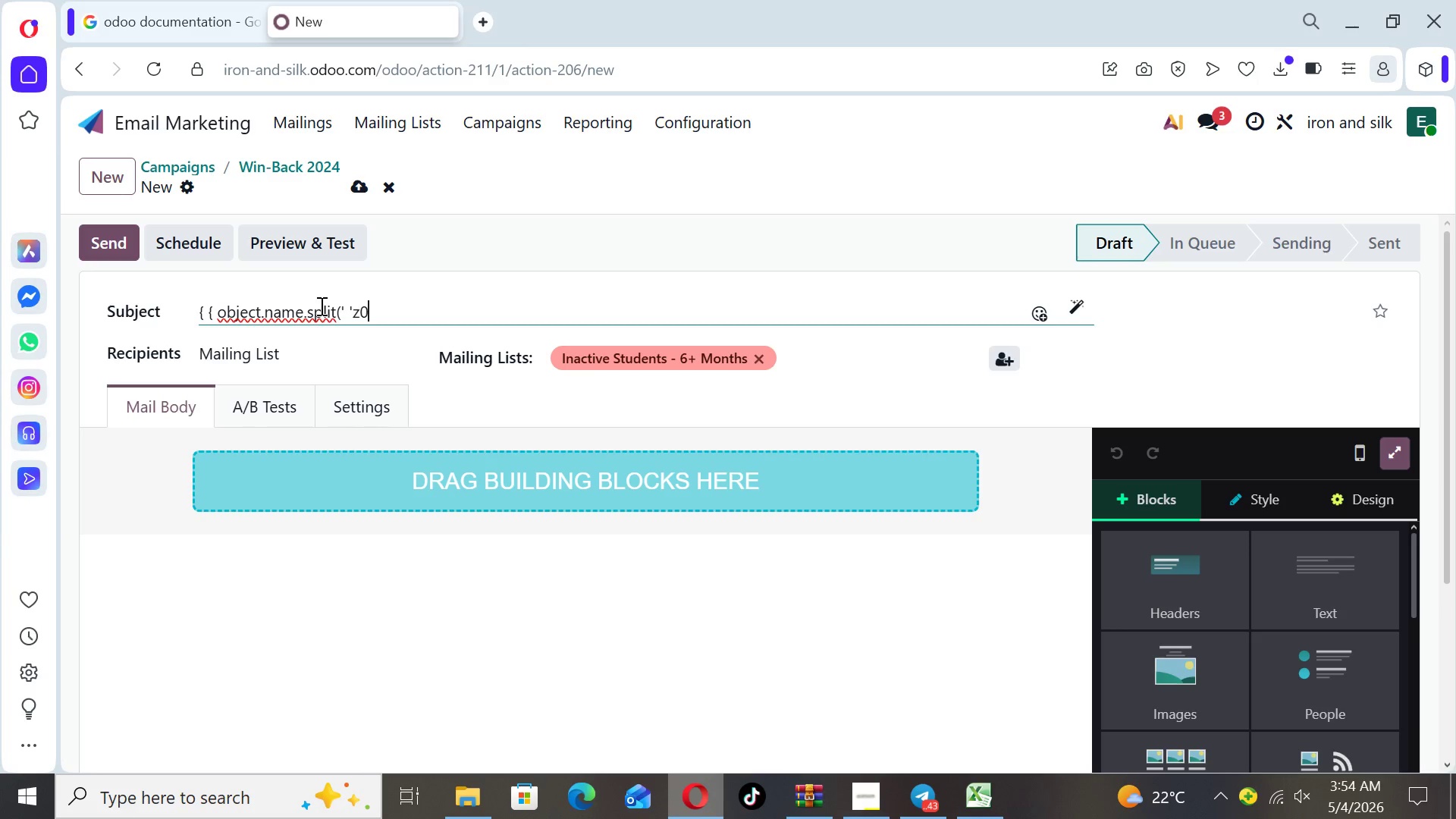 
key(Backspace)
 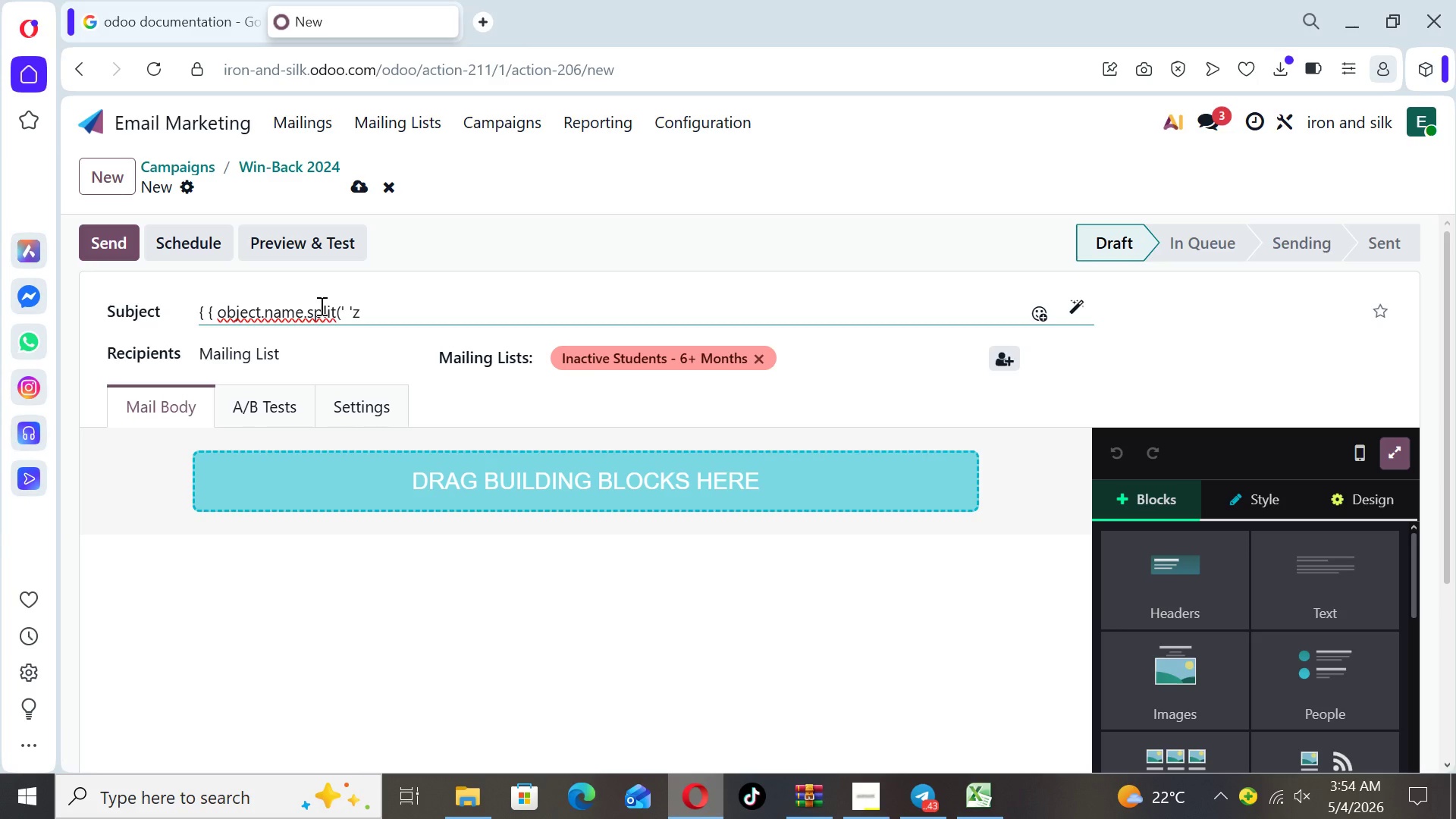 
key(Backspace)
 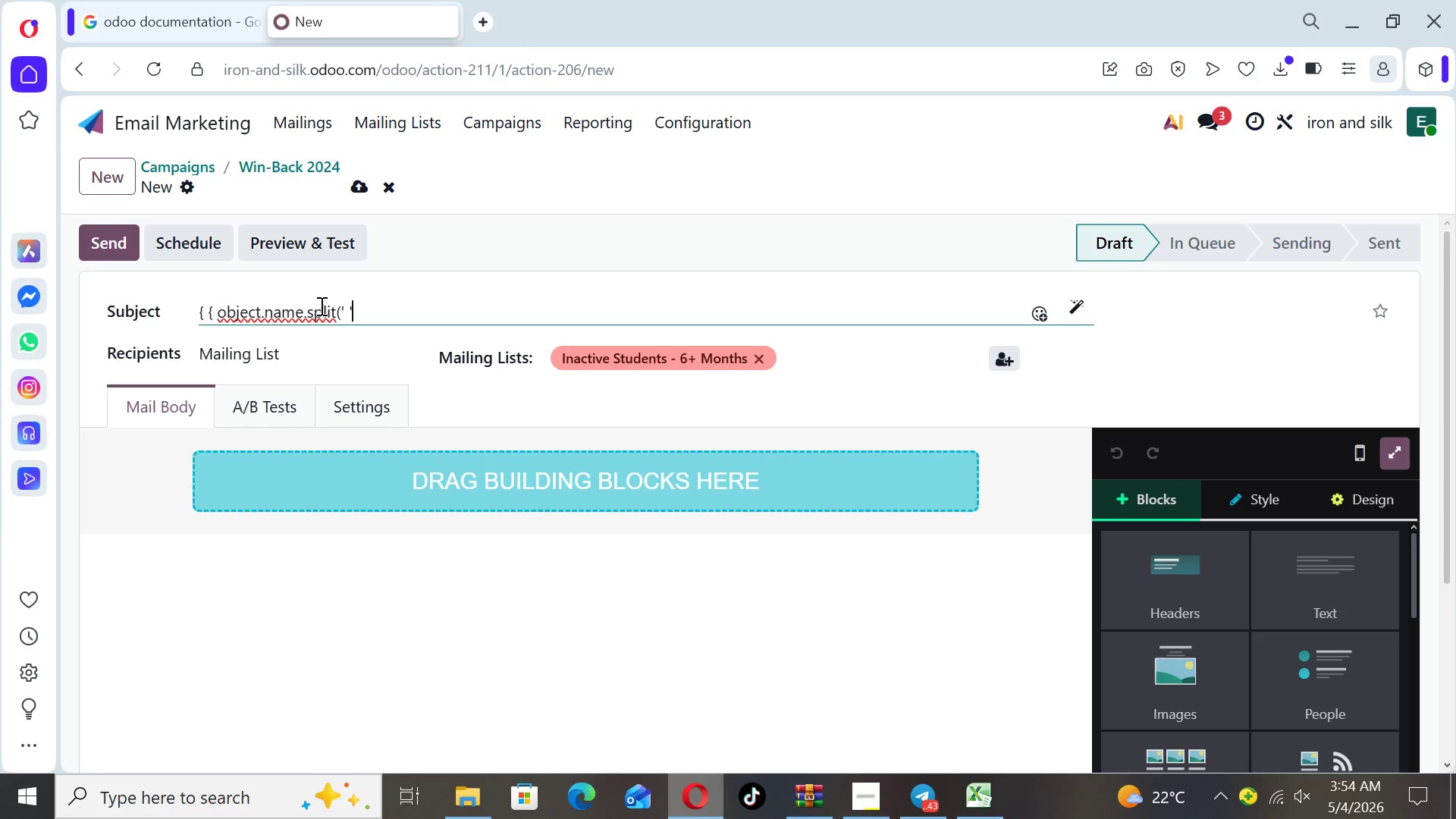 
hold_key(key=Z, duration=0.31)
 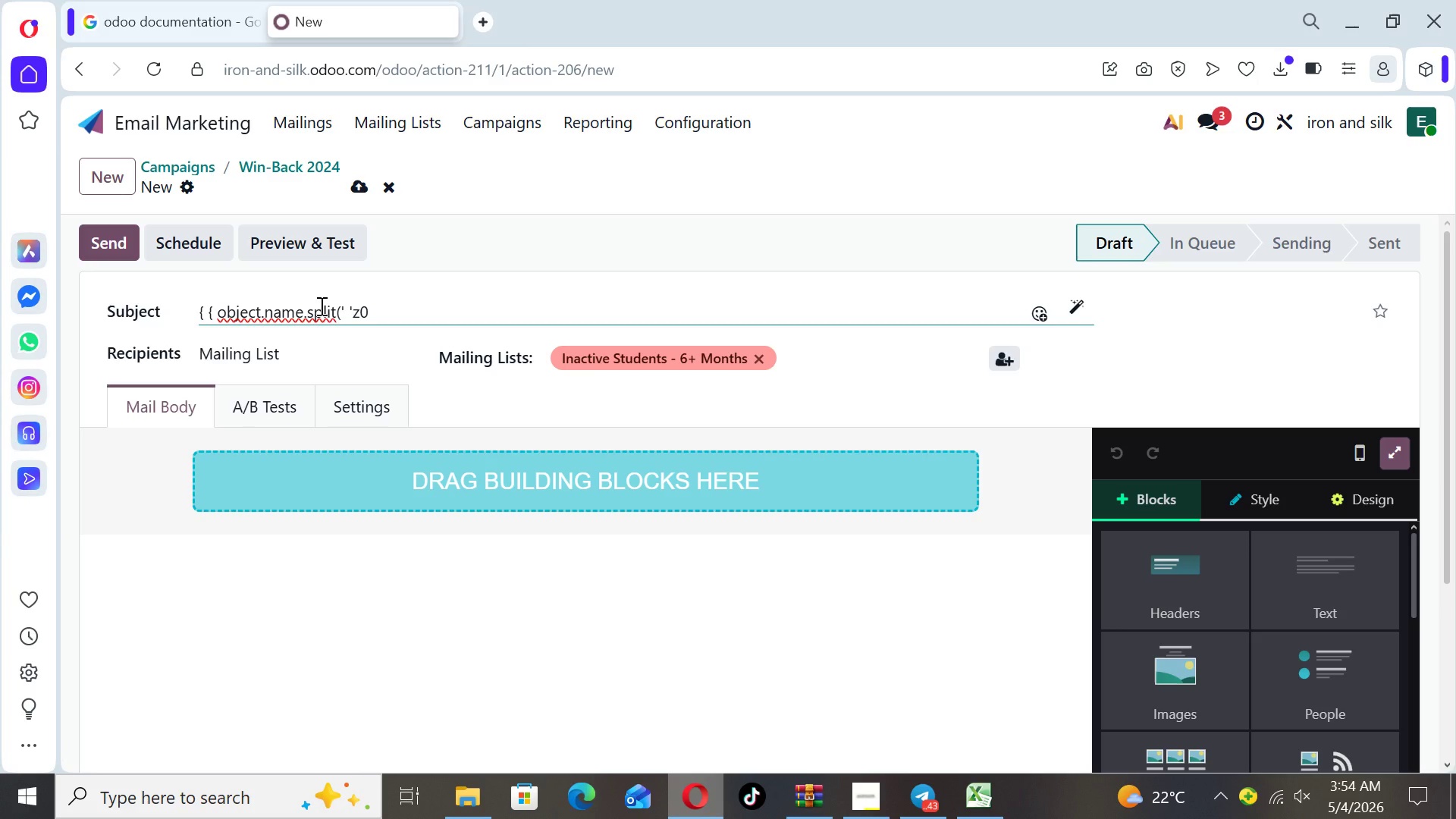 
key(0)
 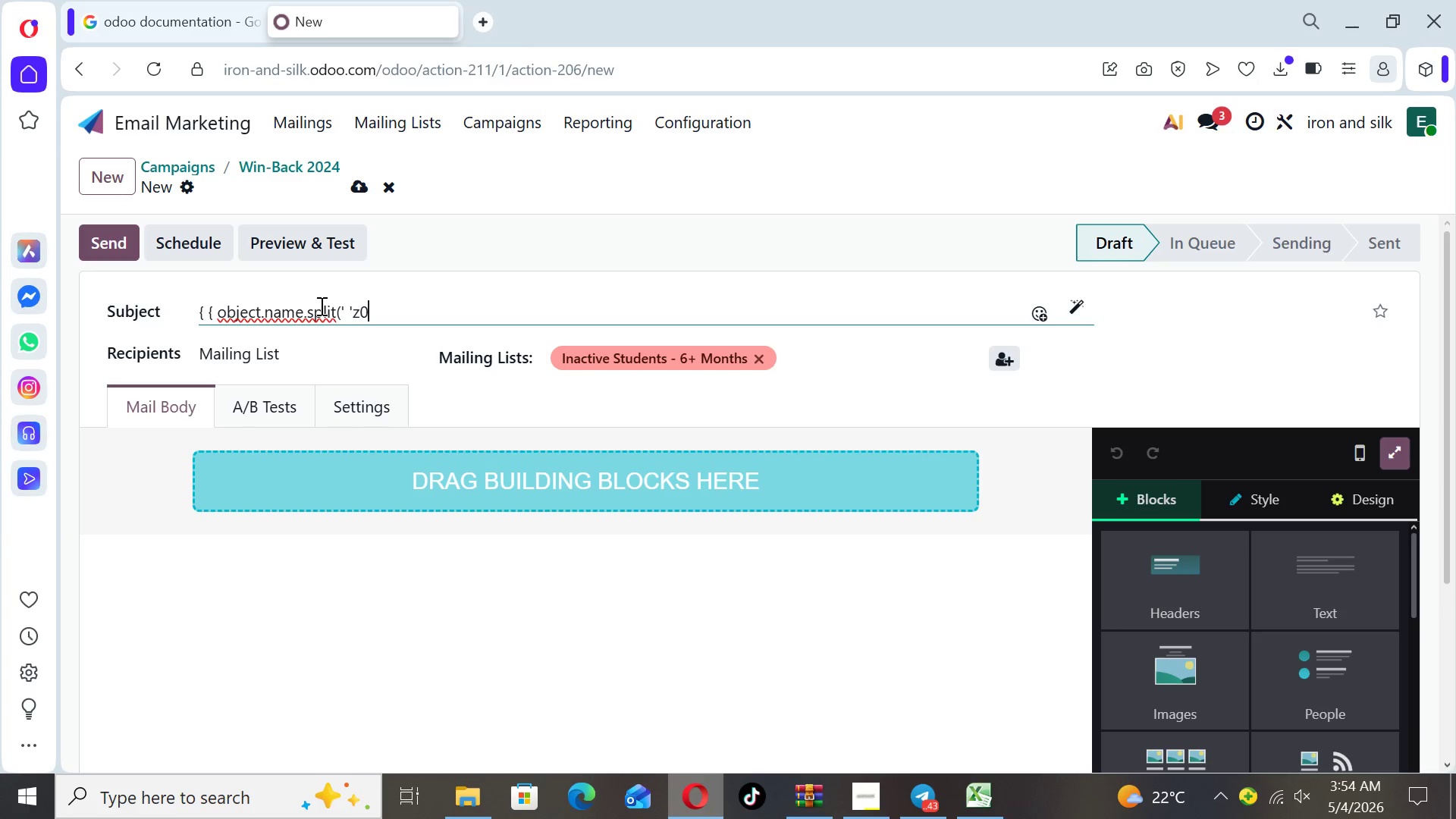 
key(Backspace)
 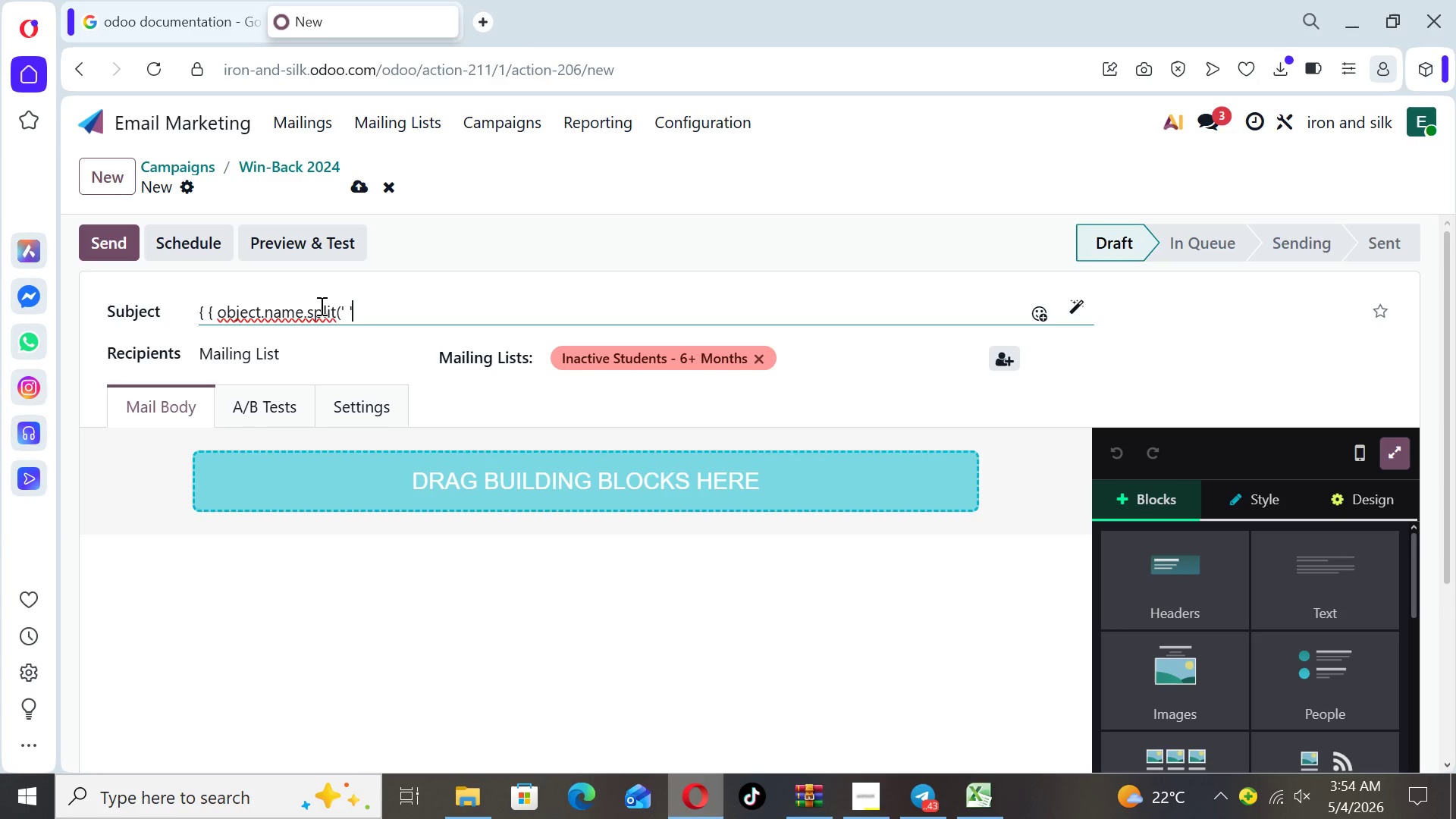 
key(Backspace)
 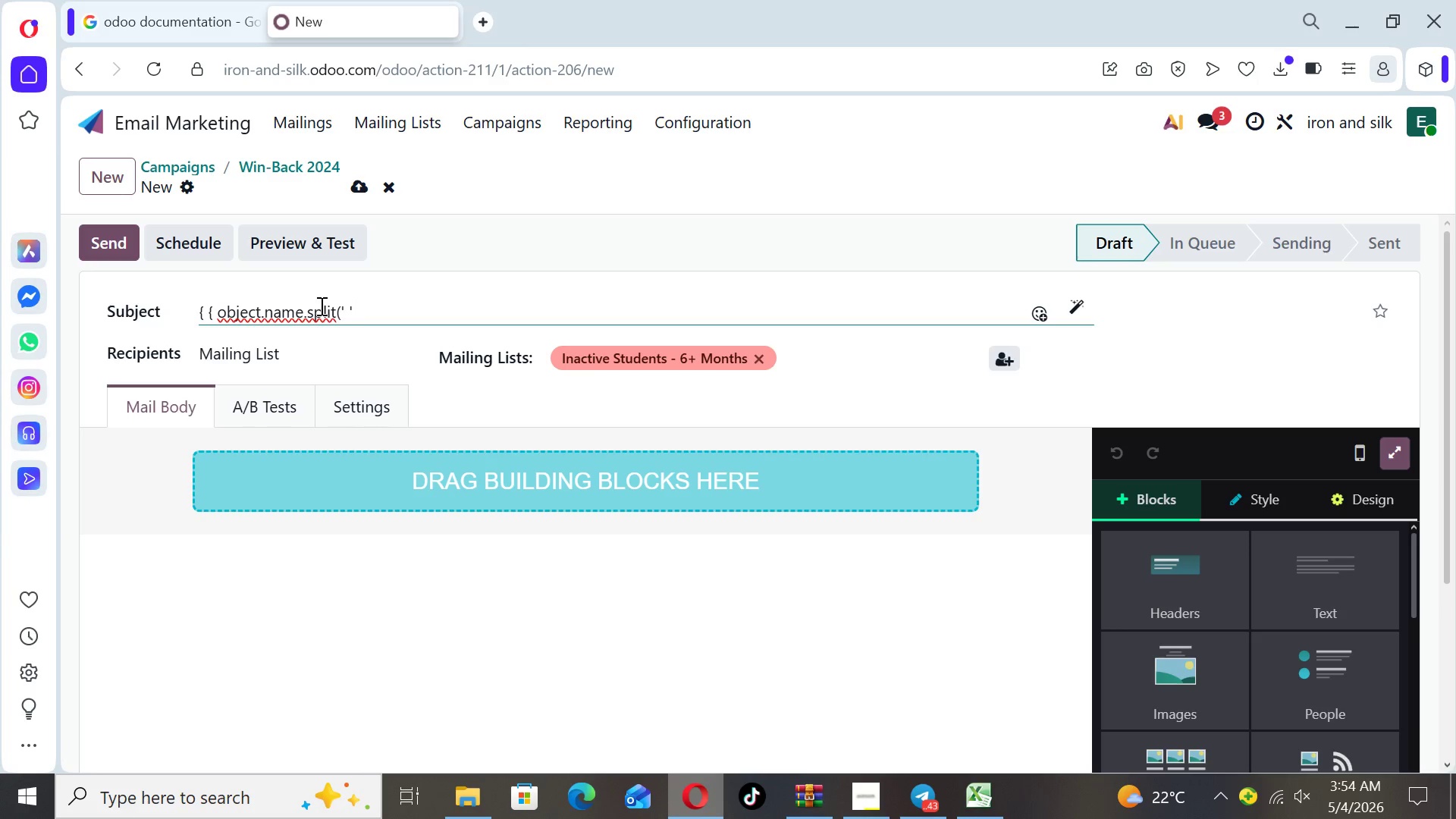 
hold_key(key=Z, duration=0.34)
 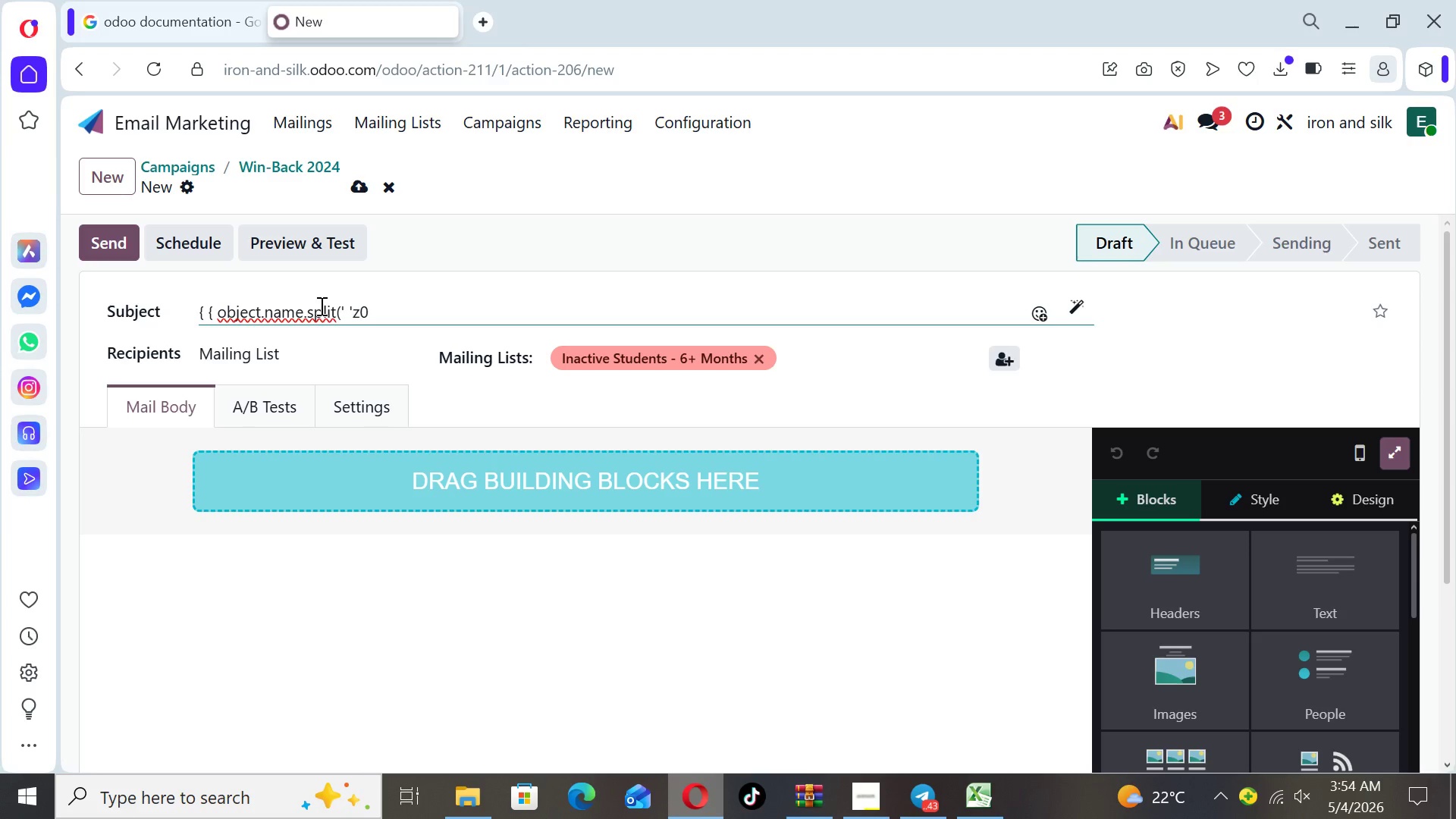 
key(0)
 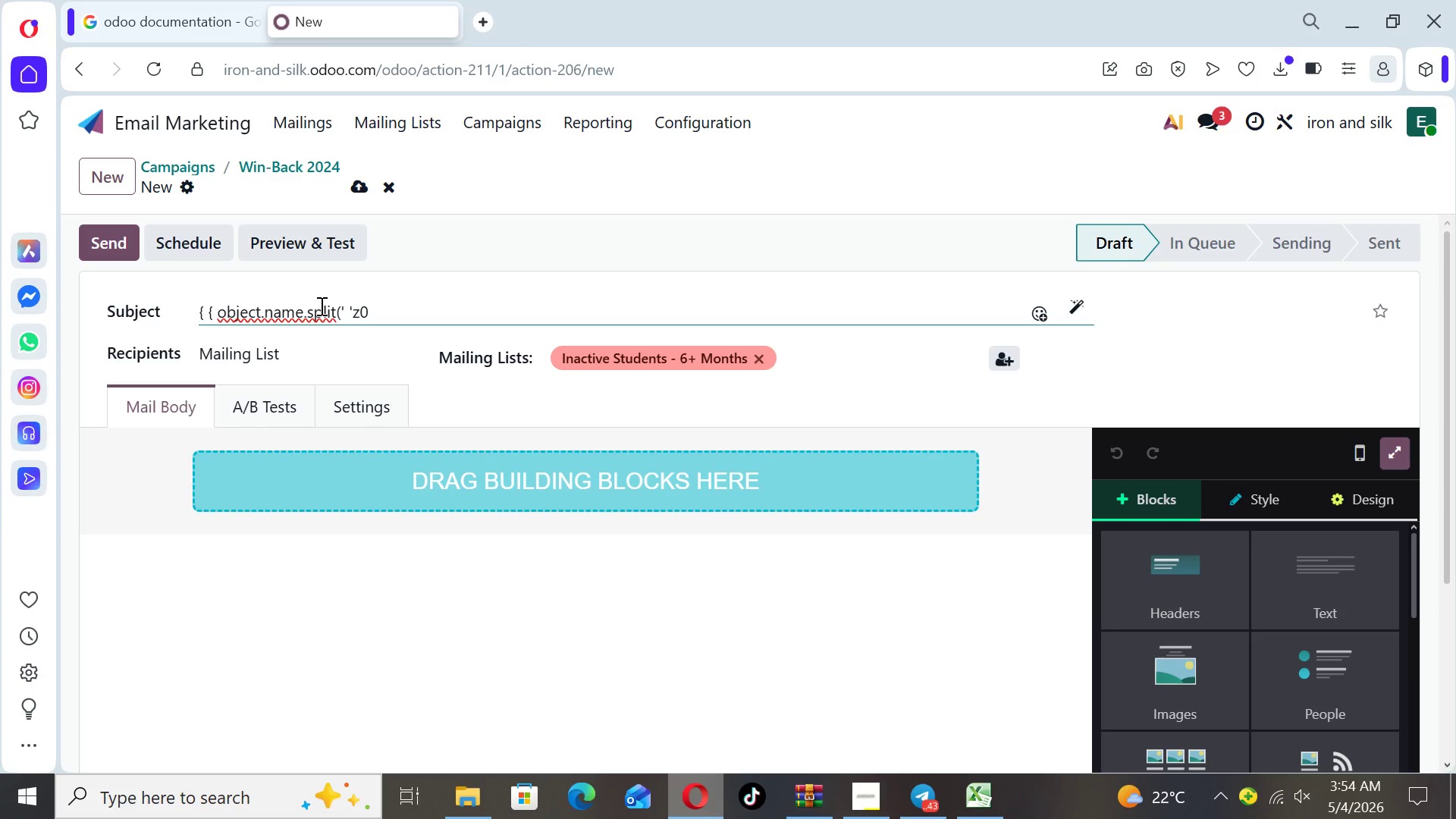 
key(Backspace)
 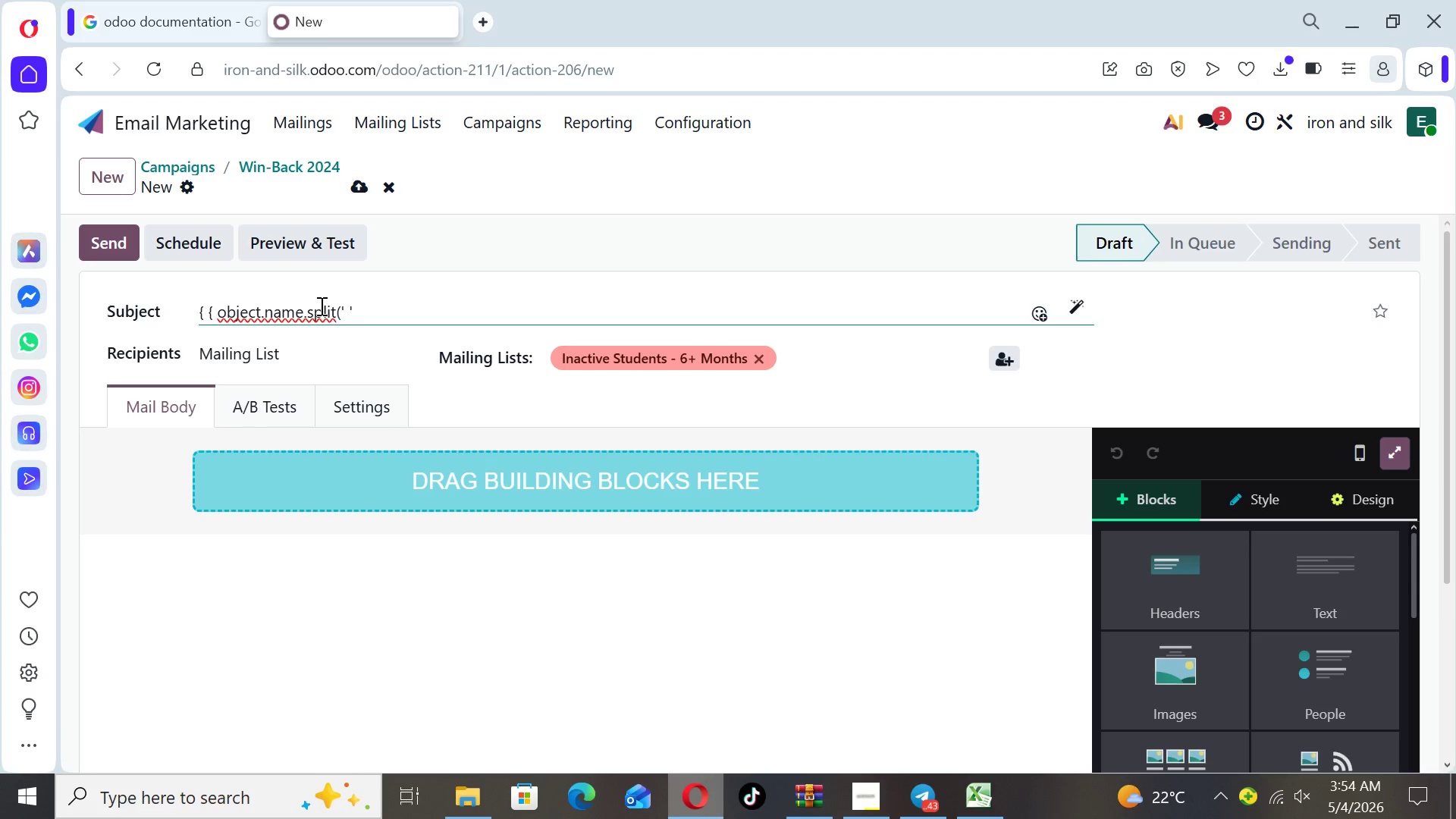 
key(Backspace)
 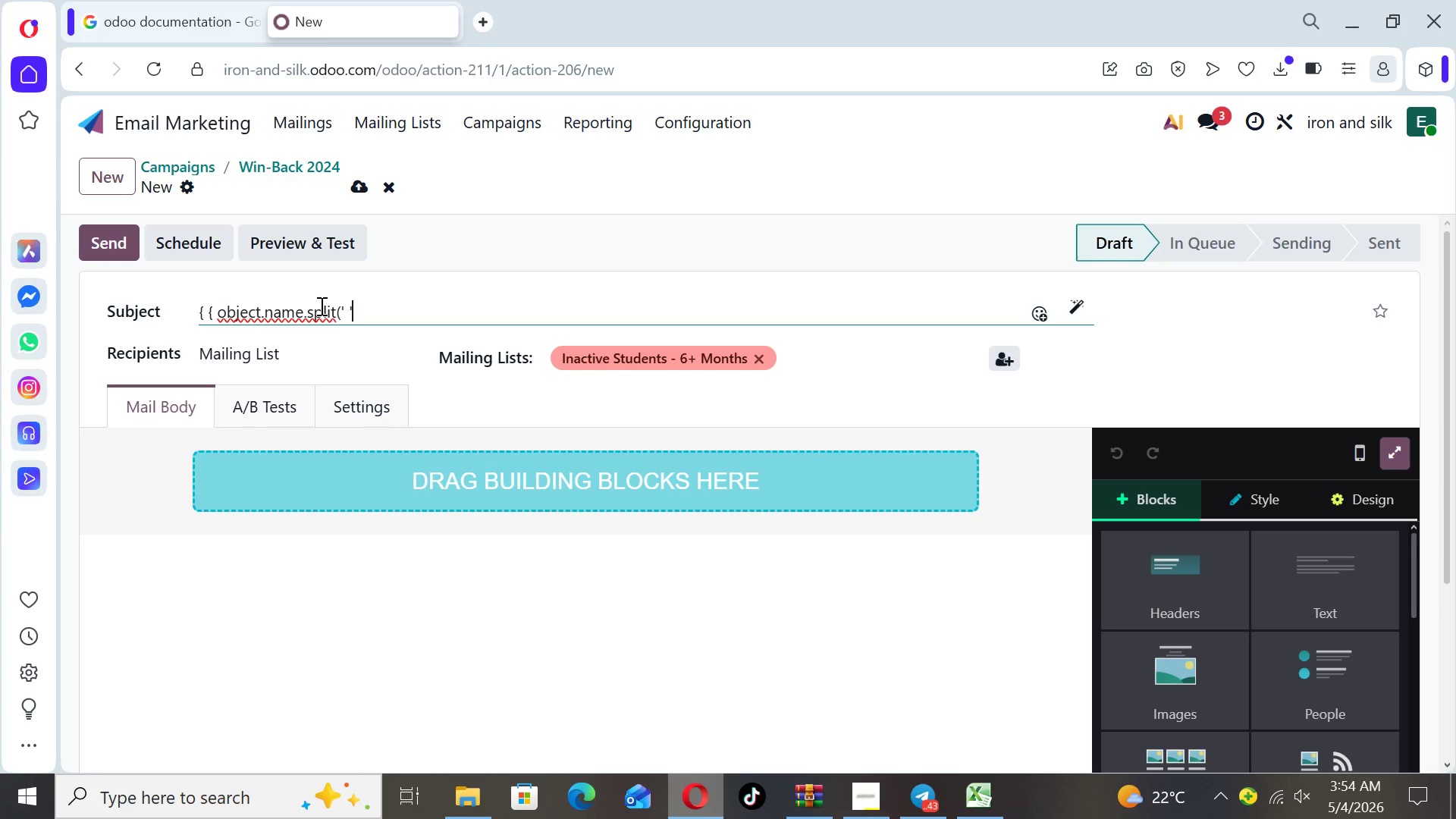 
key(Shift+0)
 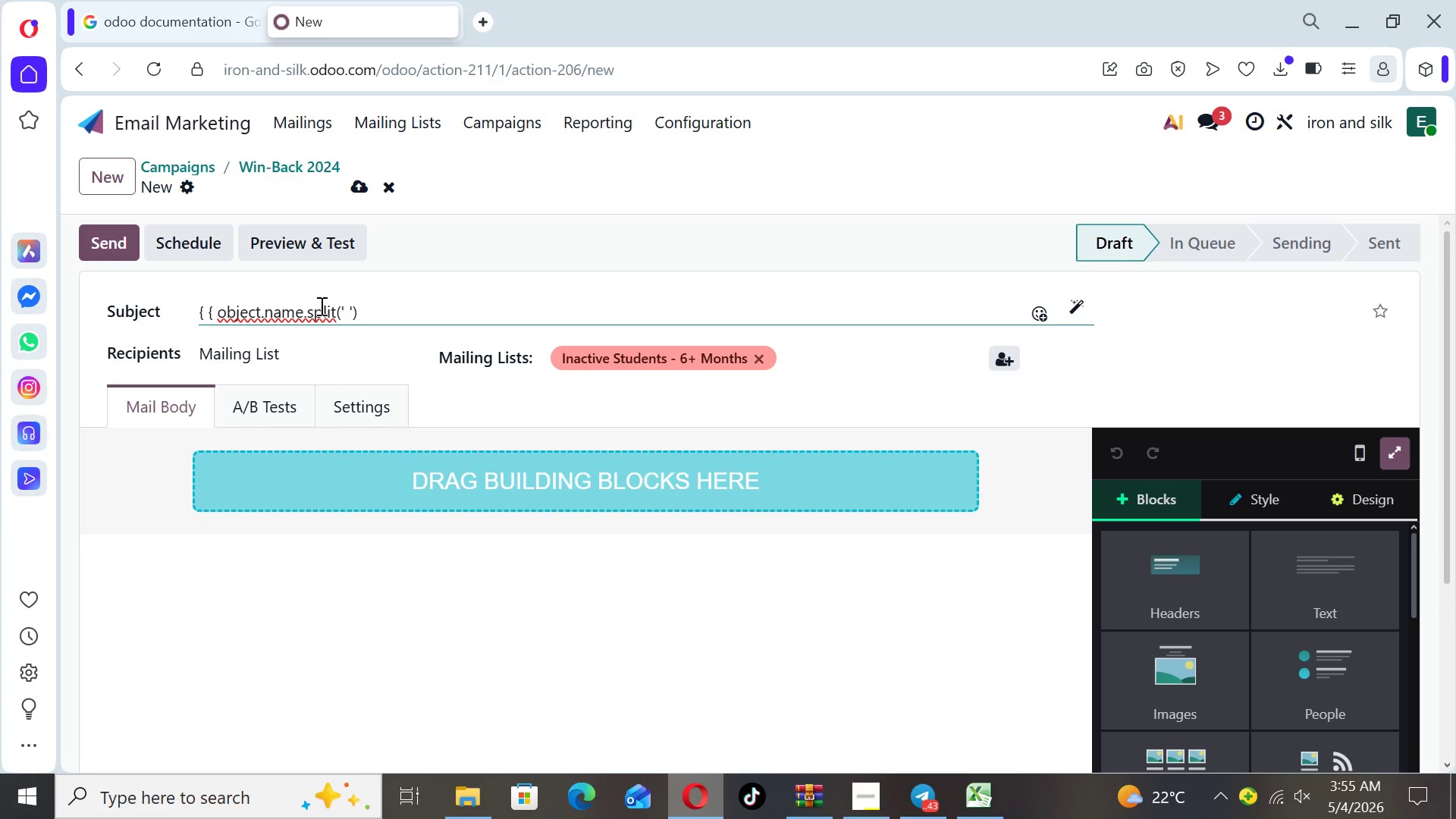 
wait(6.94)
 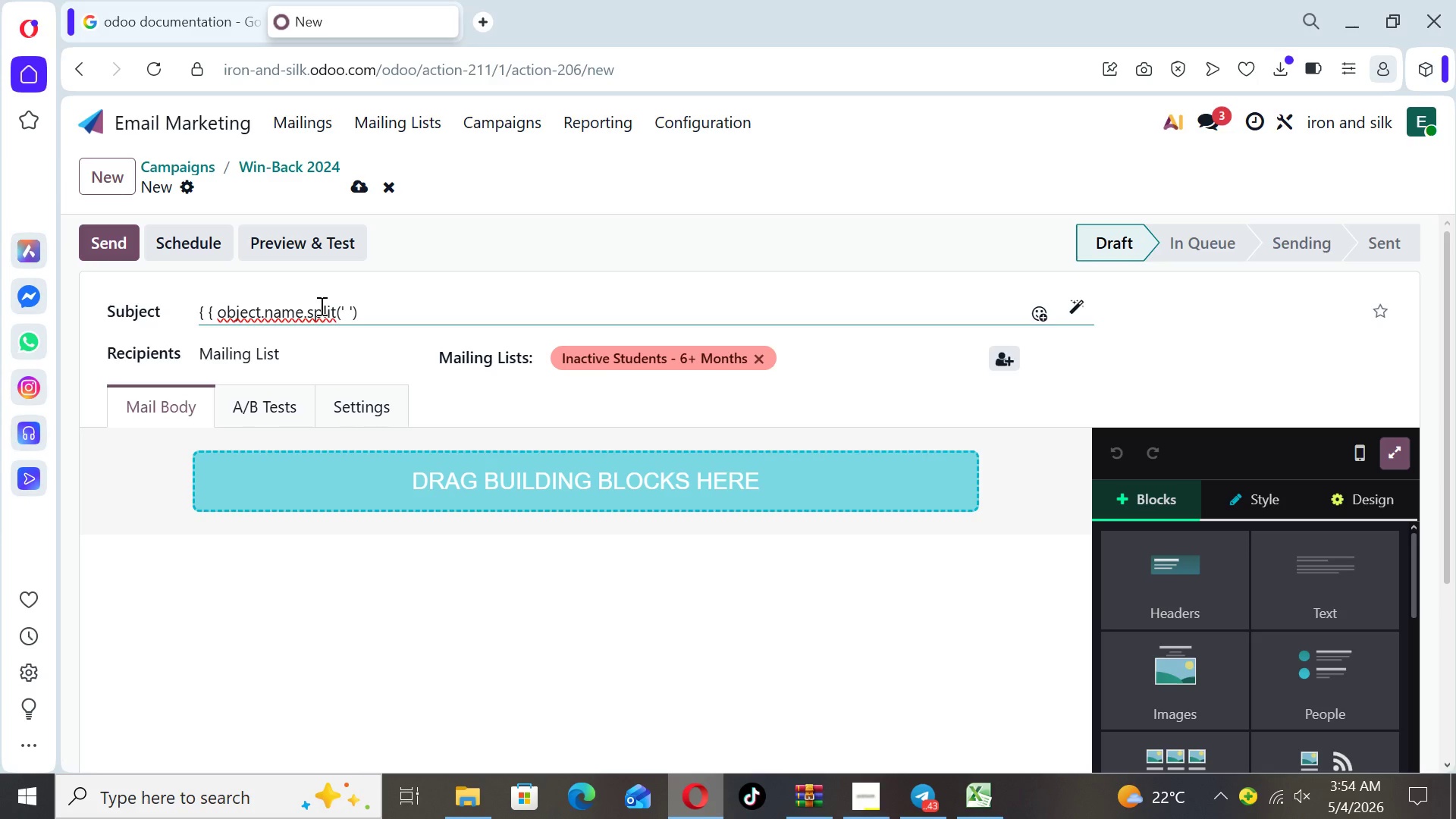 
key(Shift+BracketLeft)
 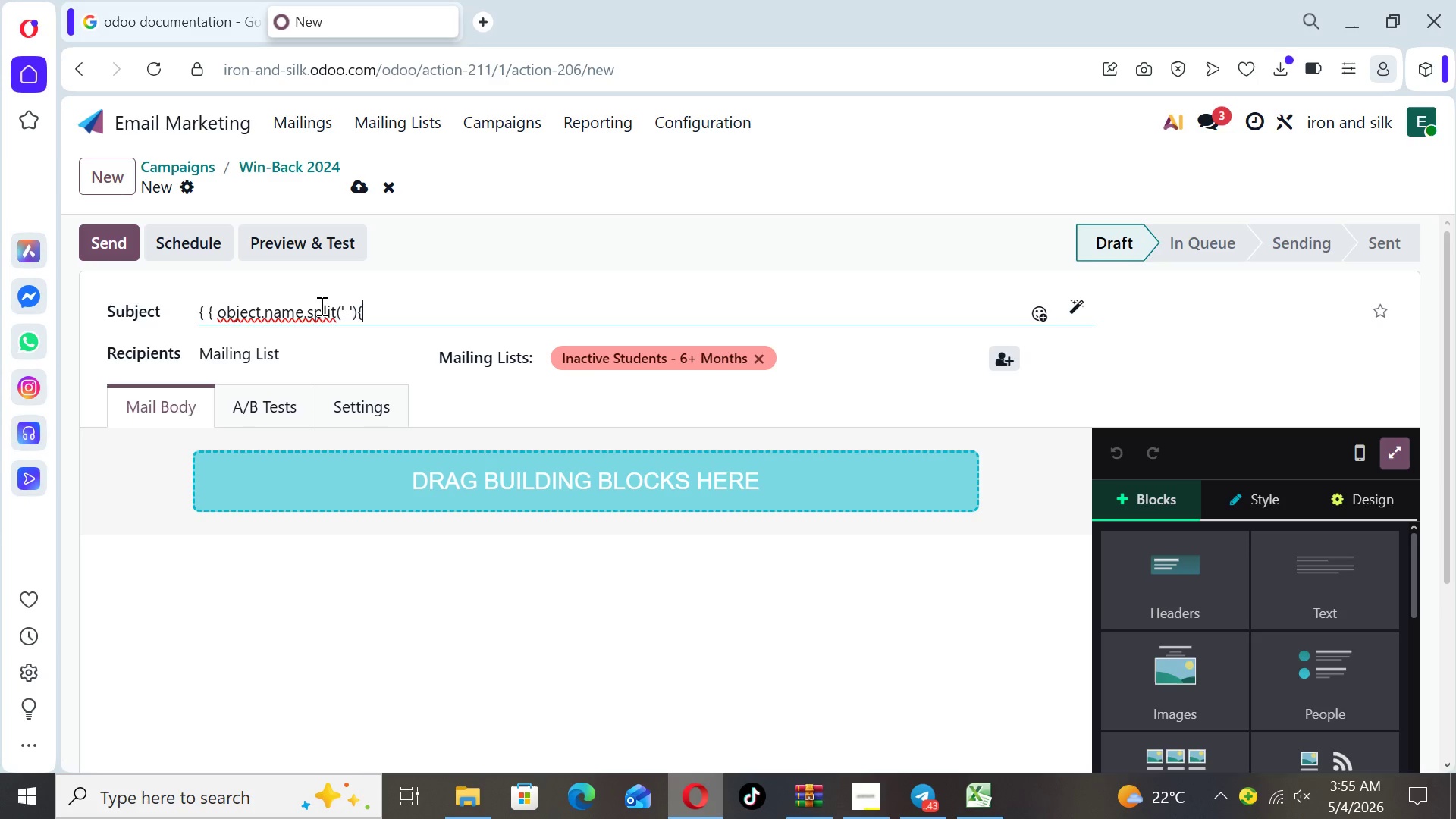 
key(0)
 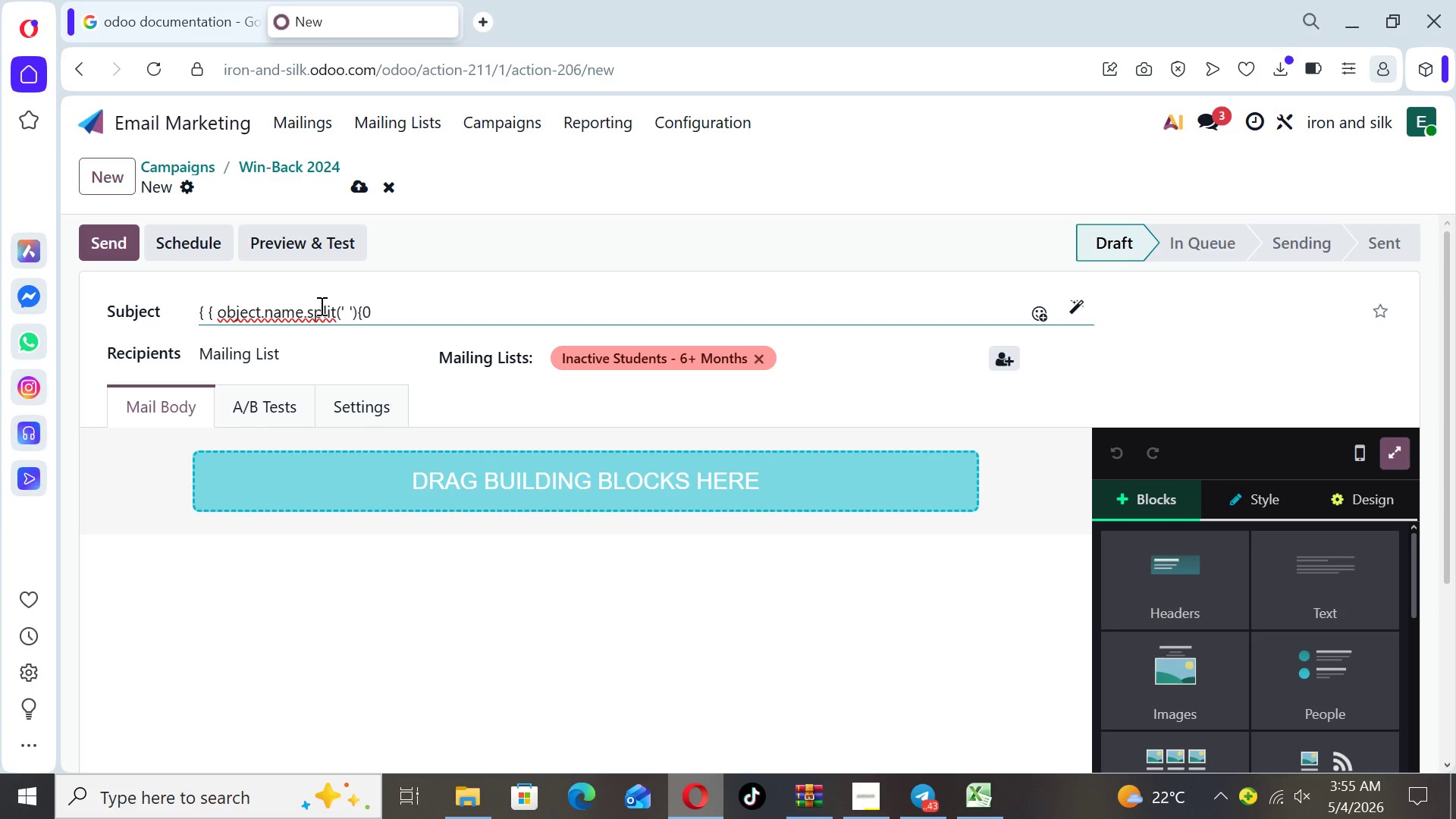 
key(Backspace)
 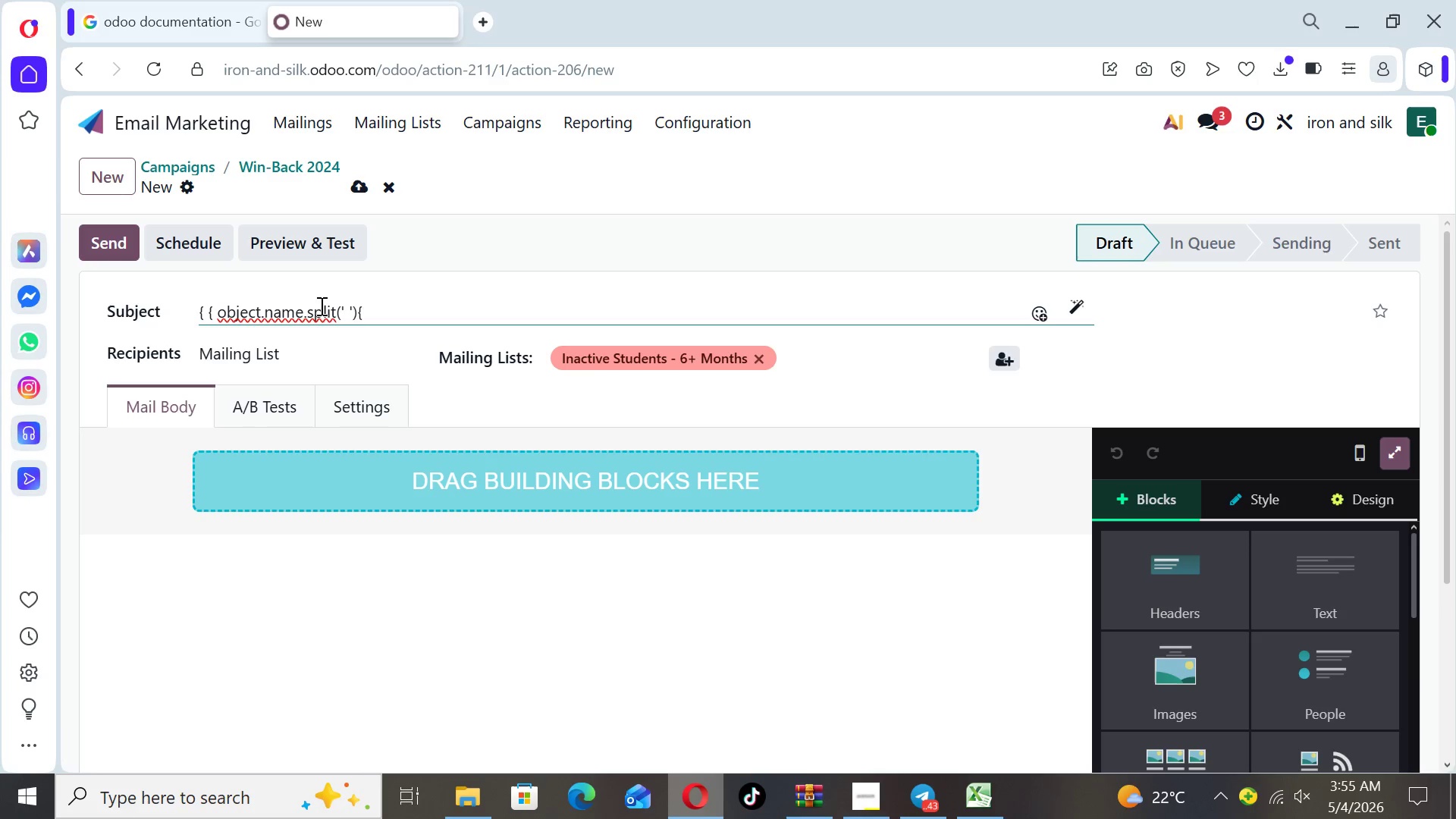 
key(Backspace)
 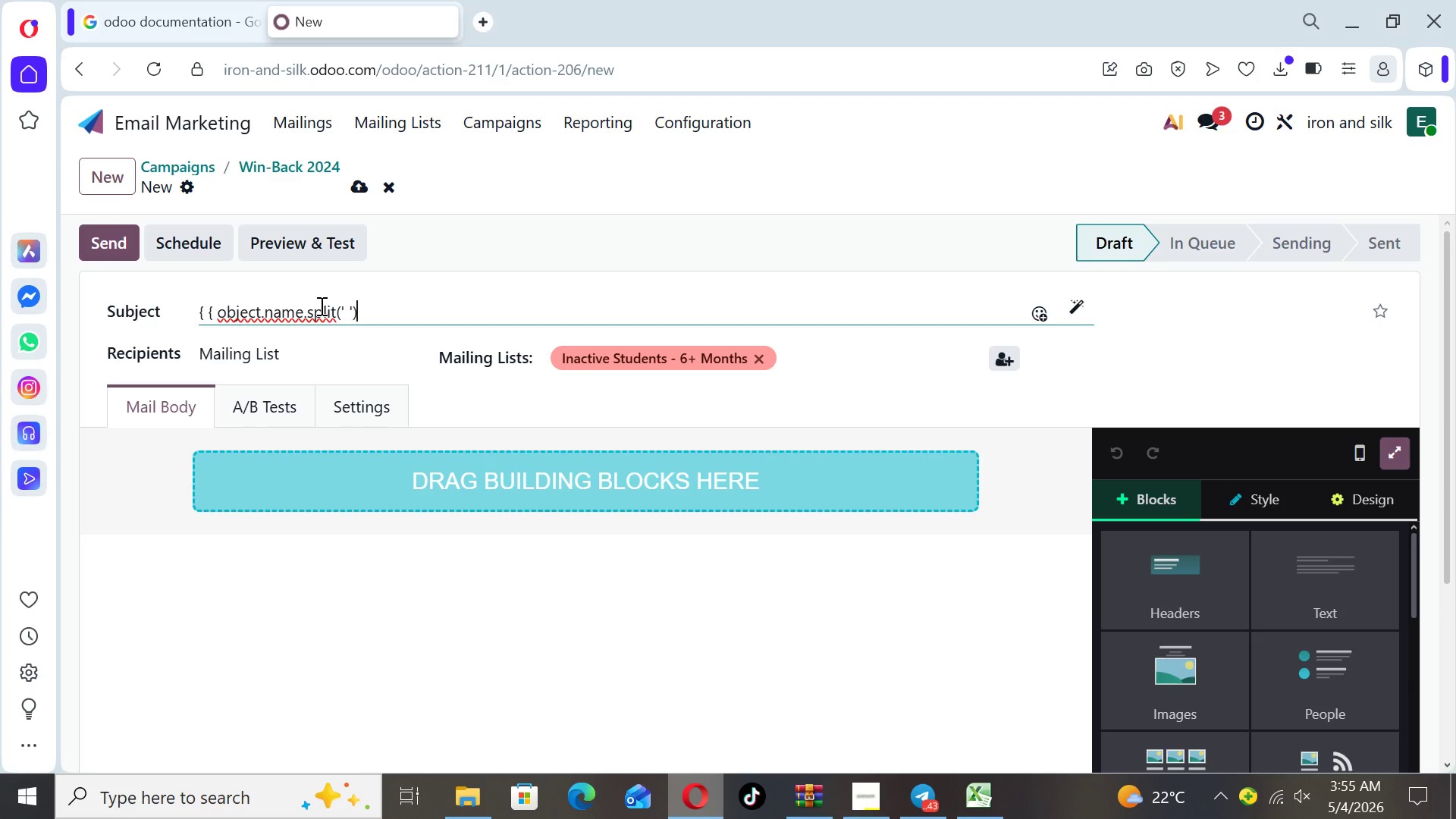 
key(BracketLeft)
 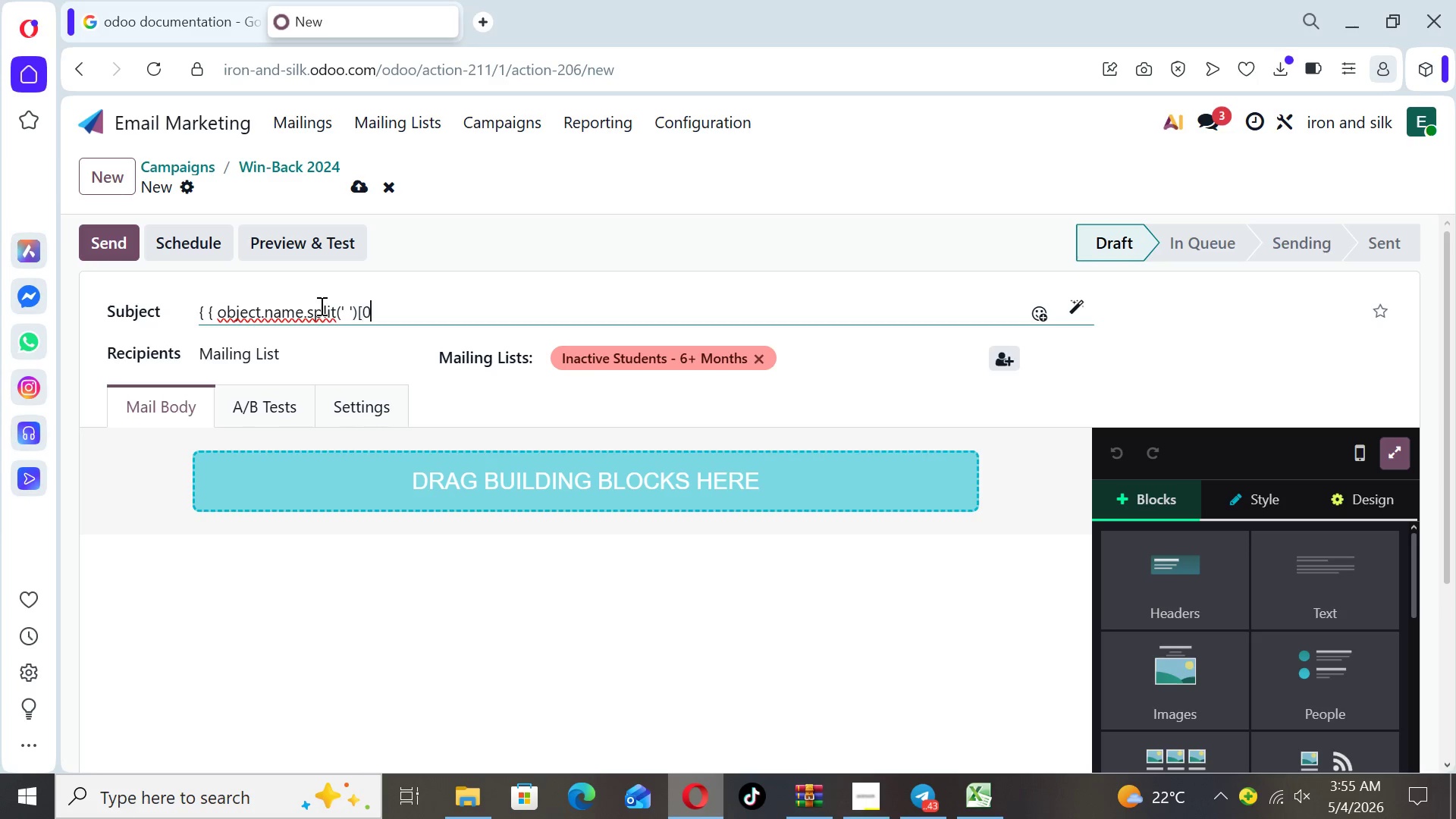 
key(0)
 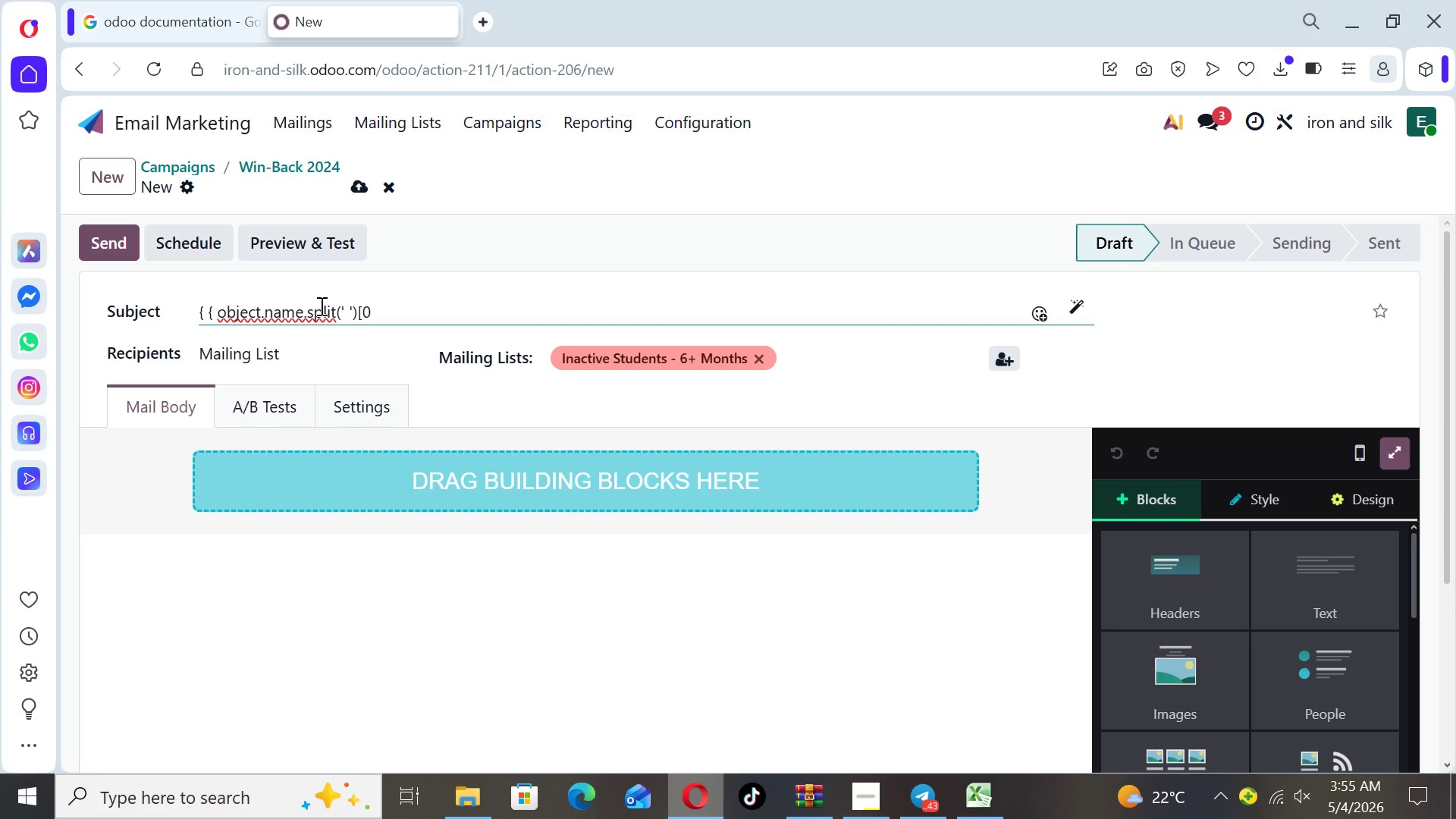 
key(BracketRight)
 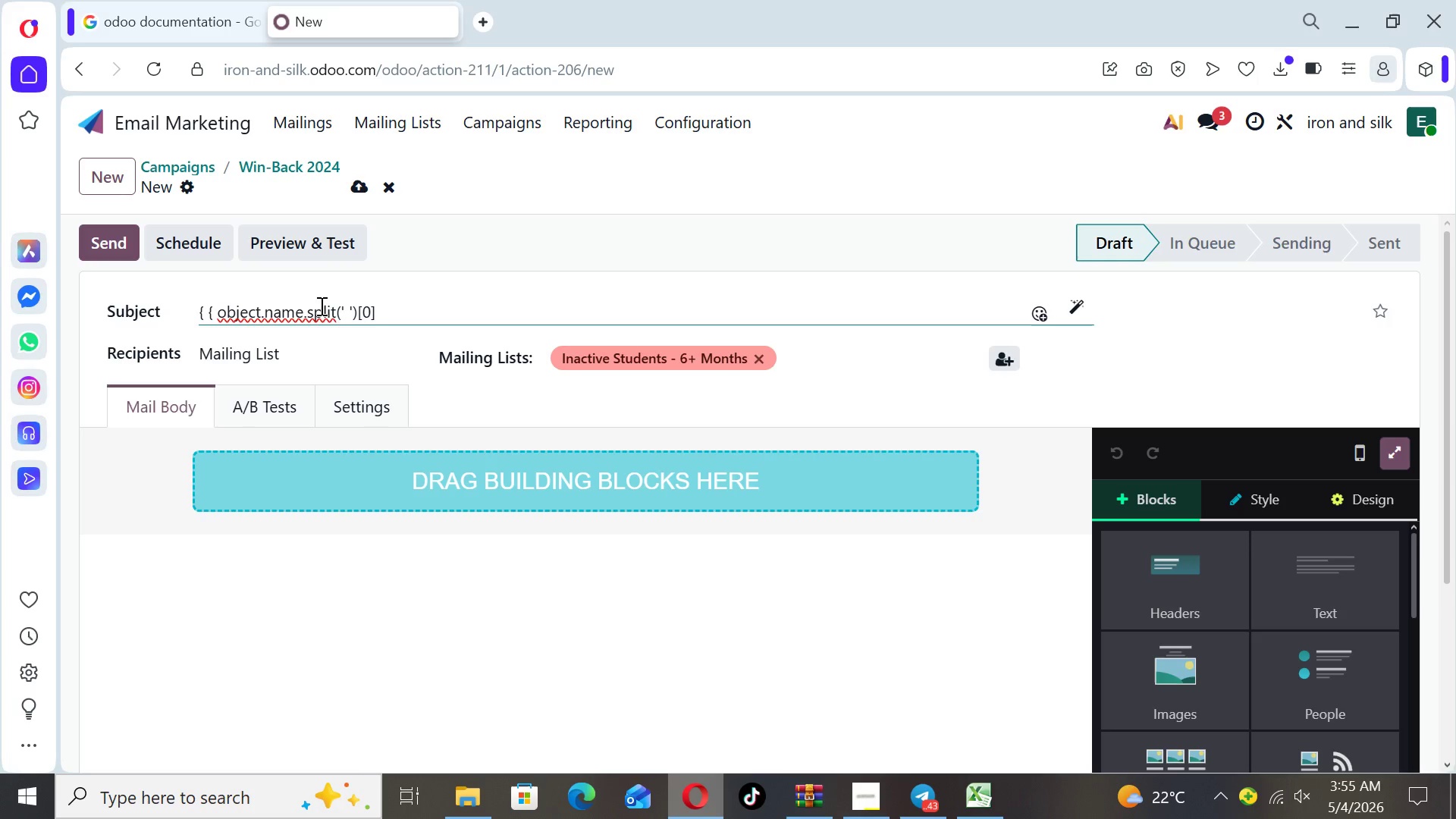 
wait(5.34)
 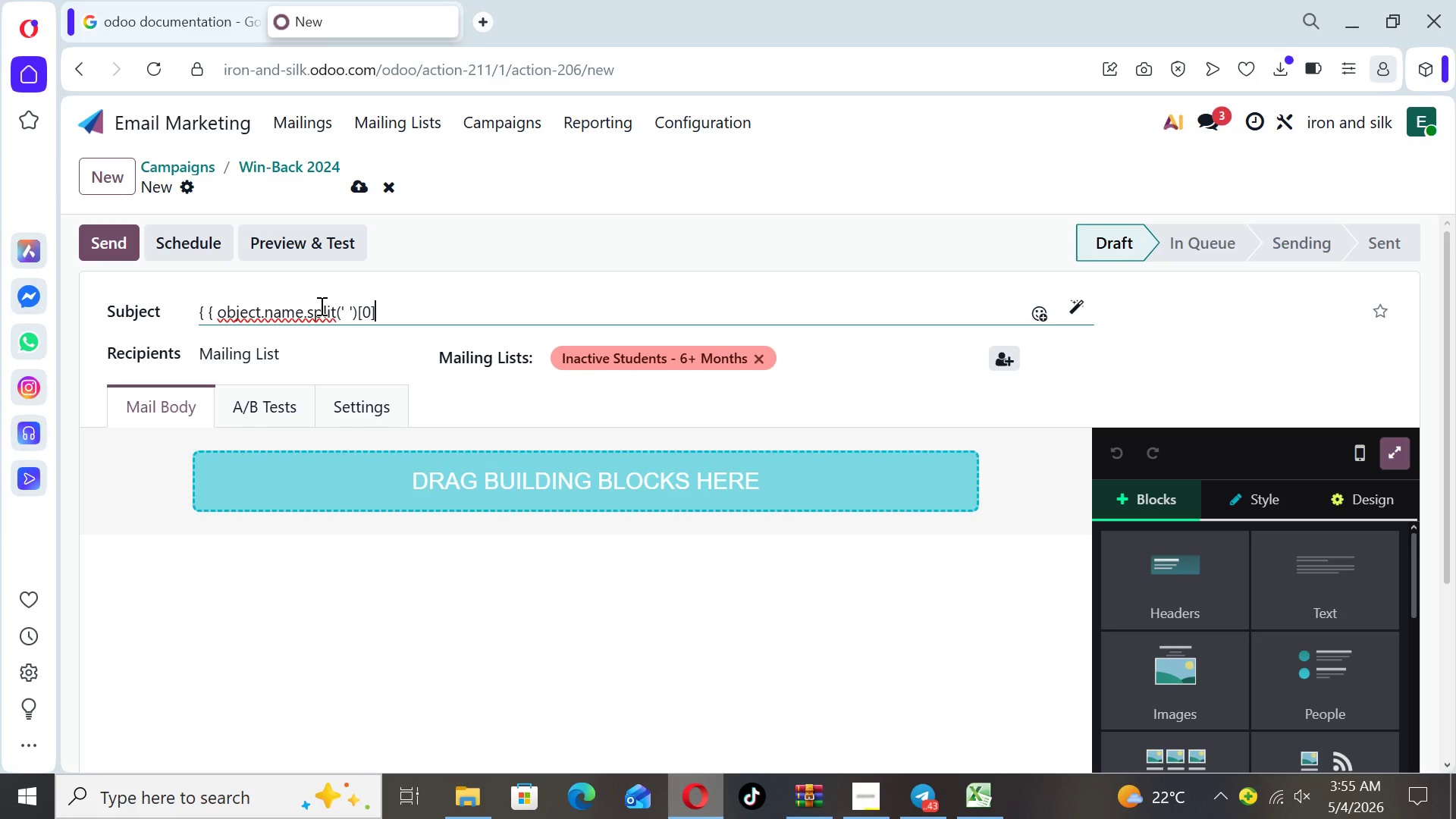 
key(Space)
 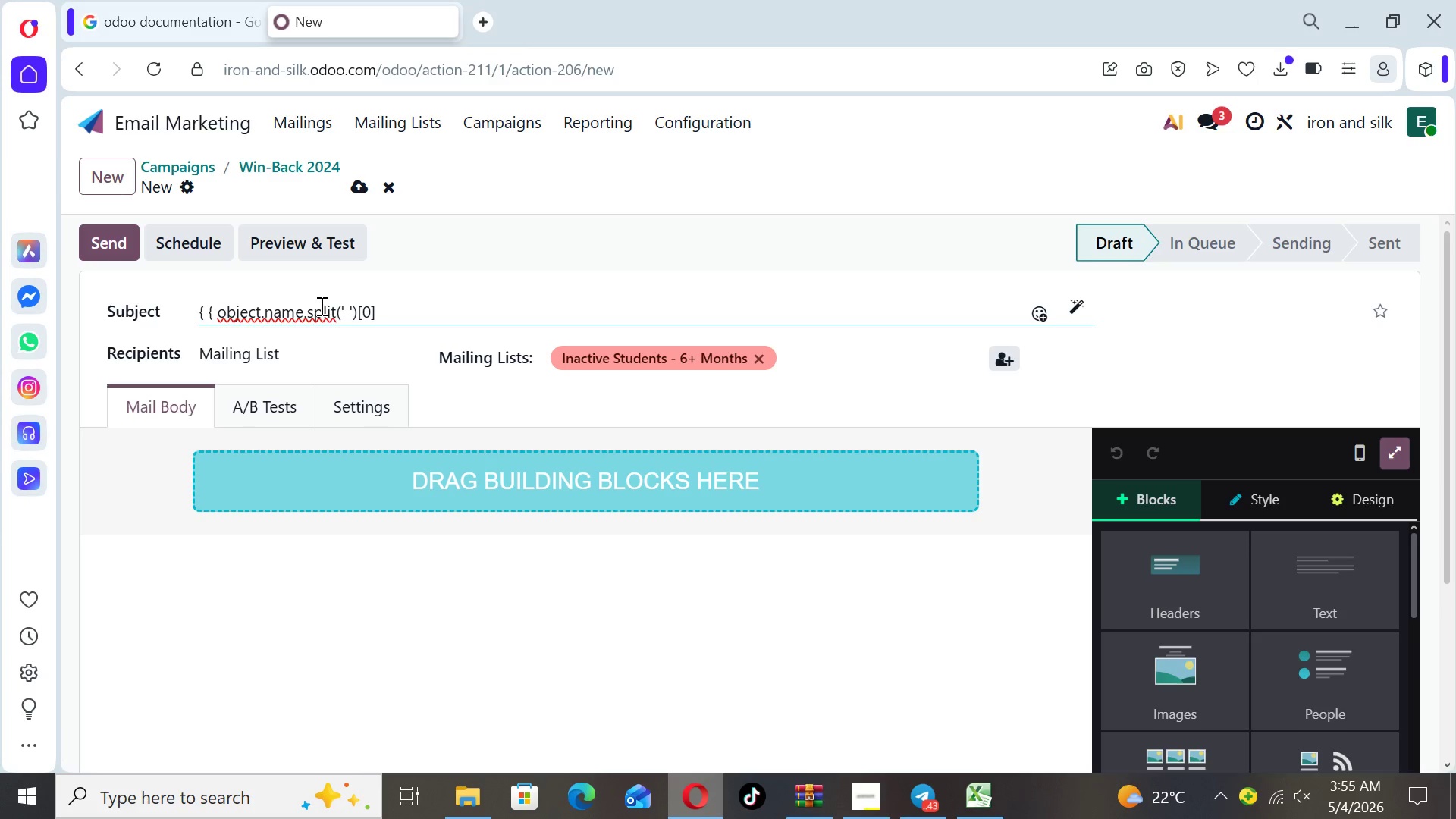 
key(Shift+BracketRight)
 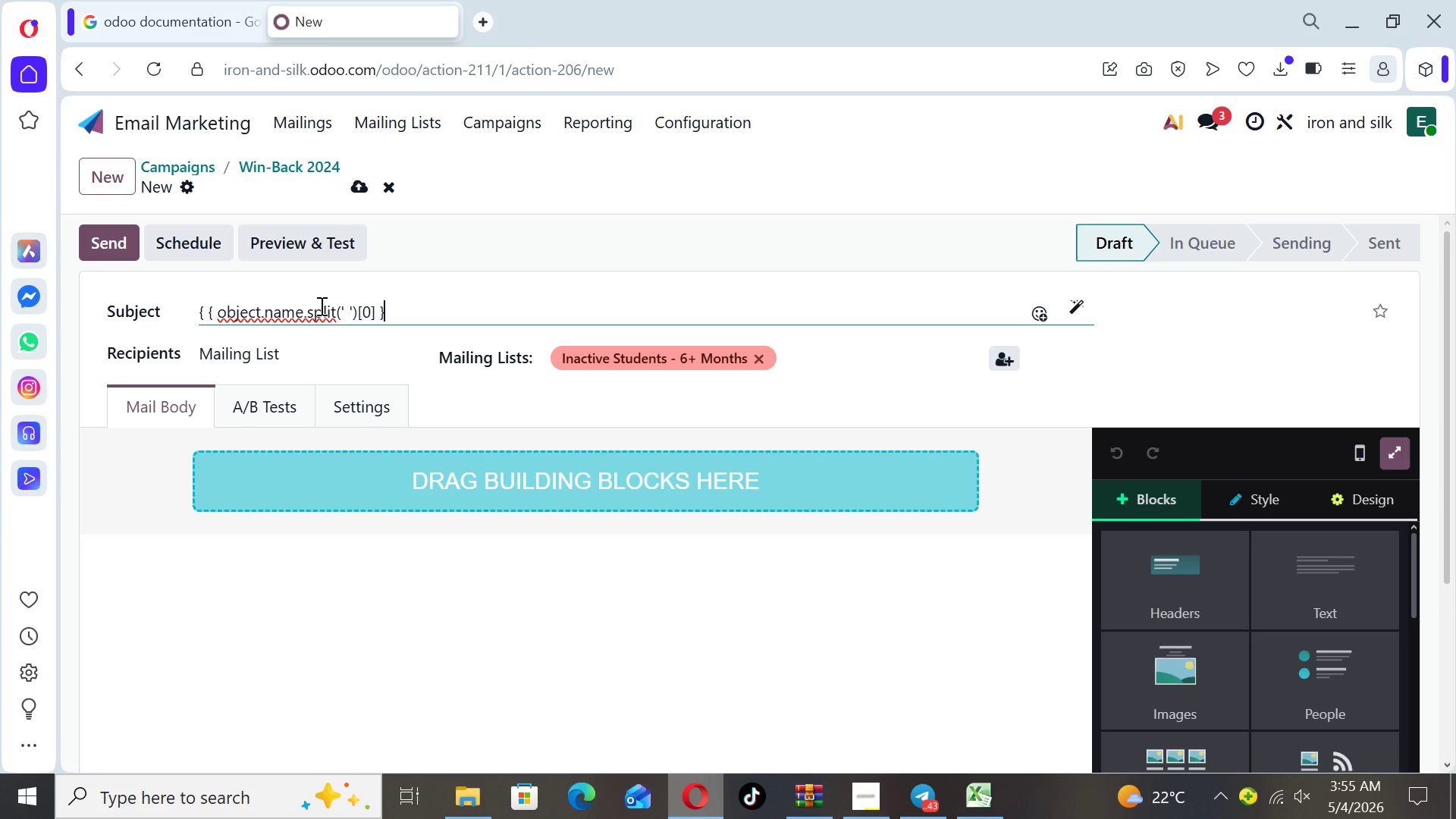 
key(Space)
 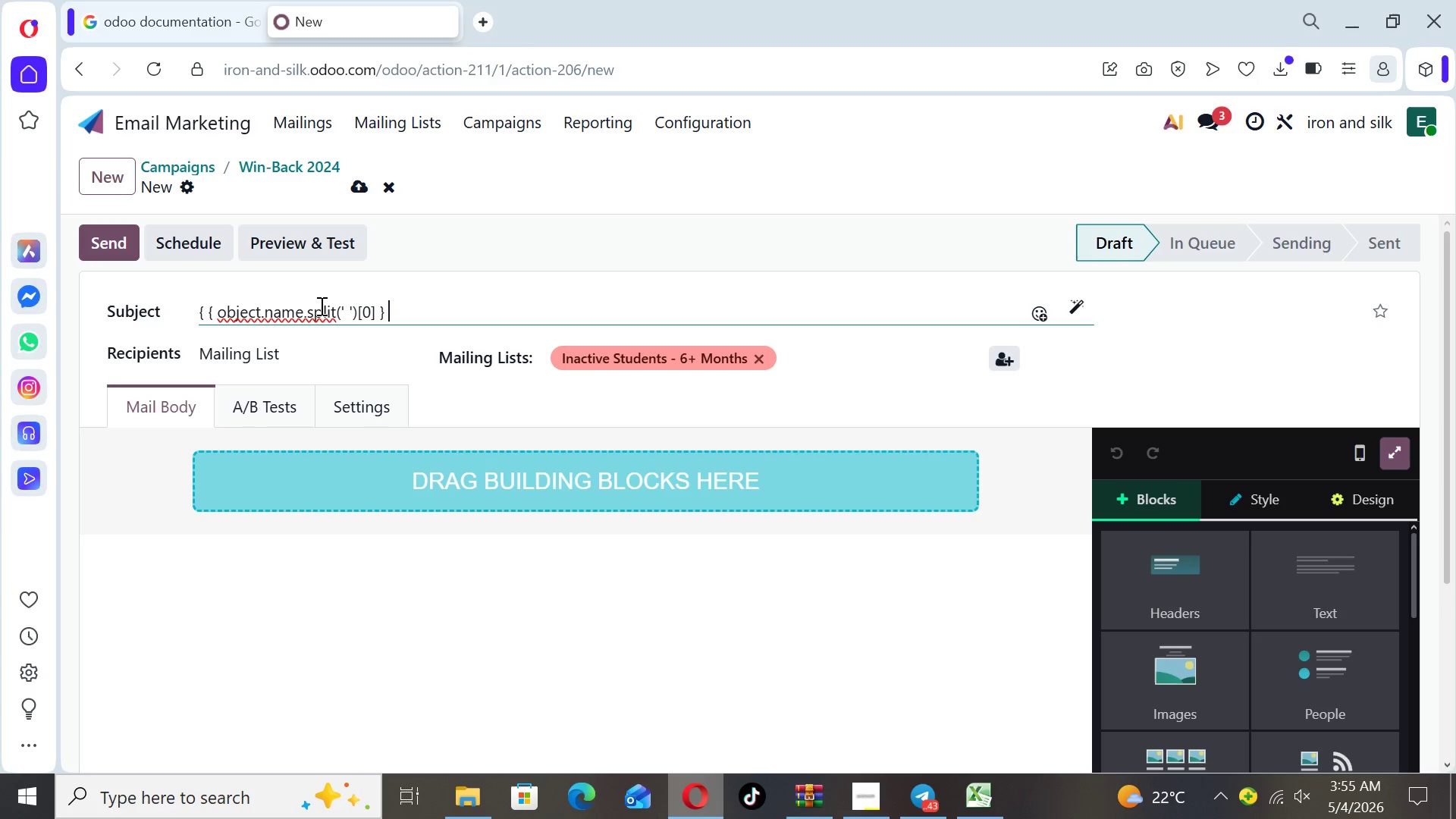 
key(Shift+BracketRight)
 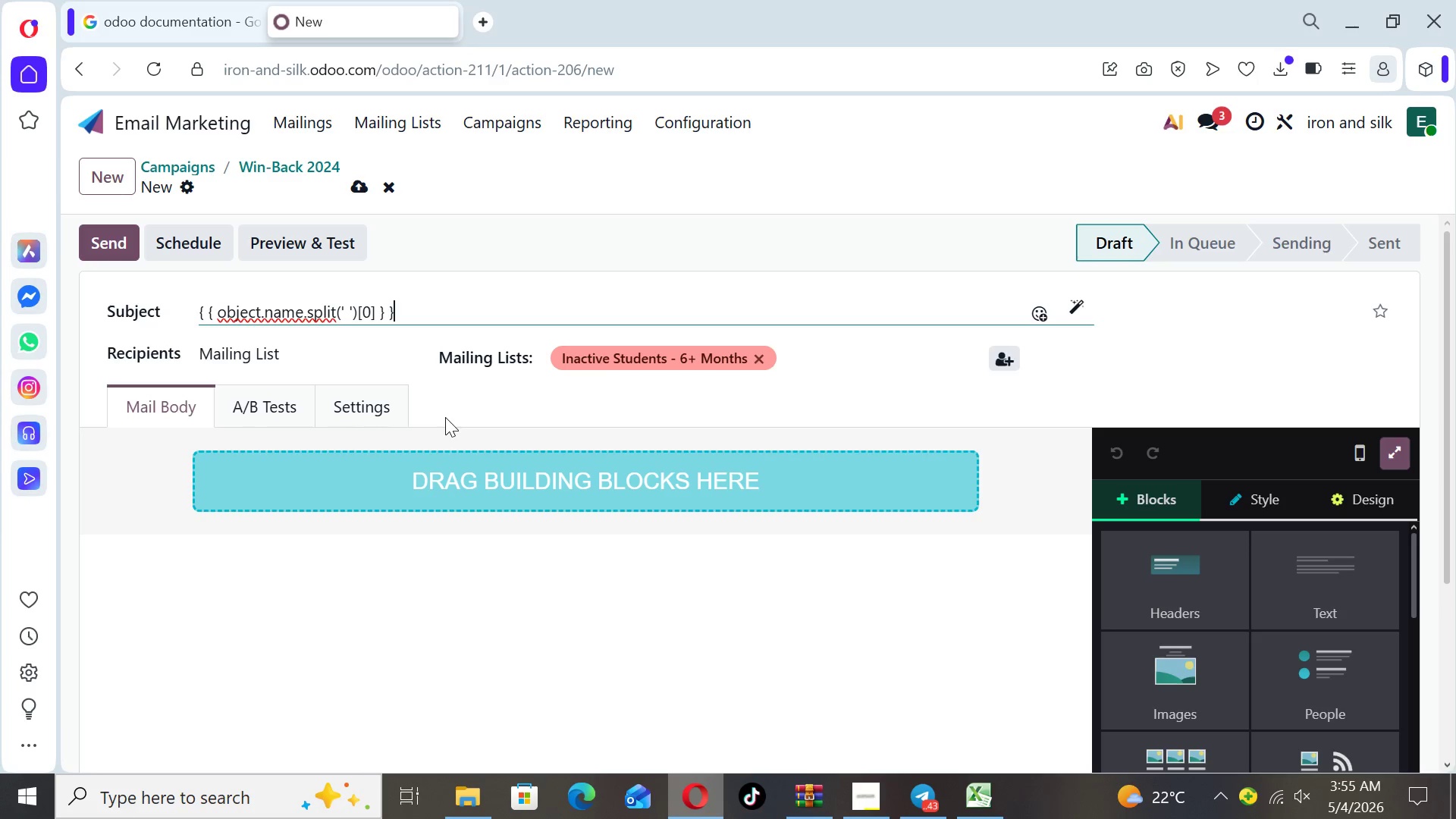 
wait(9.39)
 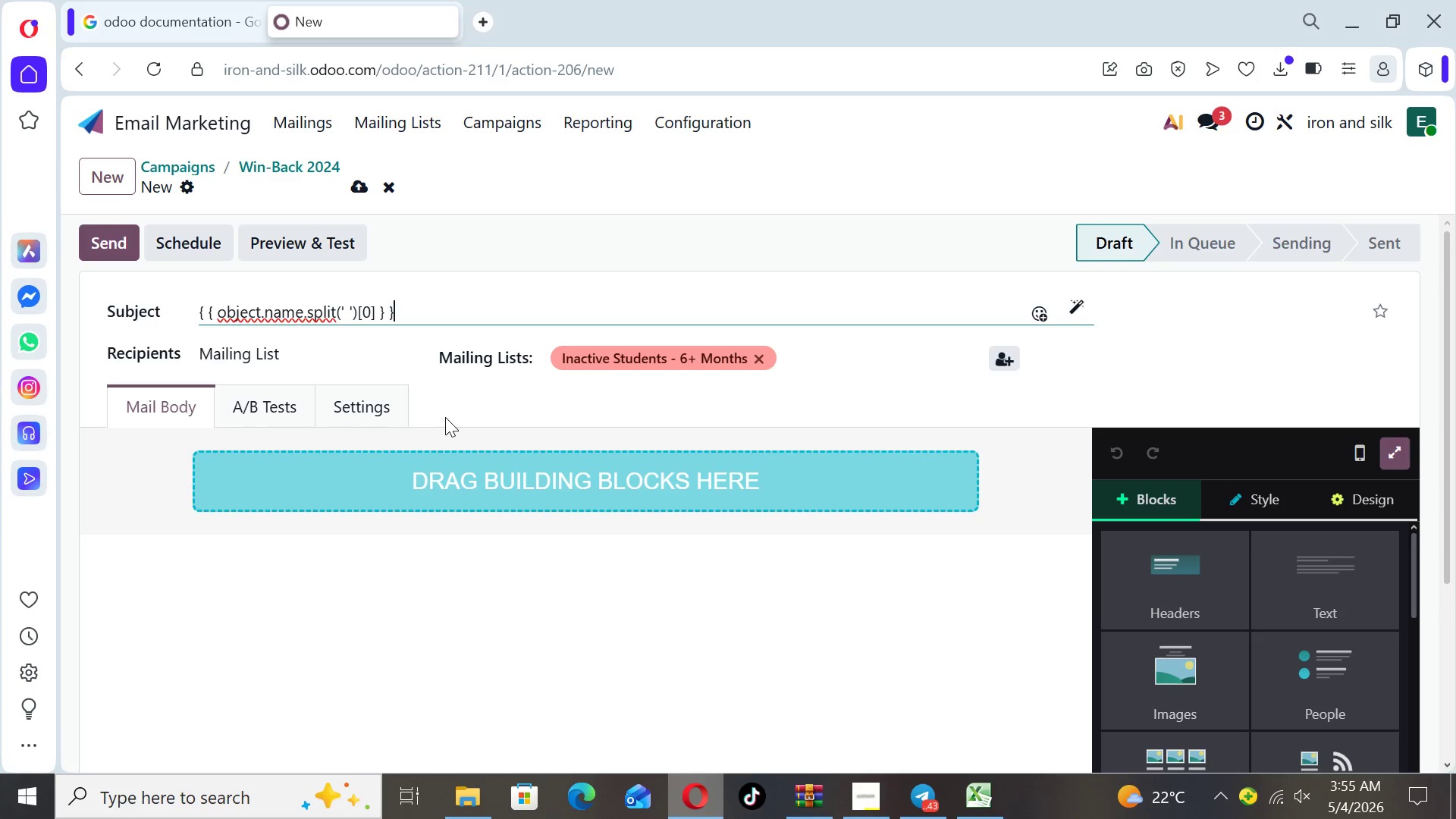 
left_click([1329, 596])
 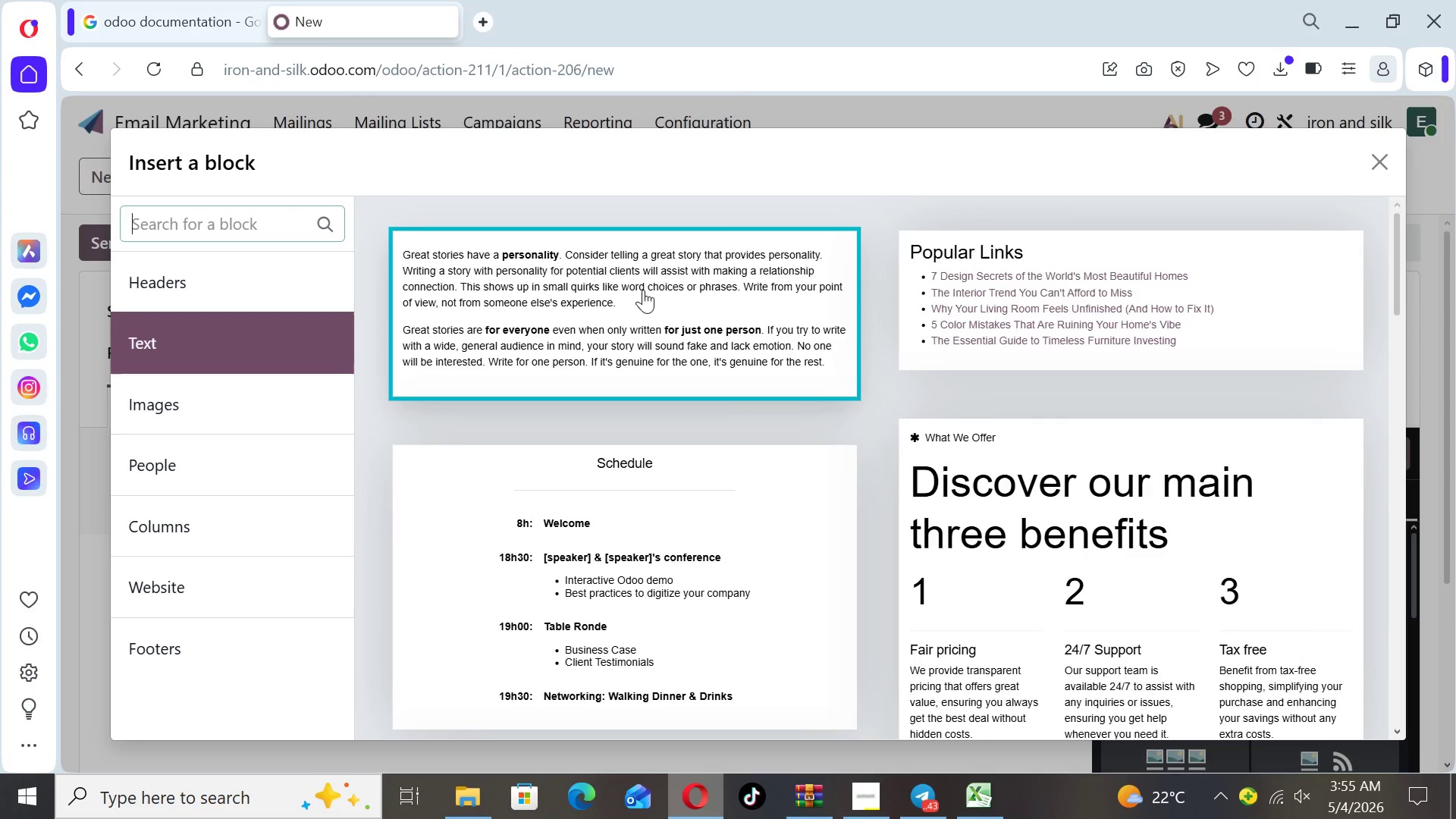 
left_click([645, 305])
 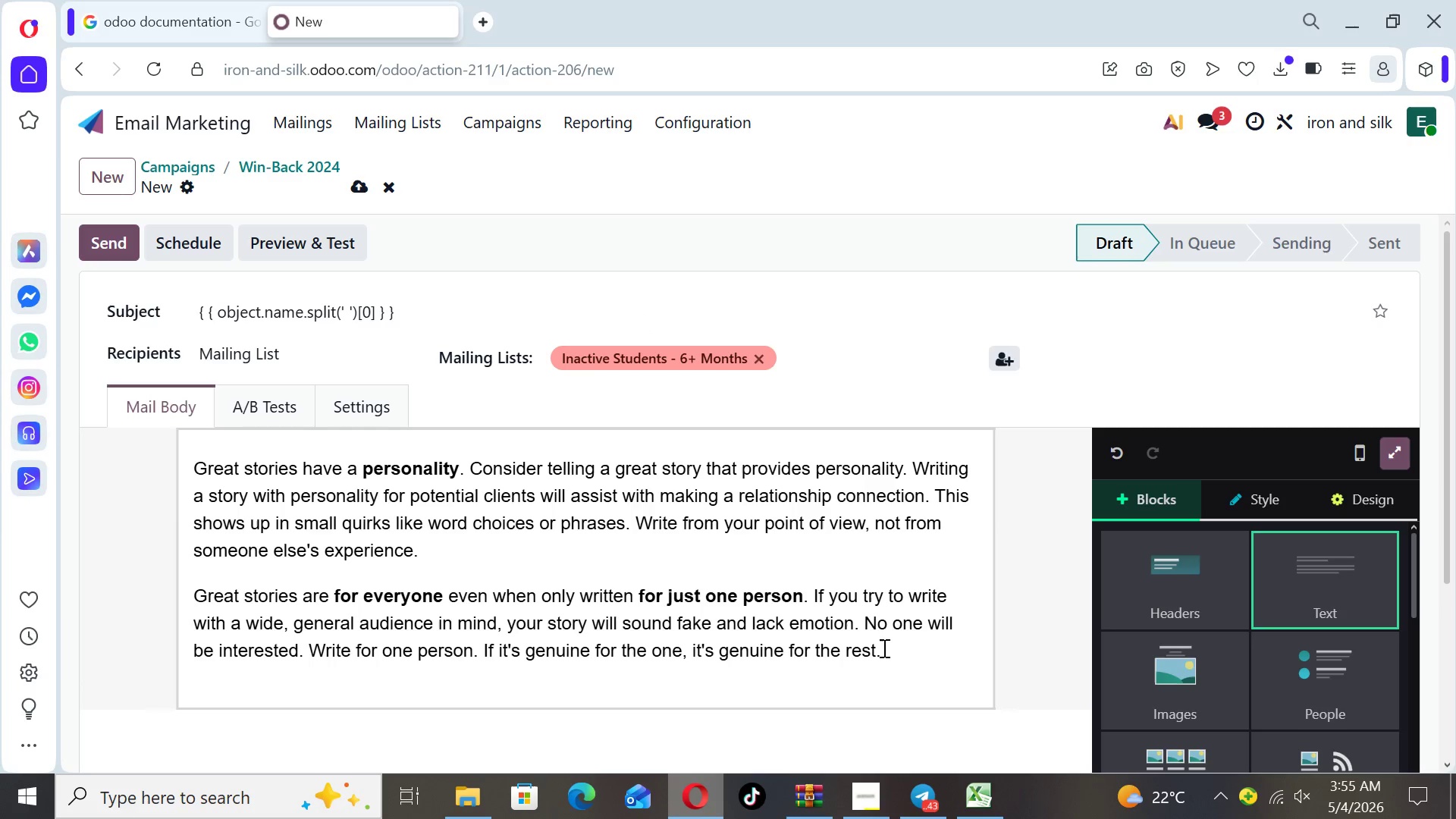 
left_click_drag(start_coordinate=[885, 658], to_coordinate=[196, 459])
 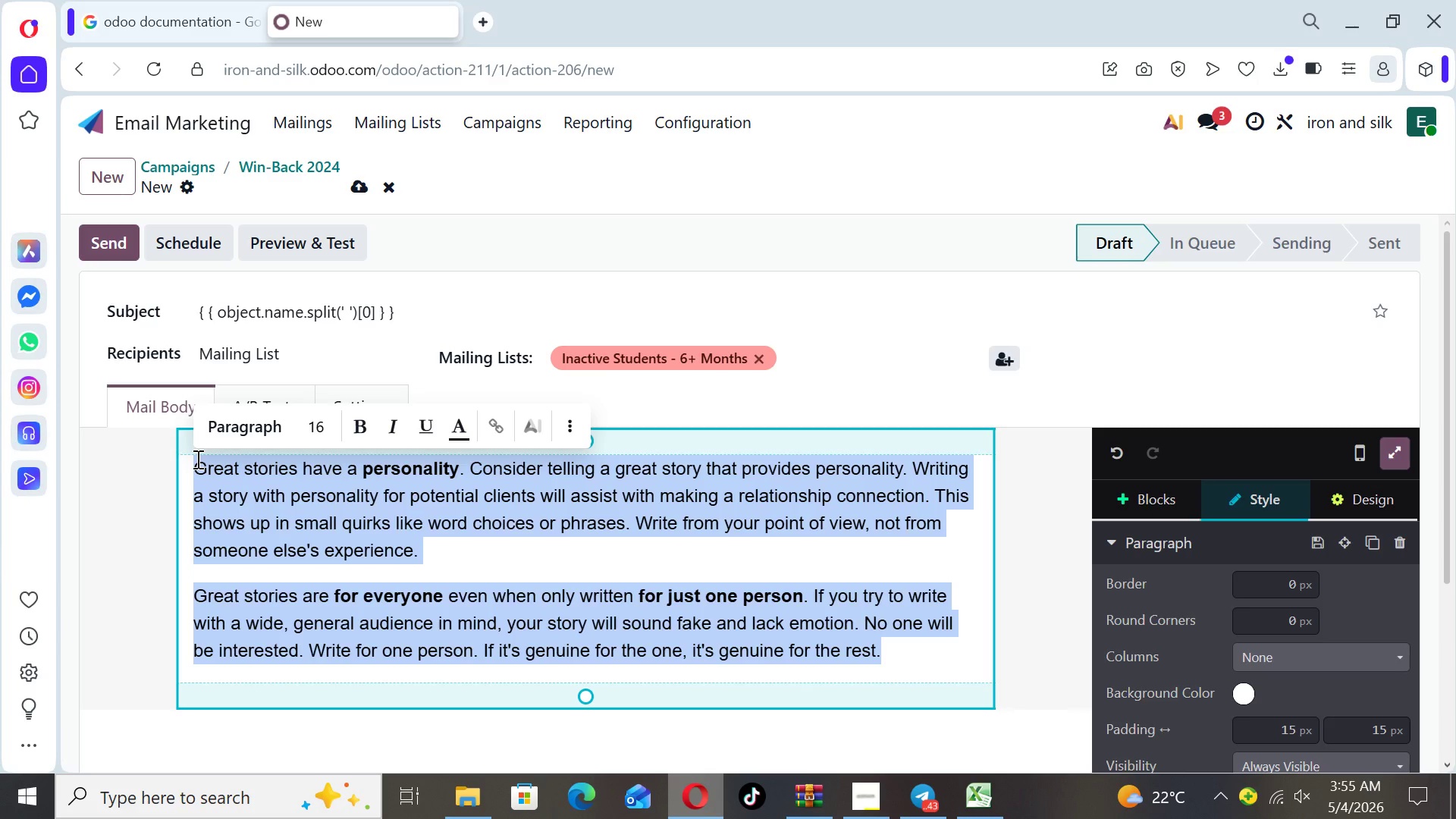 
wait(20.45)
 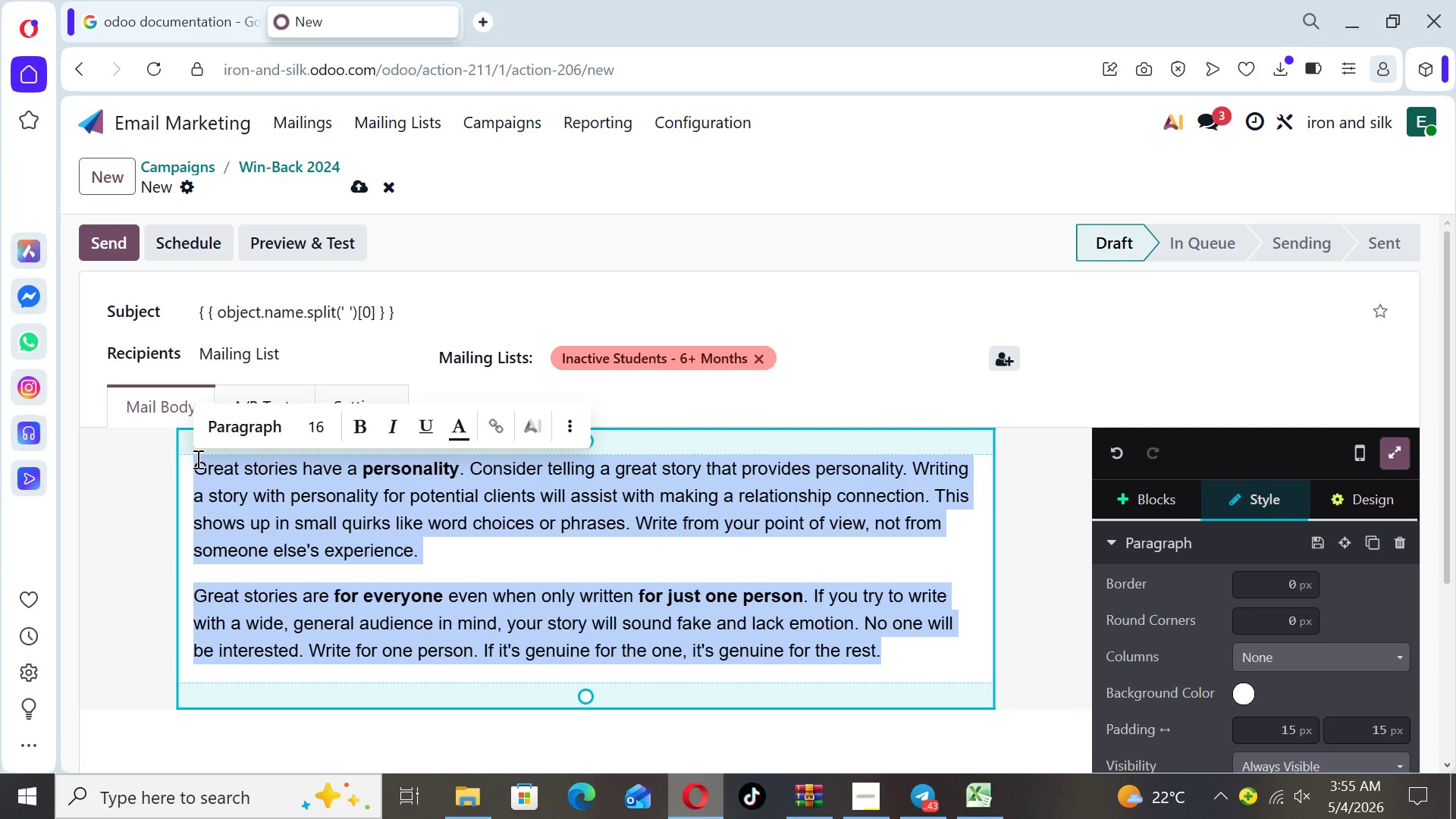 
key(CapsLock)
 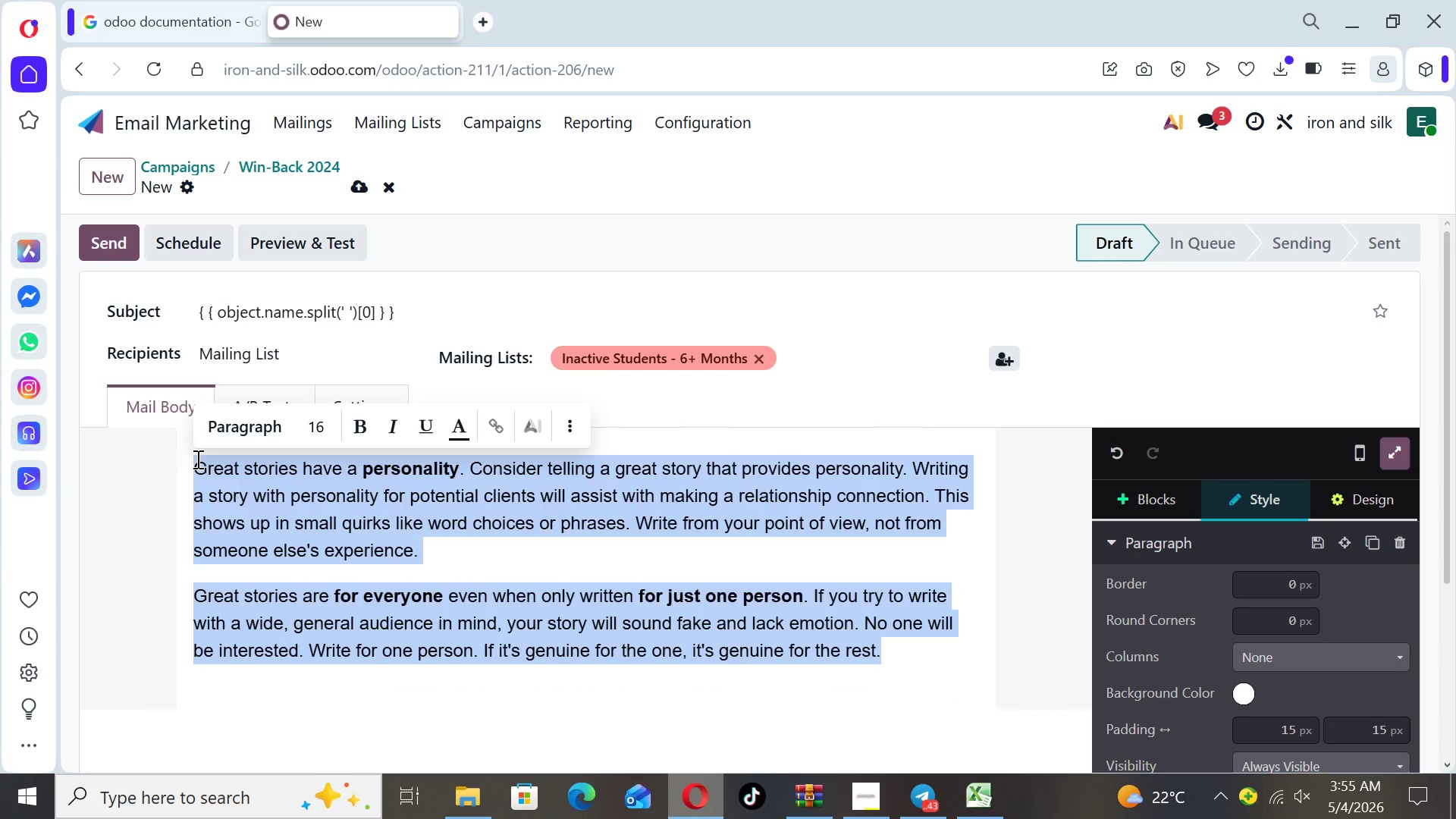 
key(H)
 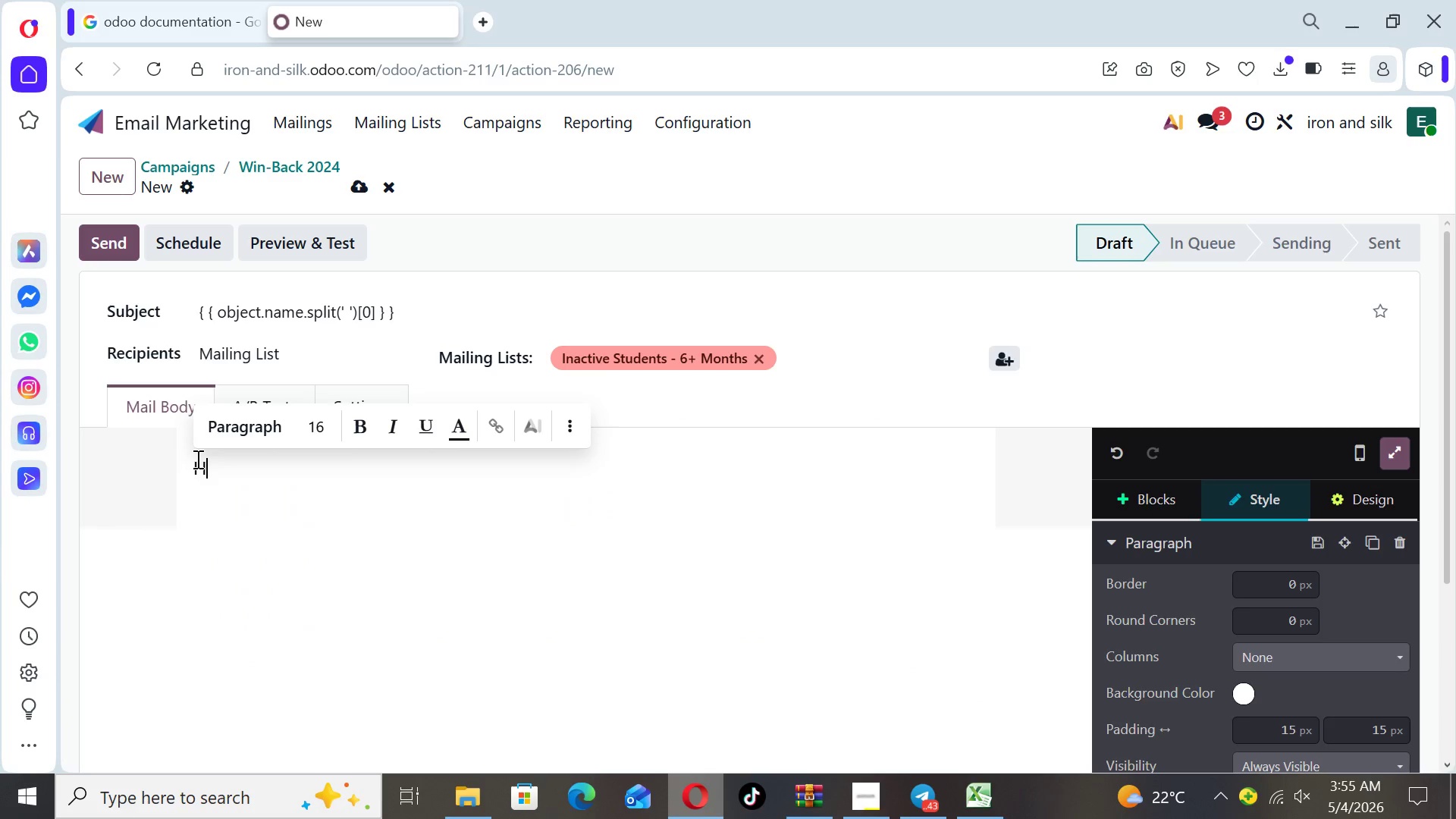 
key(CapsLock)
 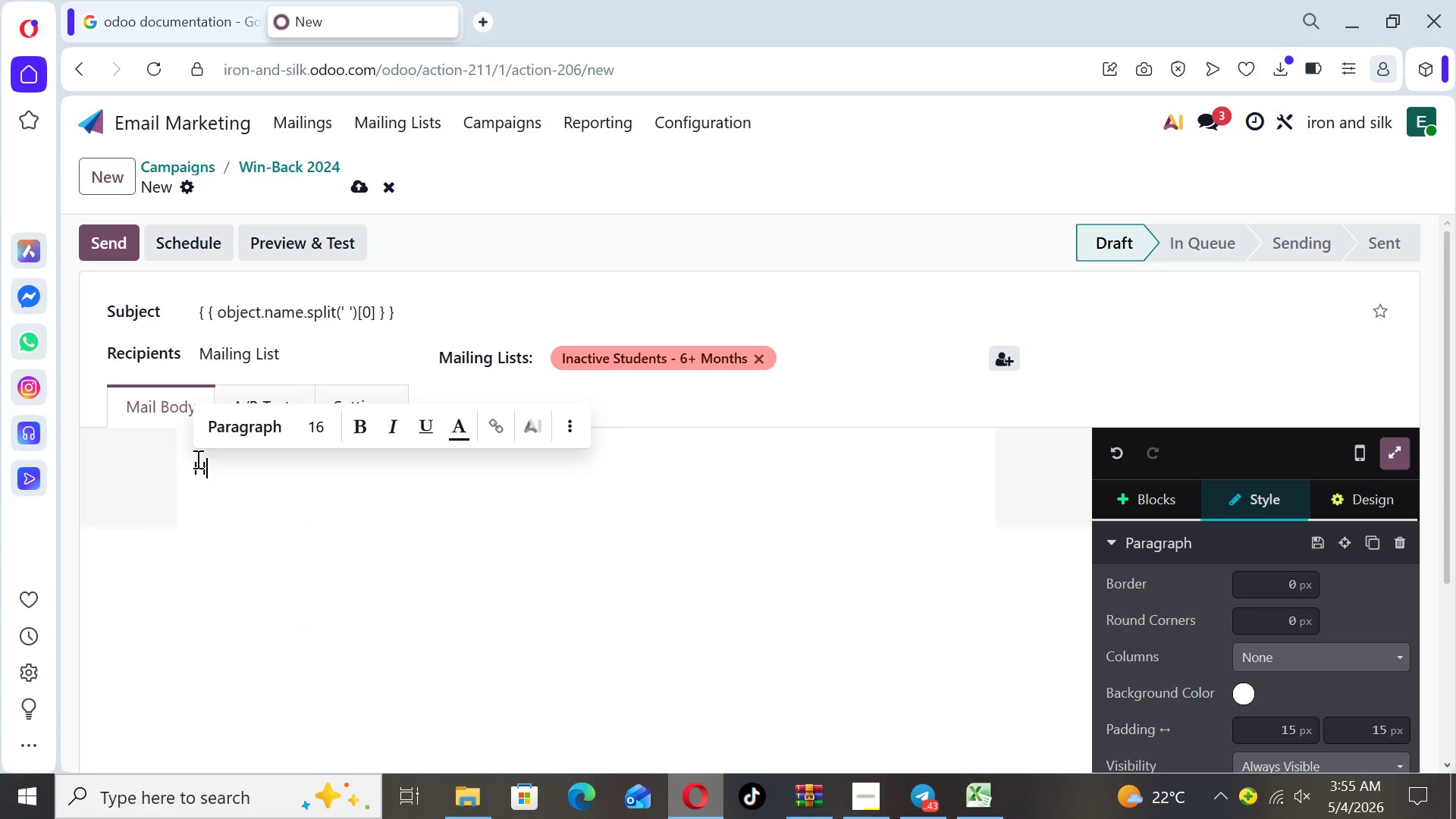 
key(I)
 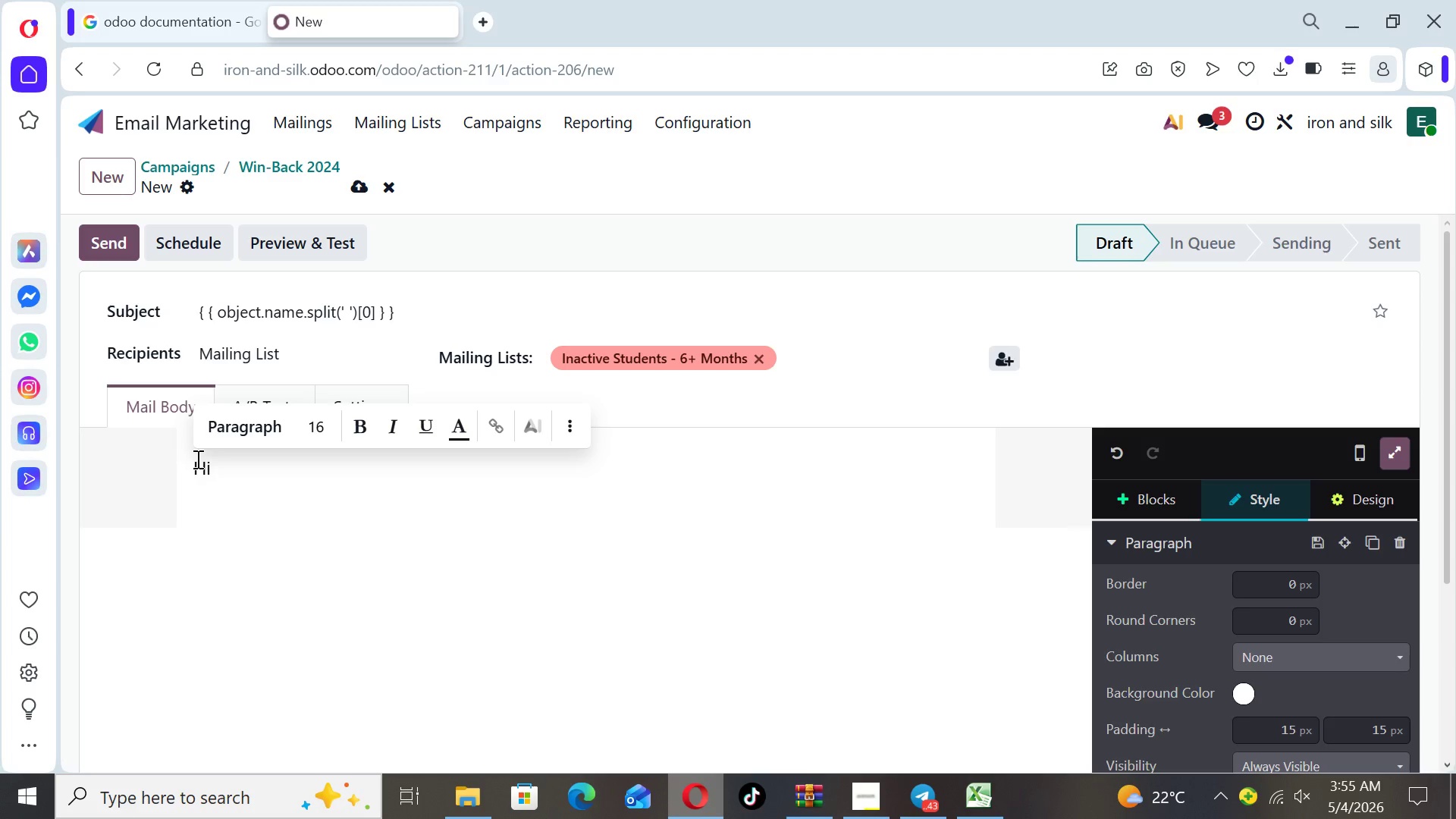 
key(Space)
 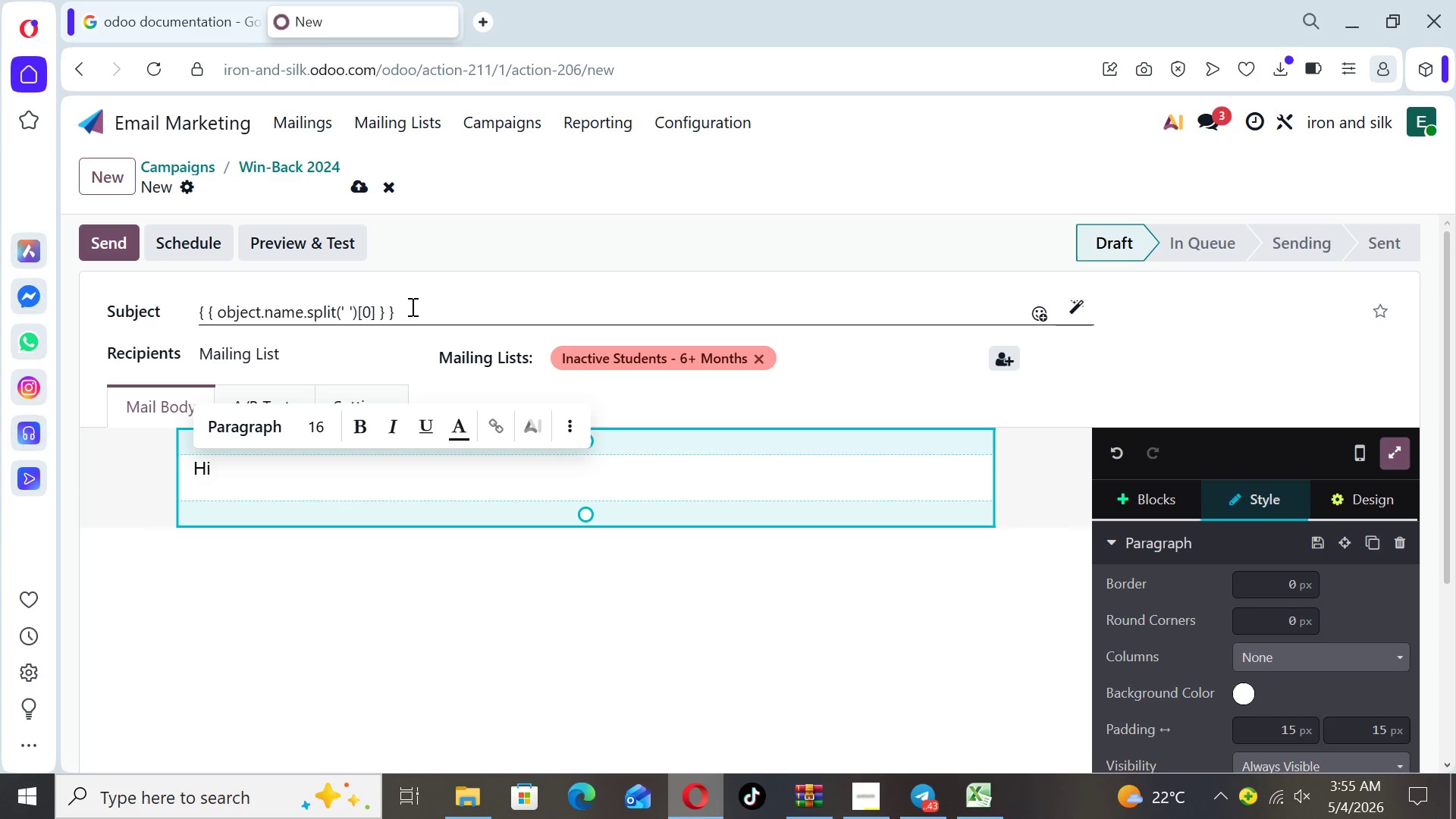 
left_click_drag(start_coordinate=[405, 307], to_coordinate=[192, 286])
 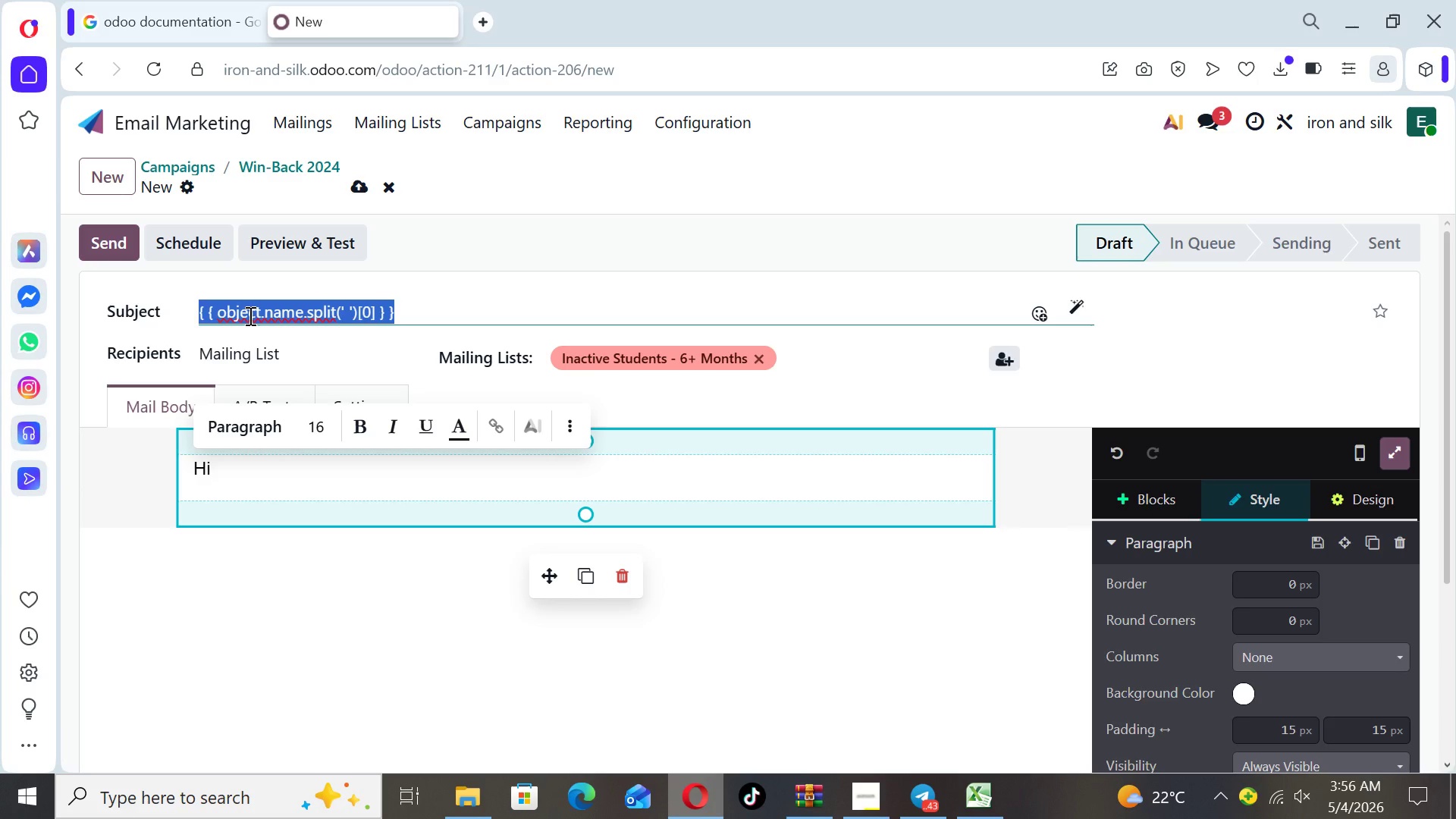 
key(Control+ControlLeft)
 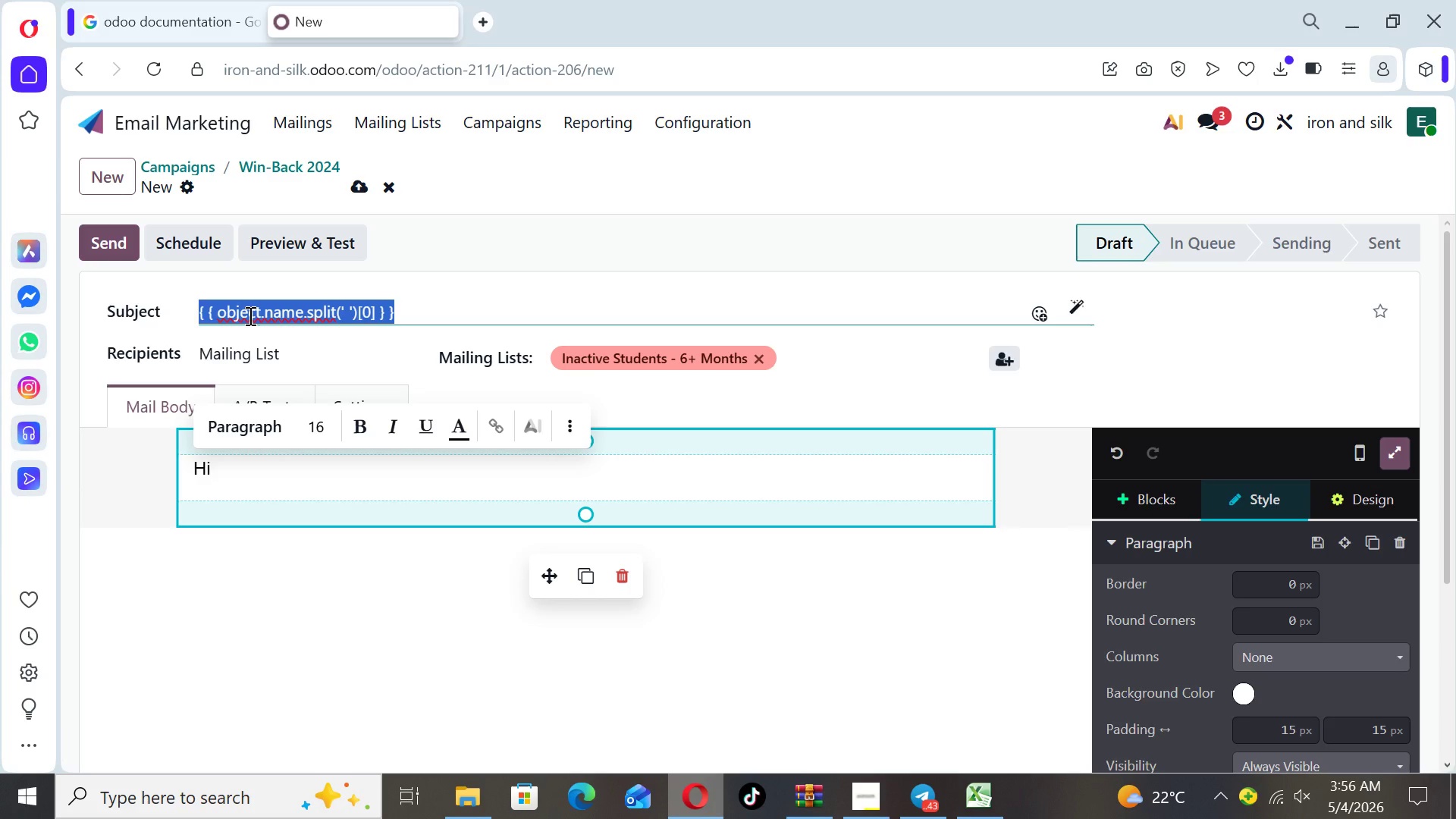 
key(Control+C)
 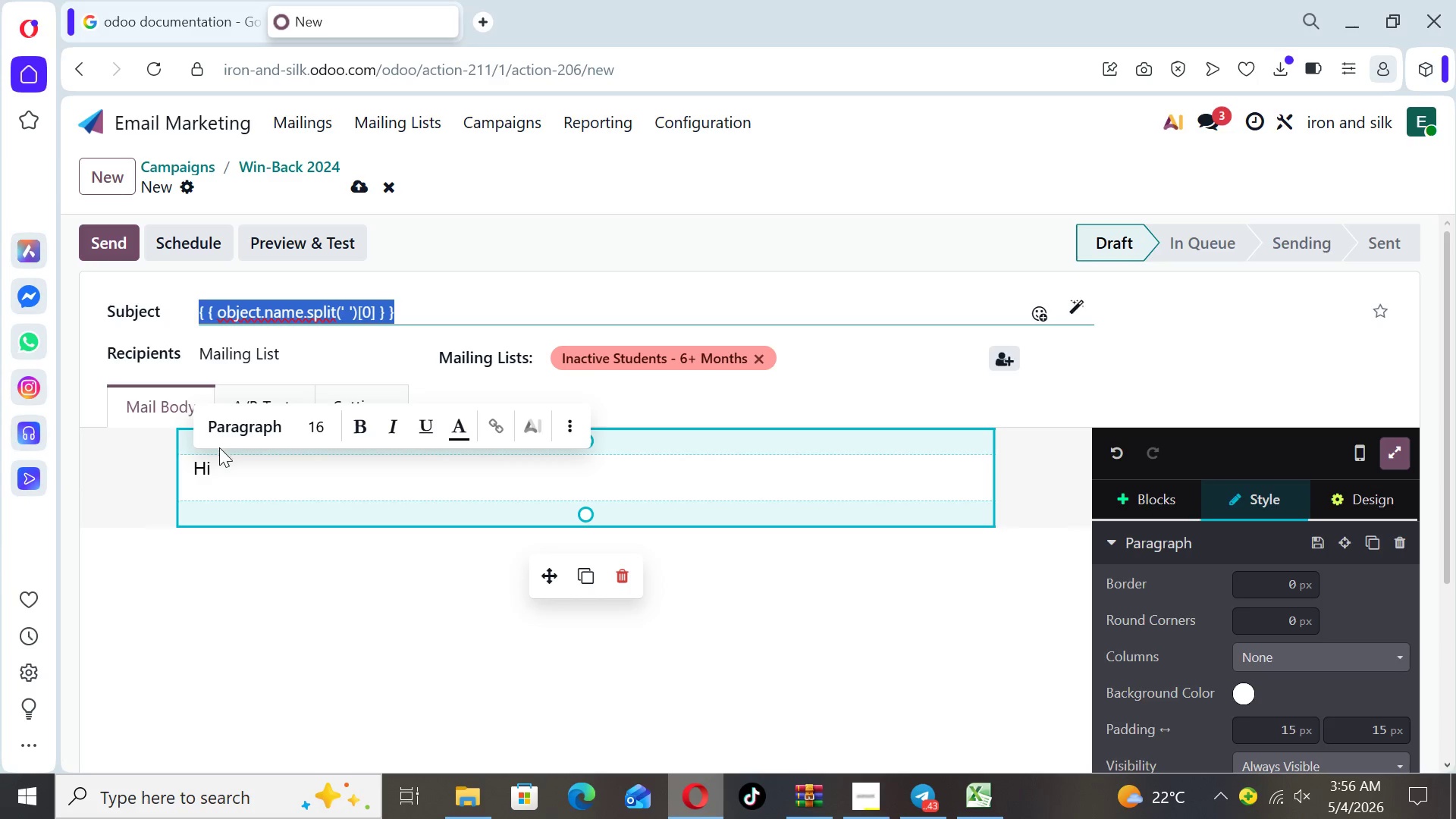 
left_click([226, 462])
 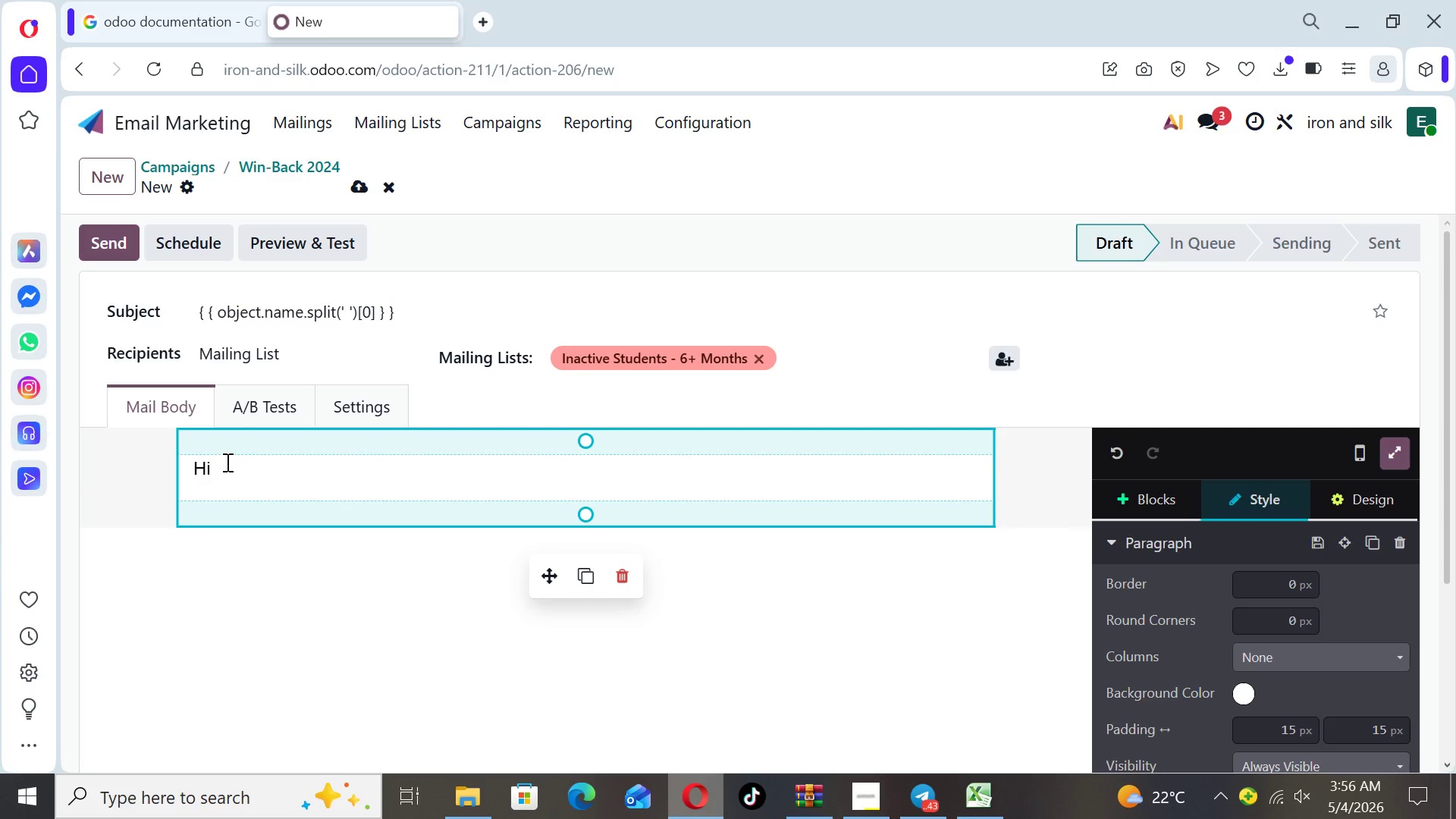 
key(Control+ControlLeft)
 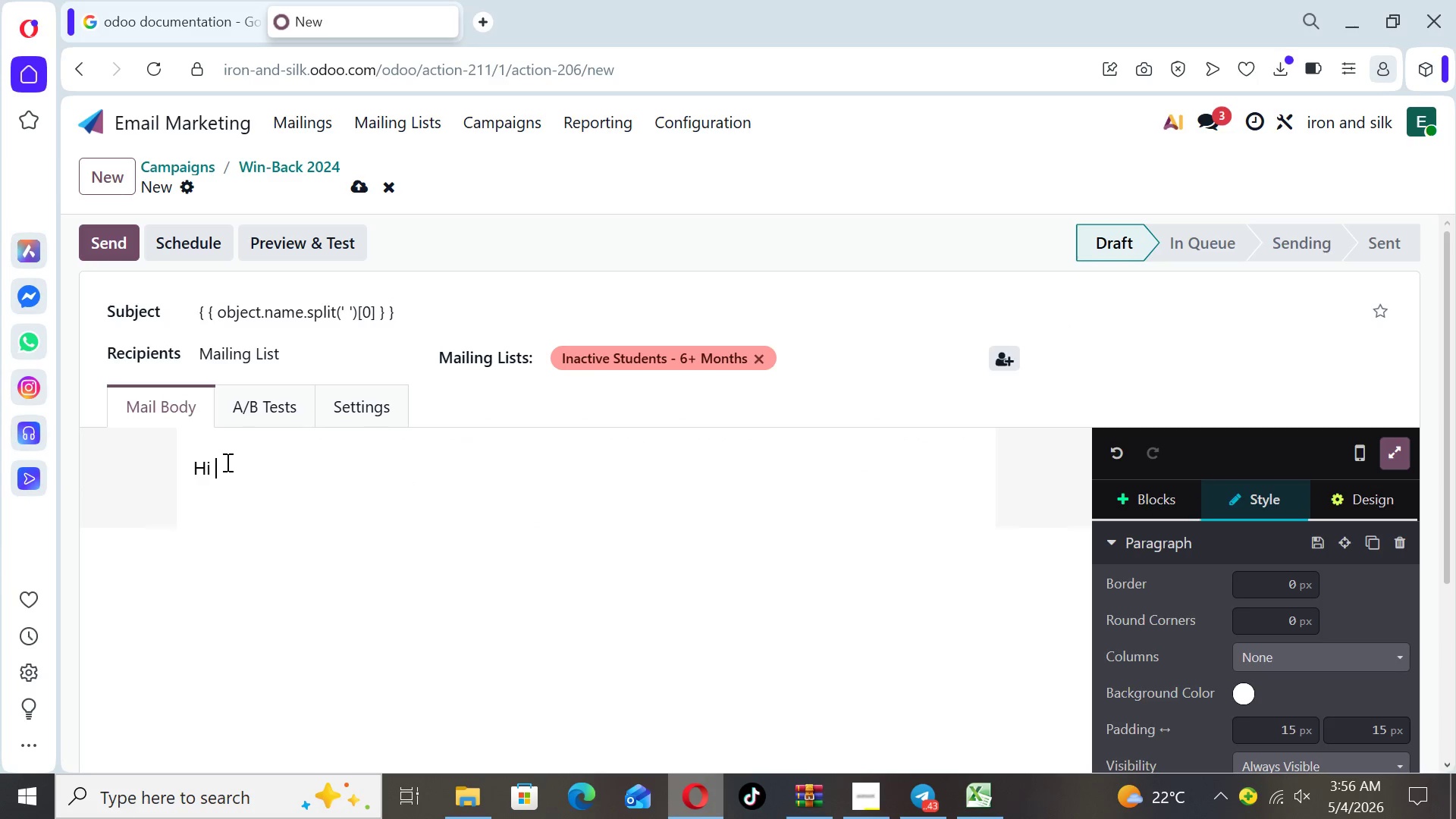 
key(Control+V)
 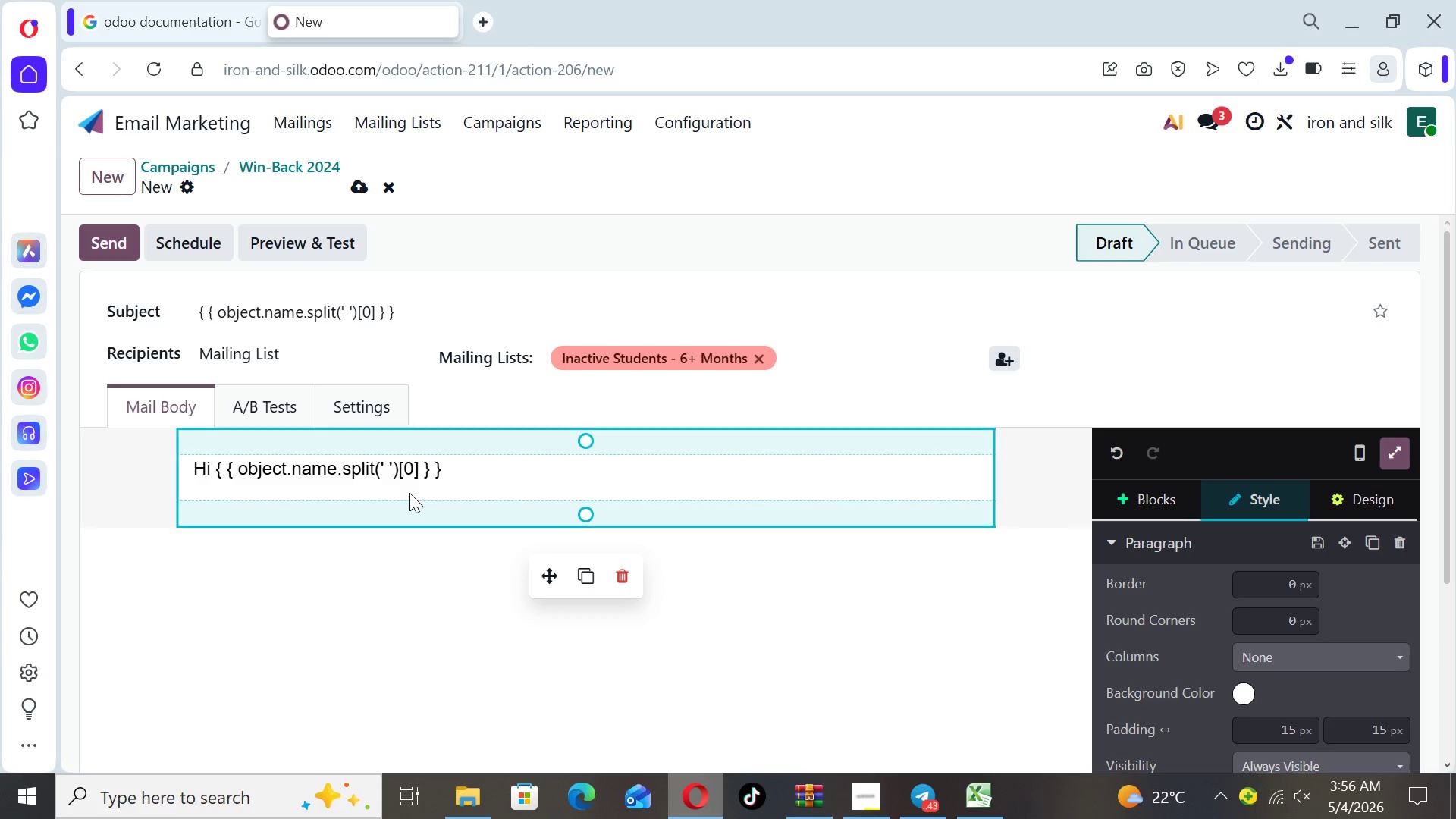 
wait(5.64)
 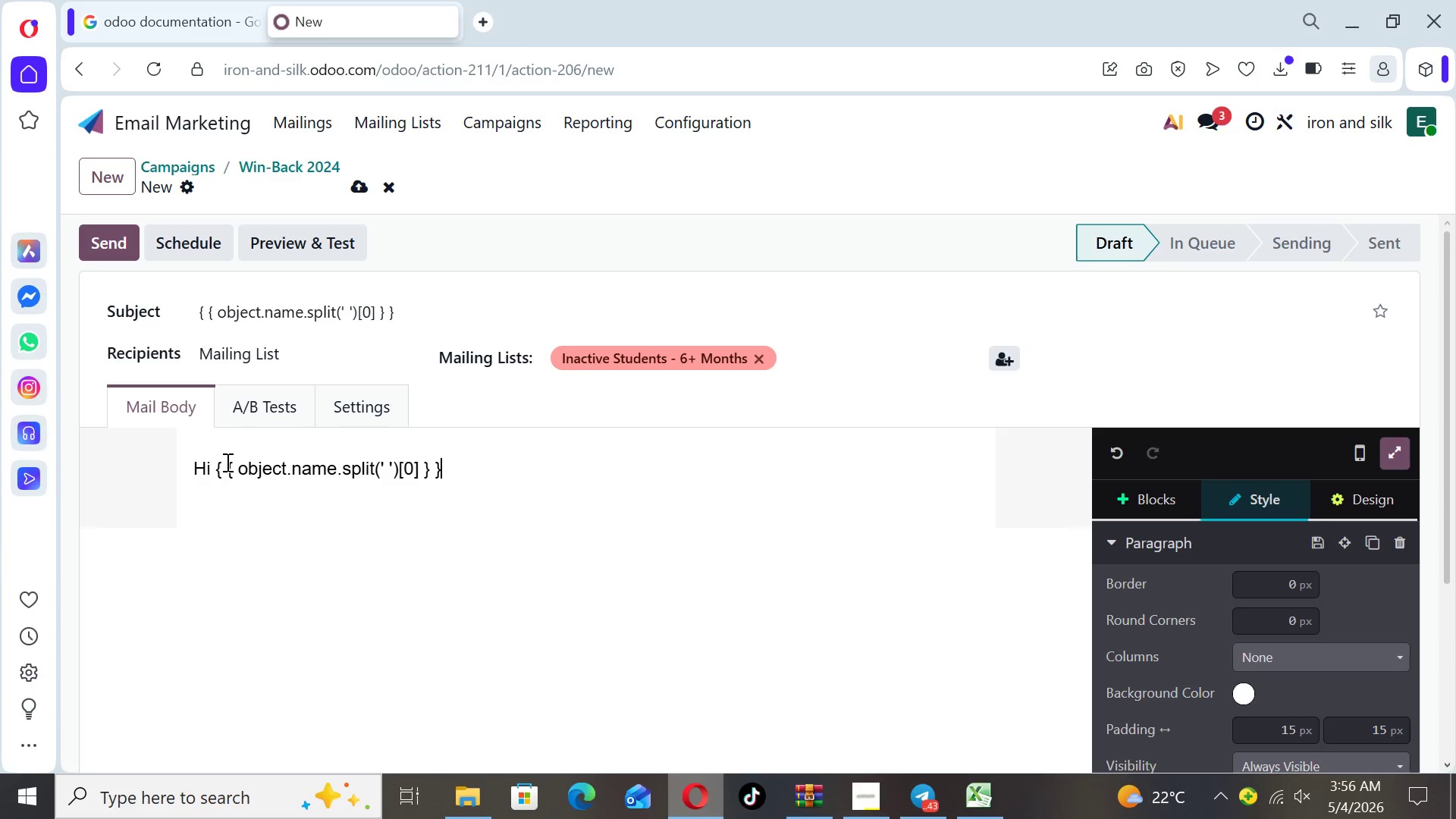 
key(Comma)
 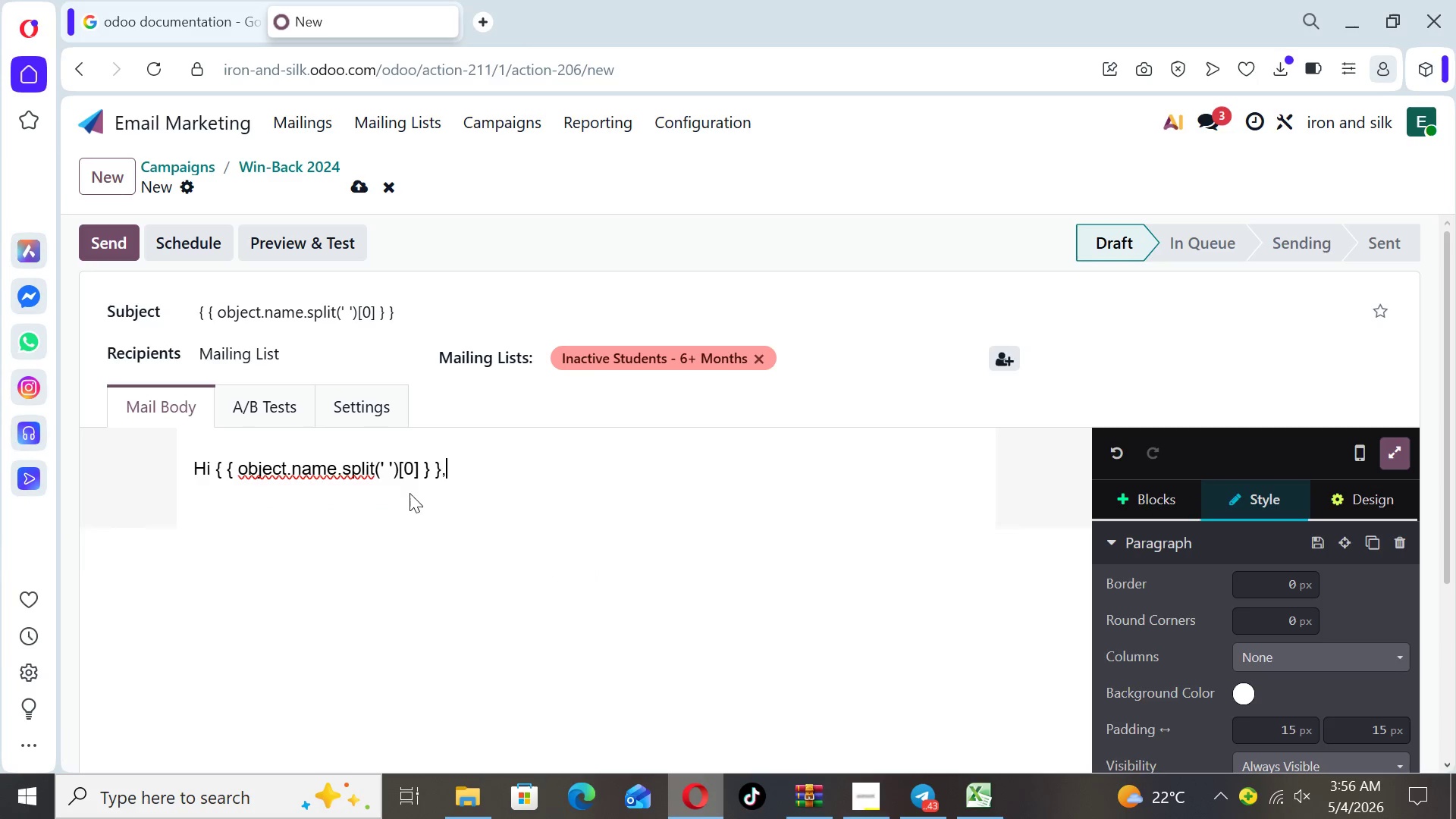 
key(Enter)
 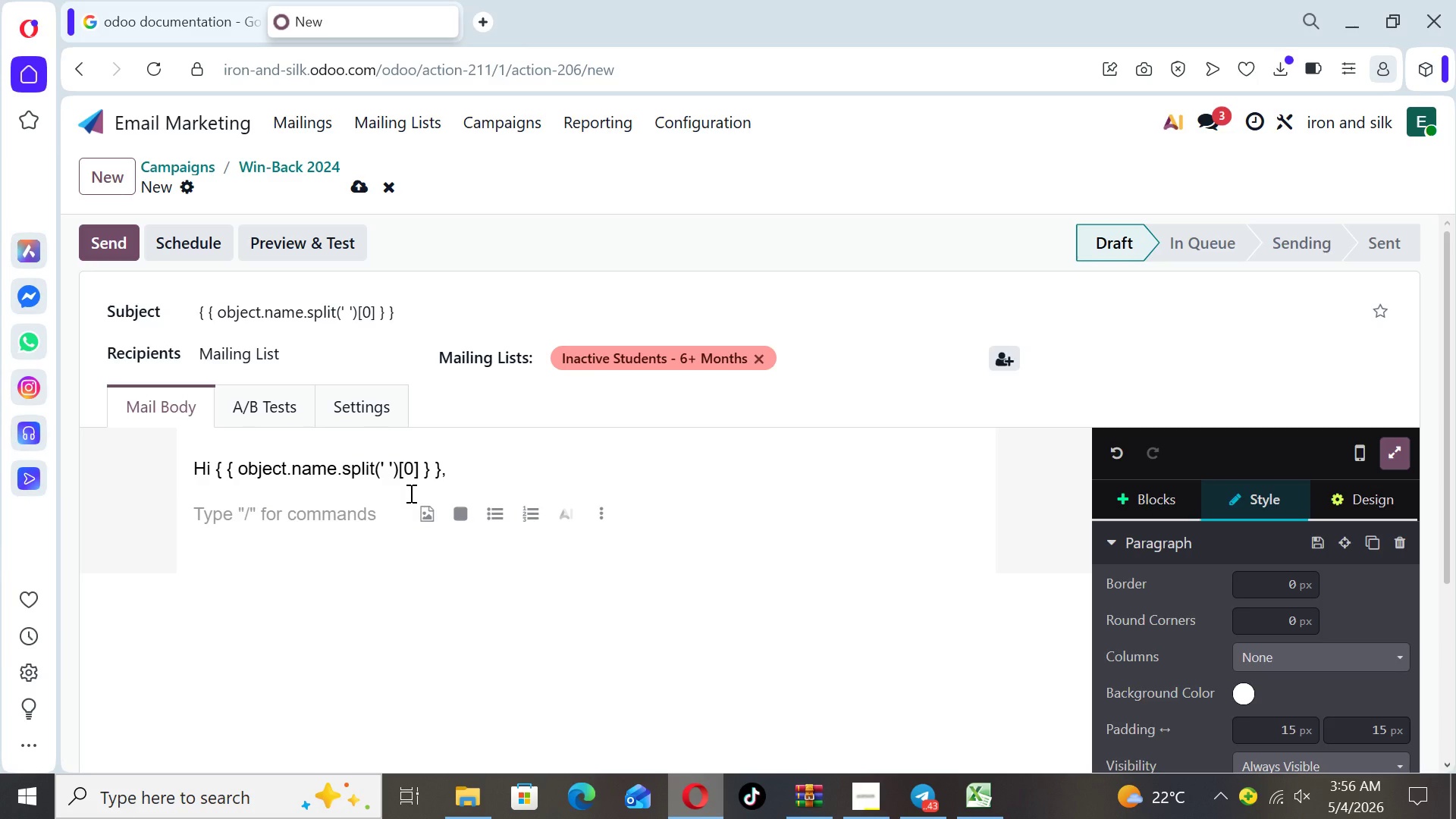 
type(We saved something special for you)
 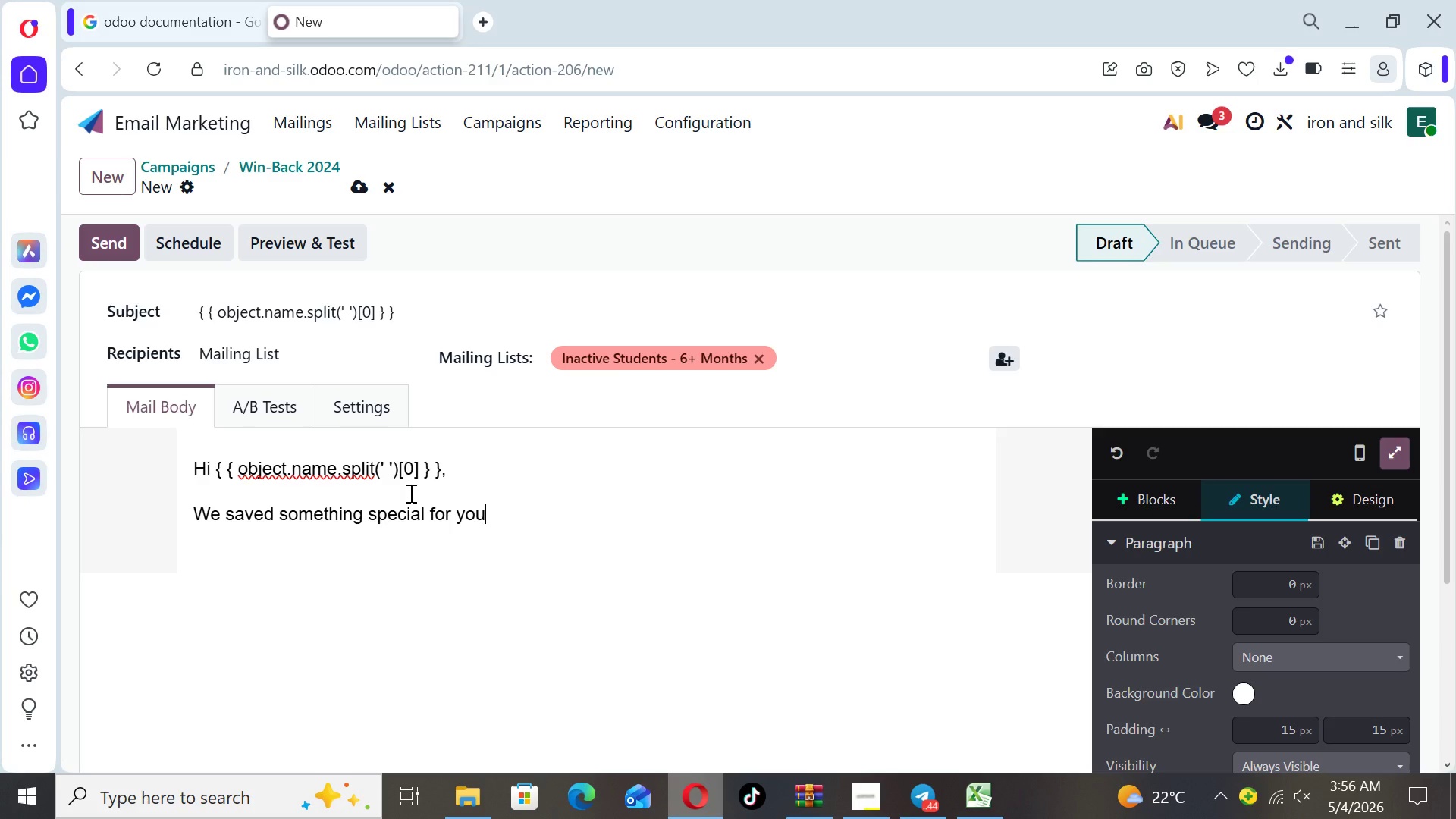 
key(Period)
 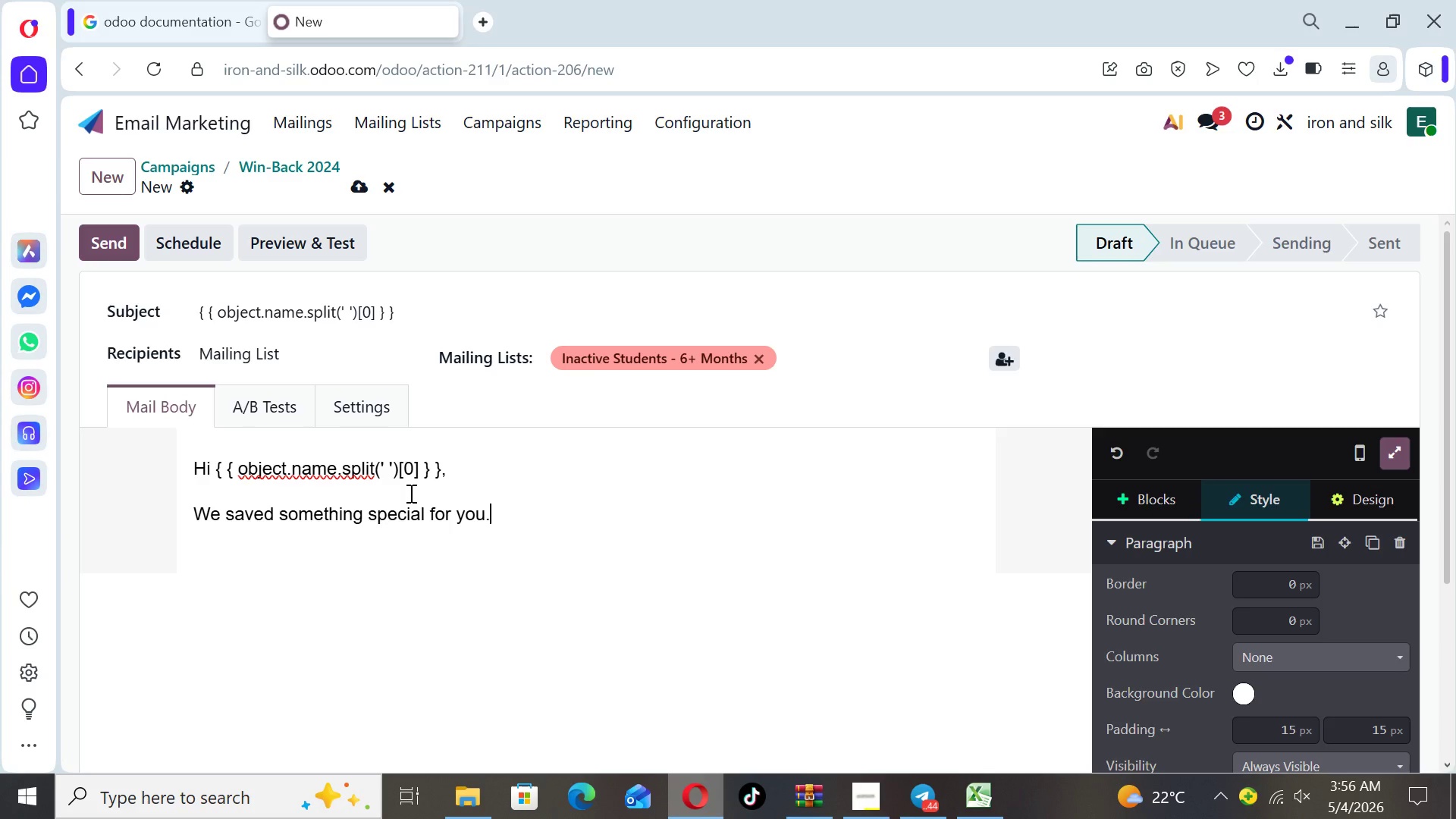 
key(Enter)
 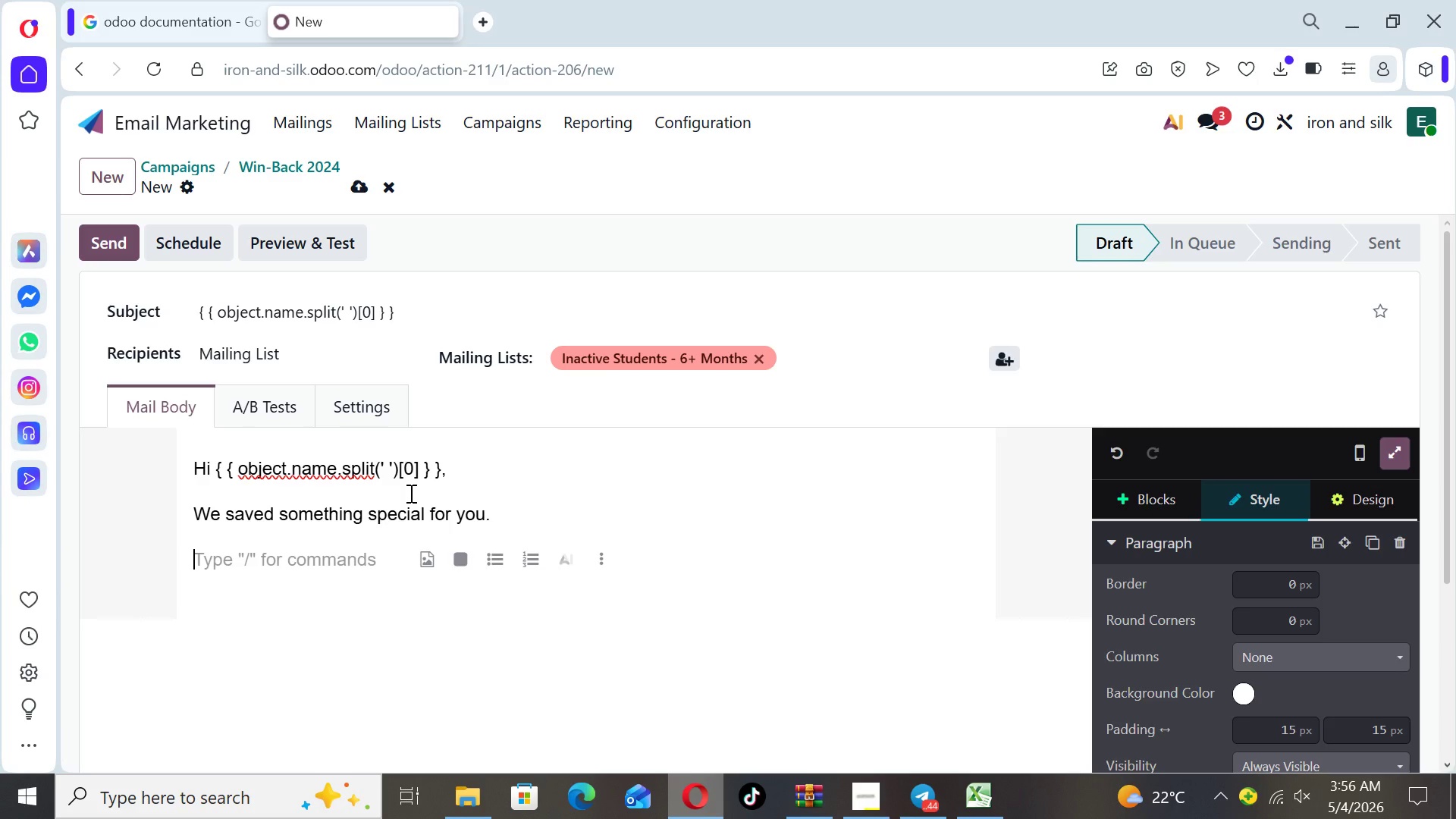 
type(As a formr)
 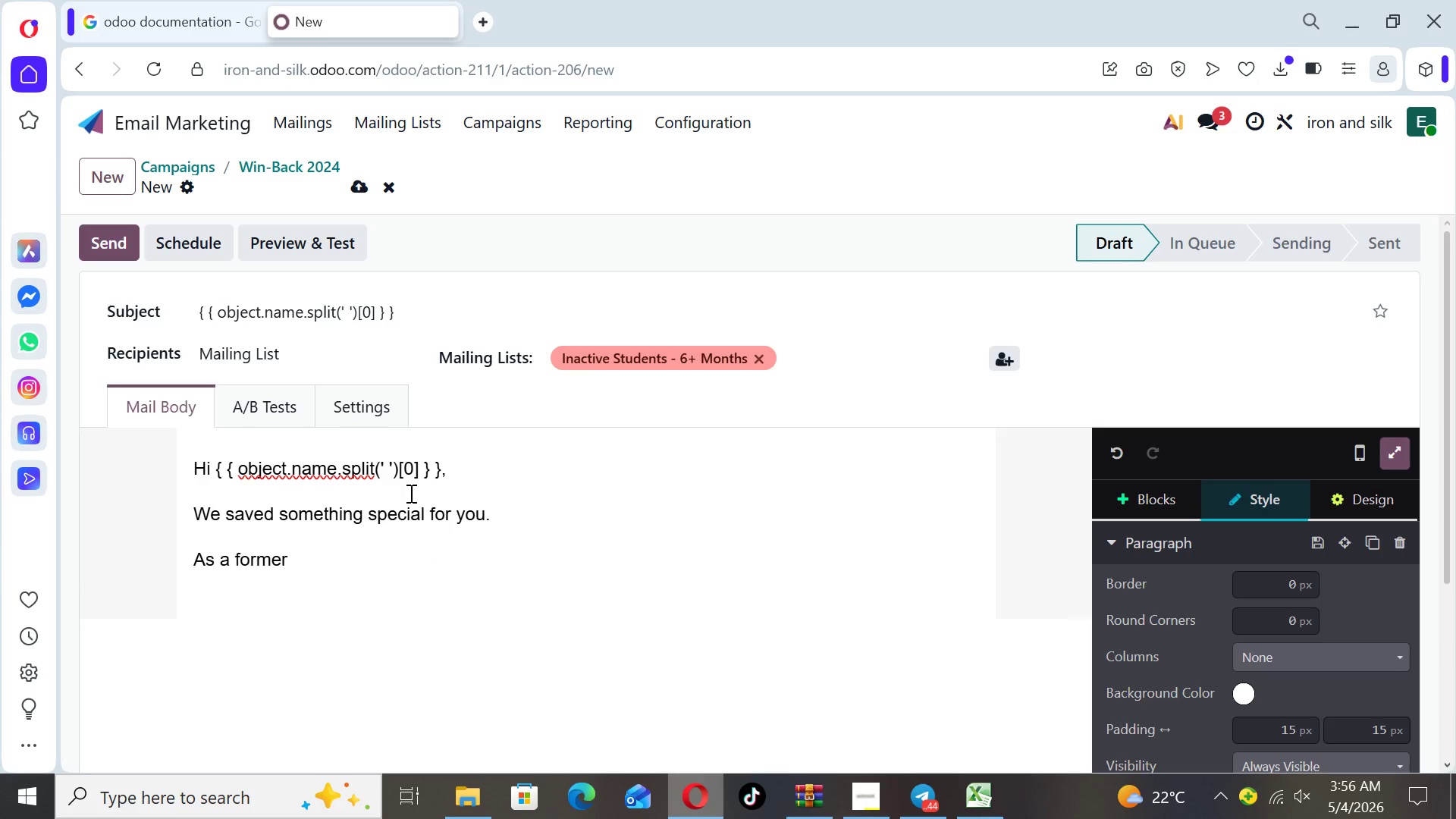 
hold_key(key=E, duration=0.31)
 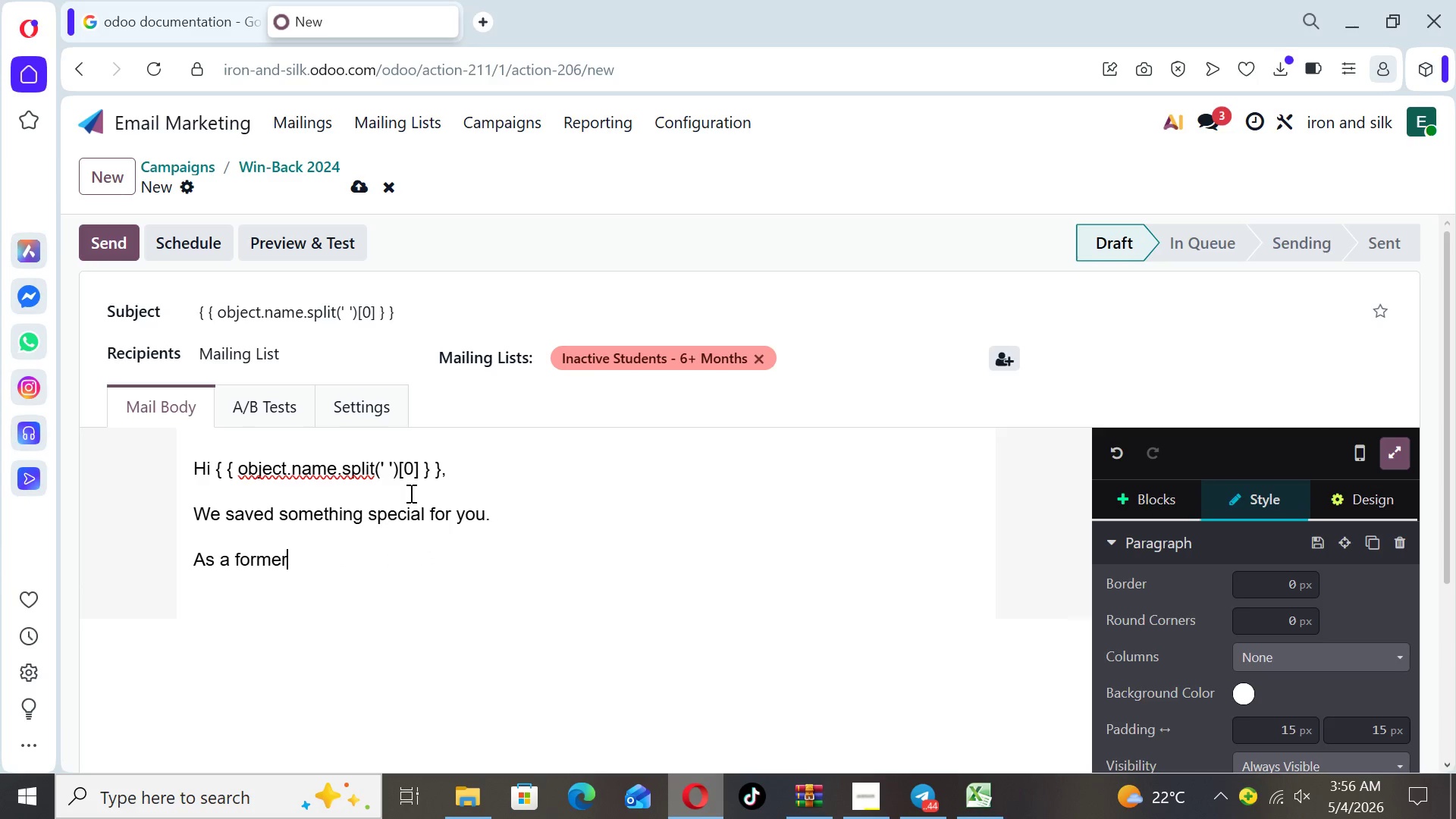 
type( { { object.x_last_program } })
 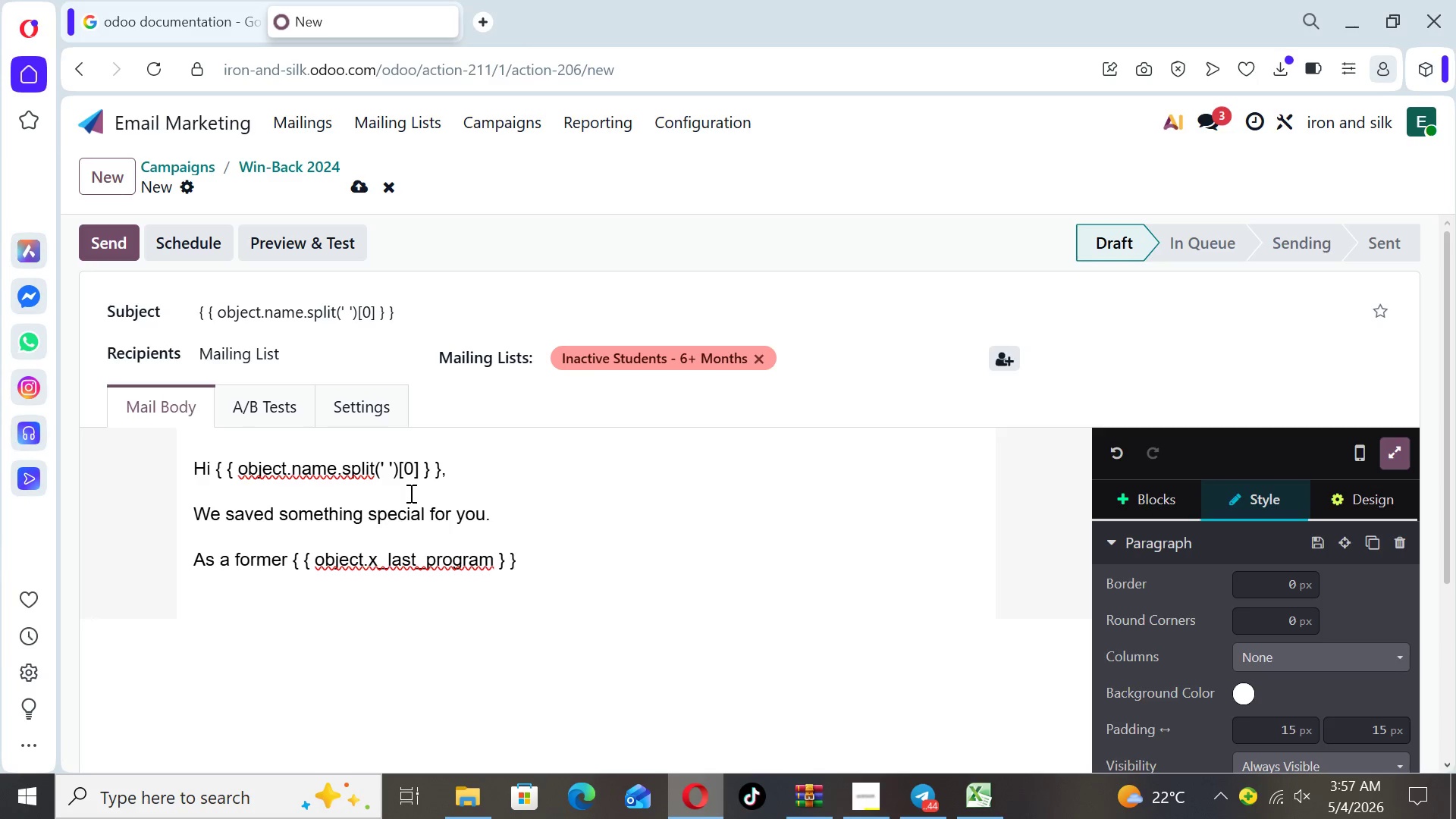 
type( student)
 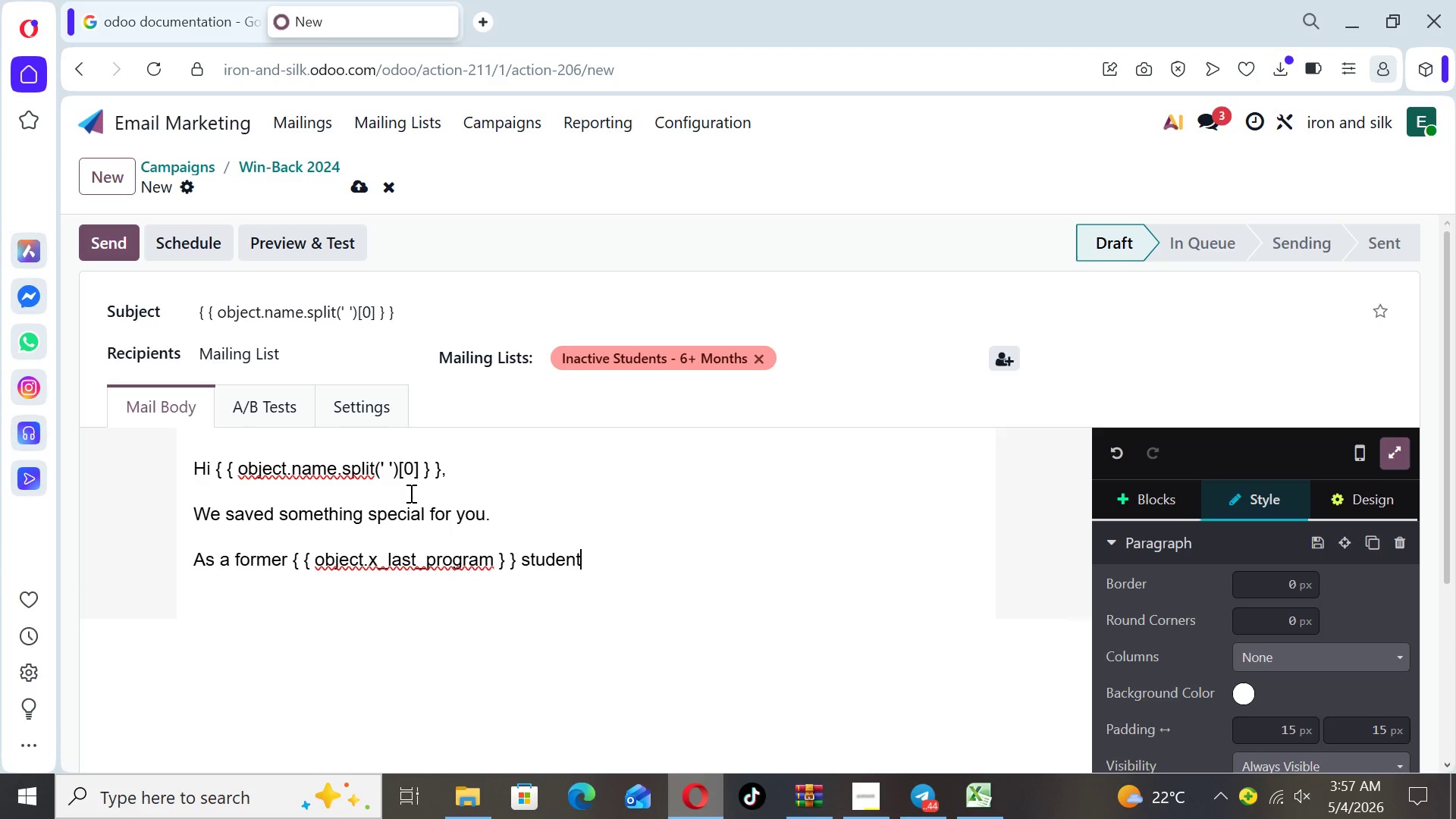 
wait(5.66)
 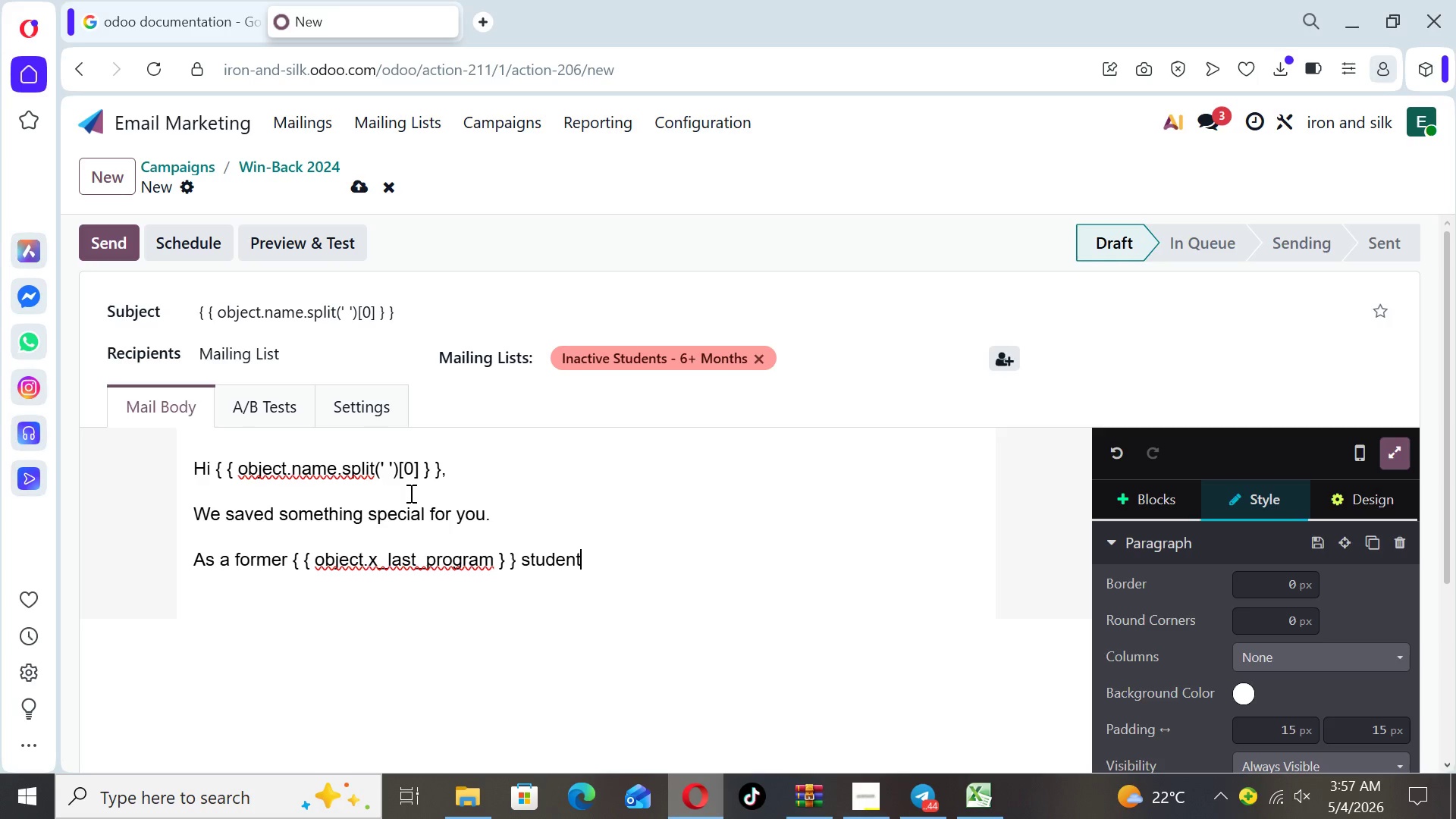 
type(, oy)
key(Backspace)
key(Backspace)
type(you)
 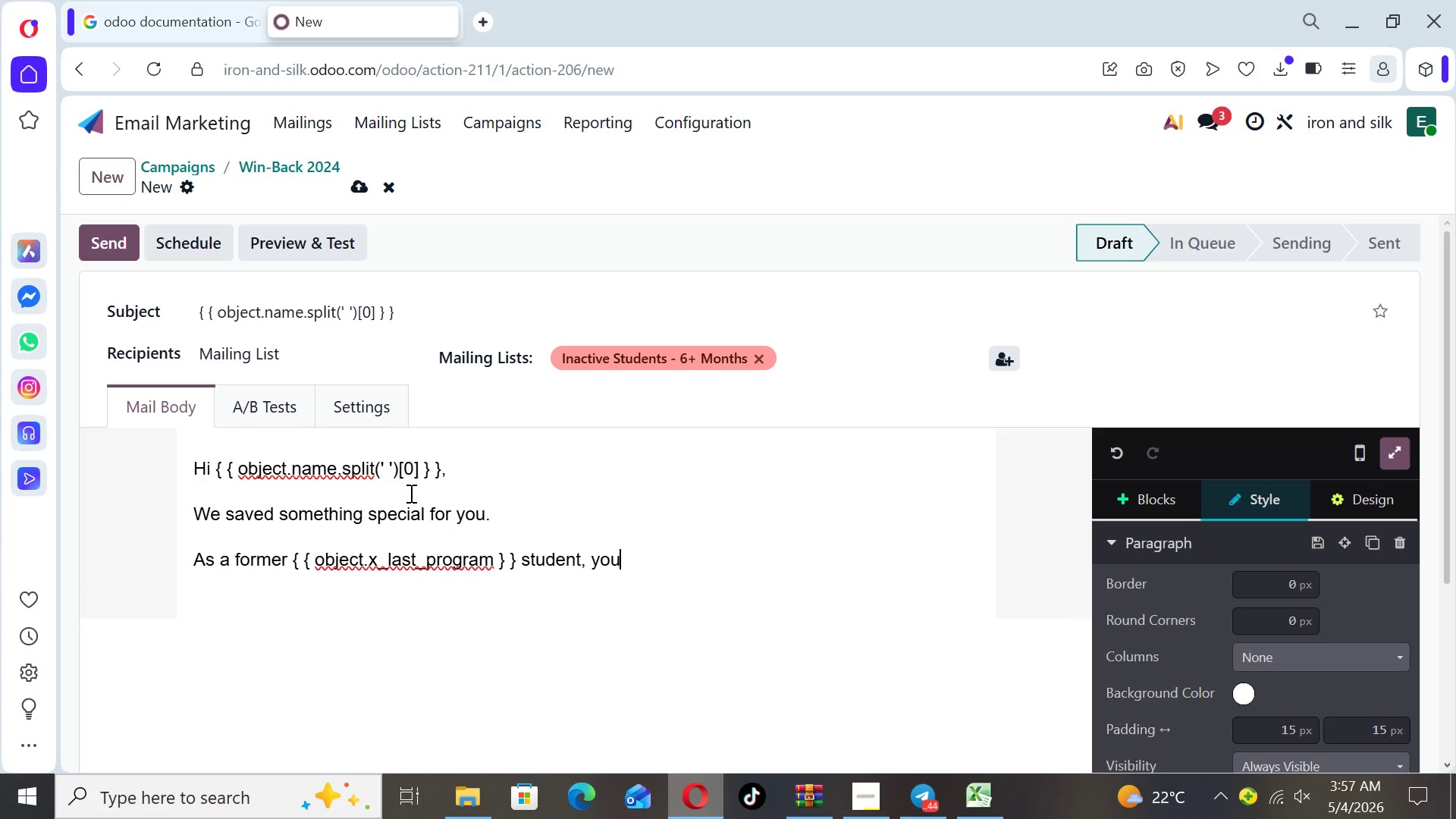 
type('re invited back)
 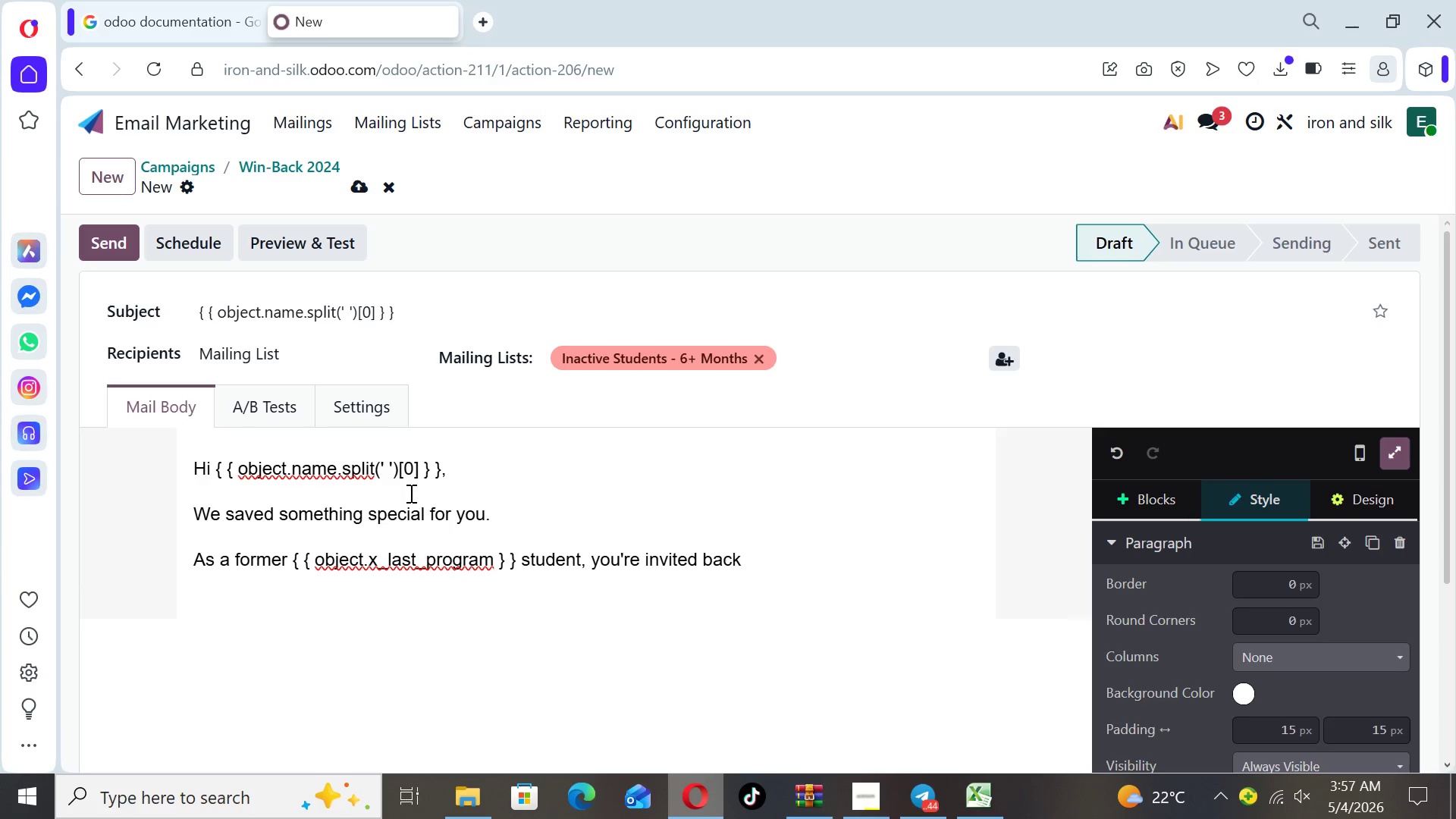 
wait(6.33)
 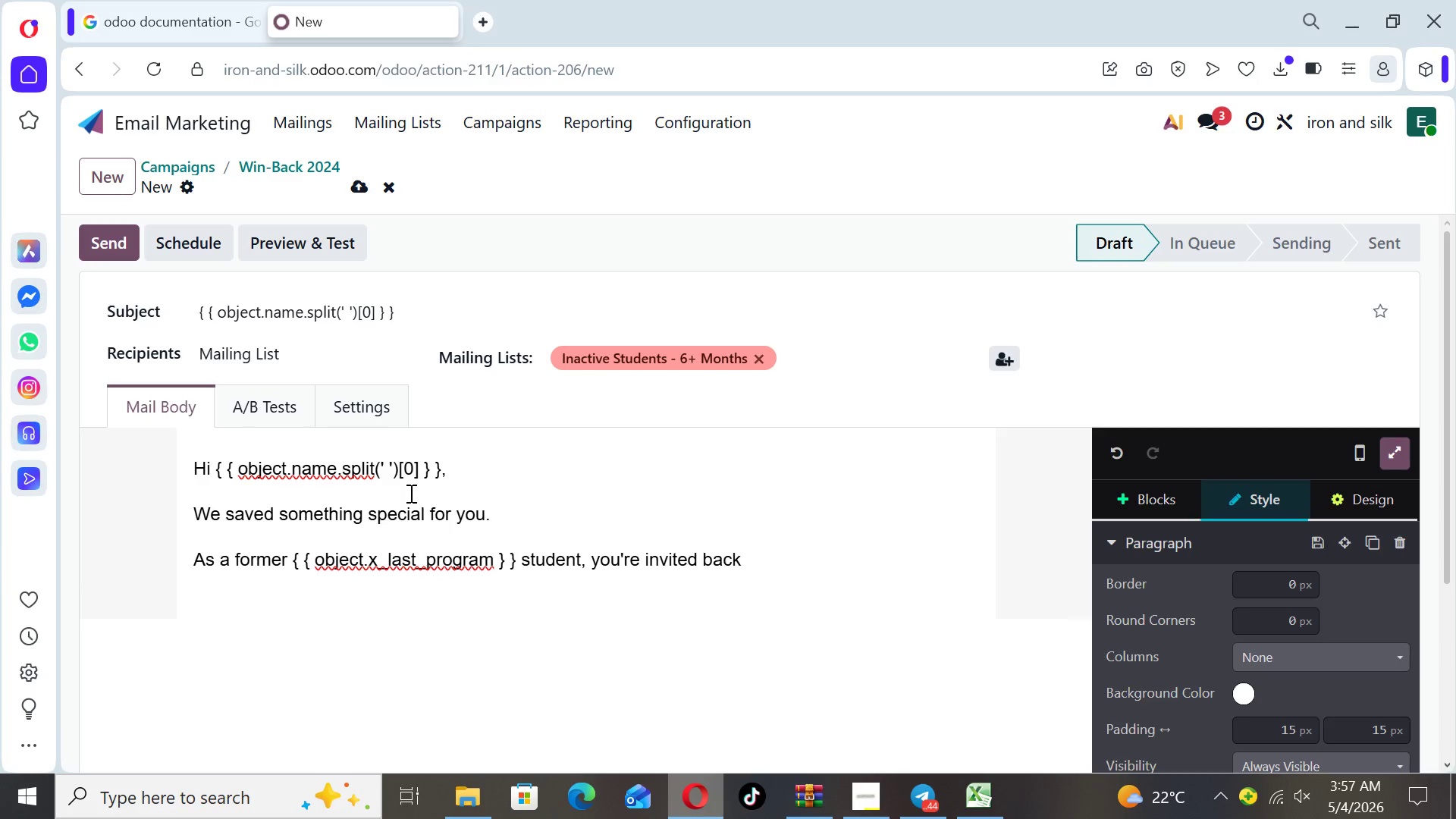 
type( with an exclusive offer:)
 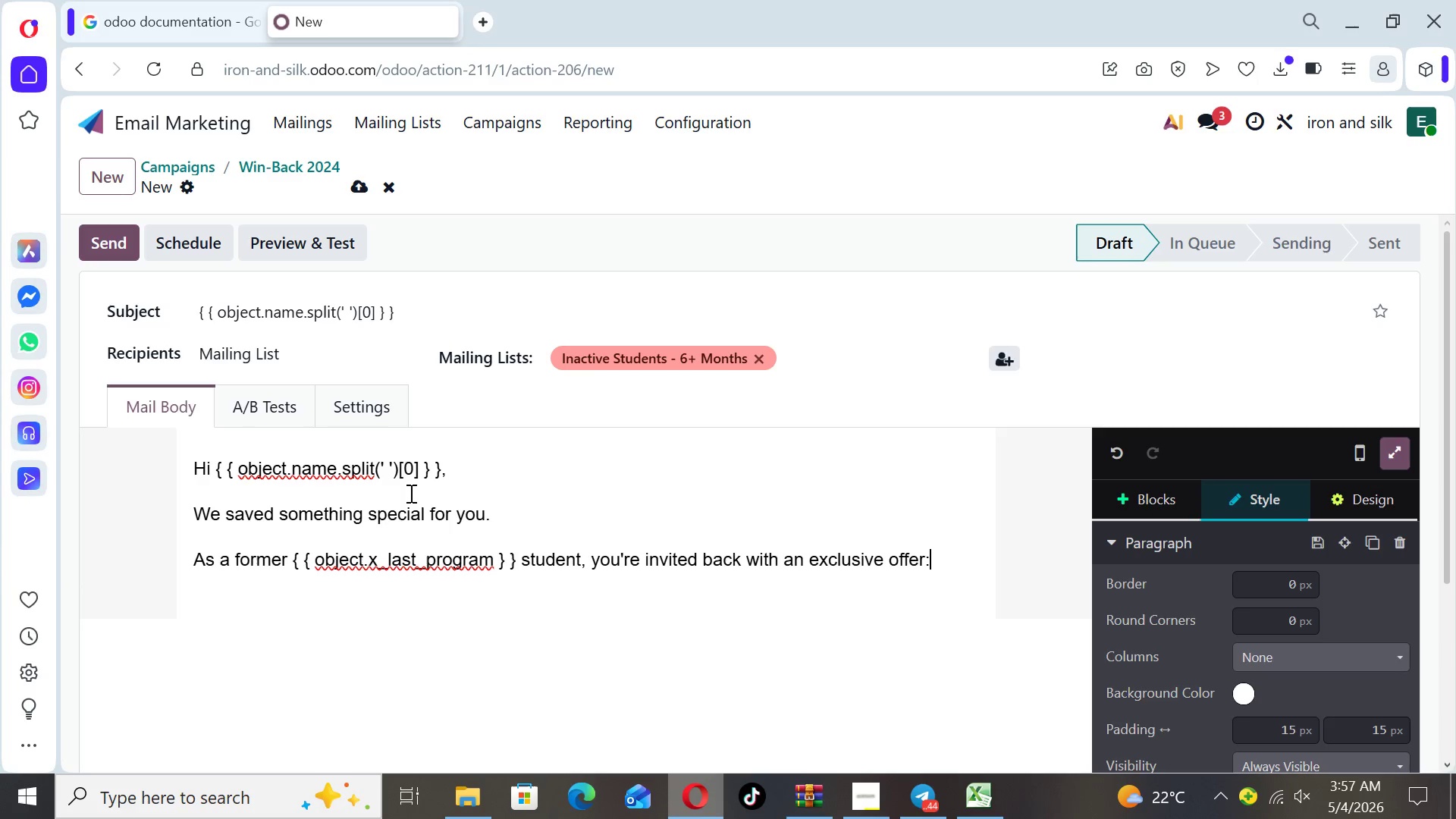 
key(Enter)
 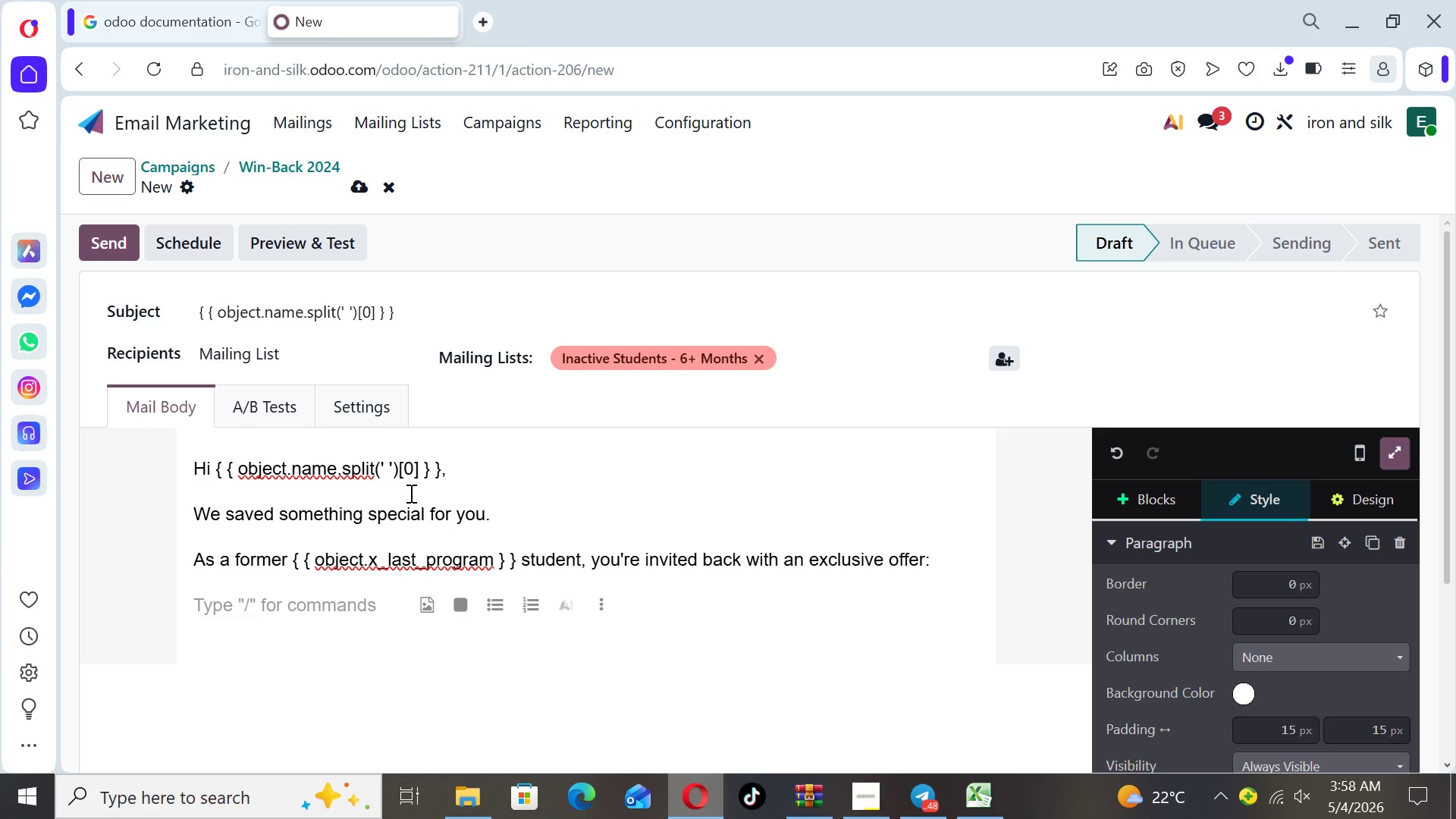 
wait(18.56)
 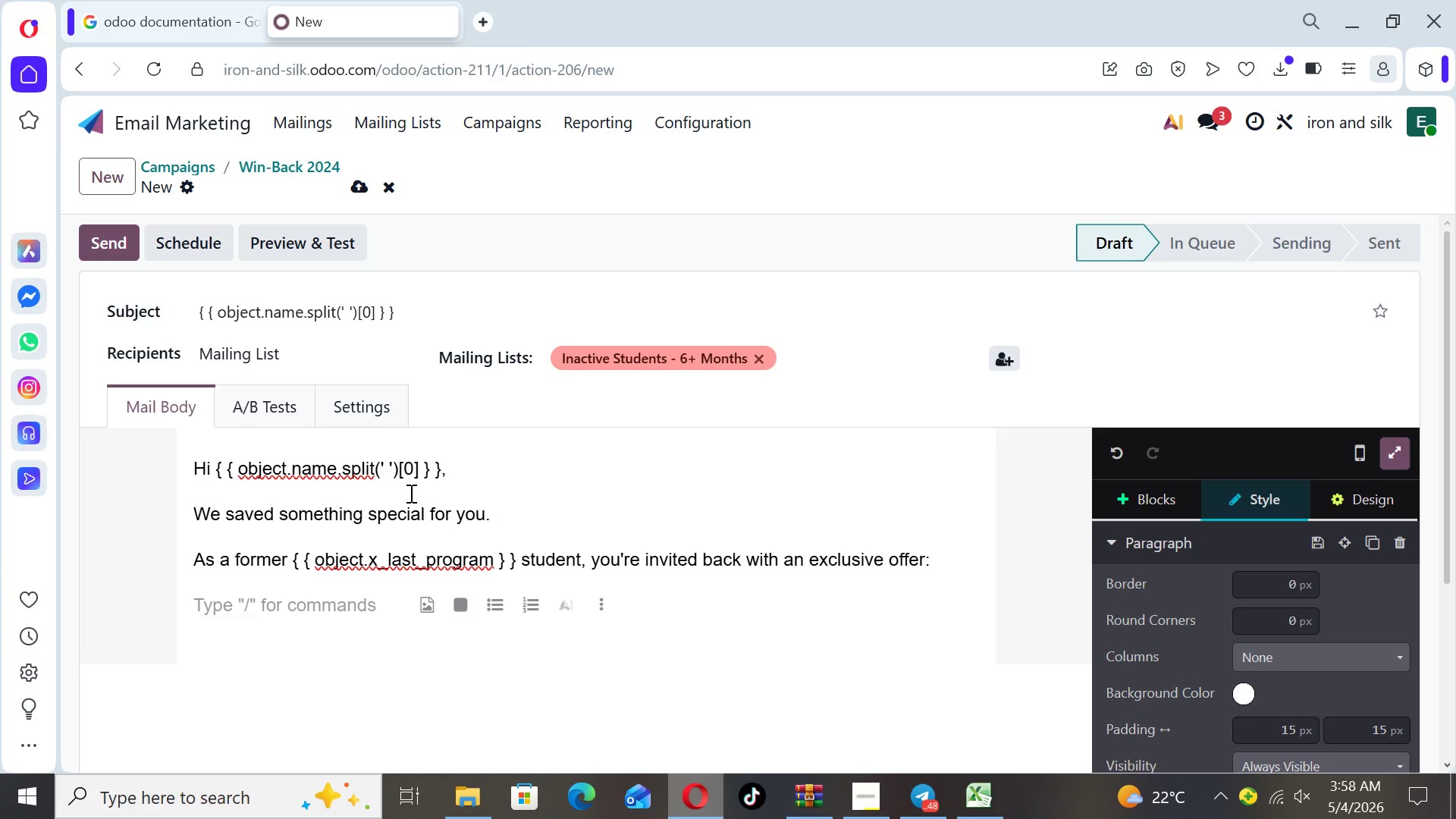 
left_click([415, 316])
 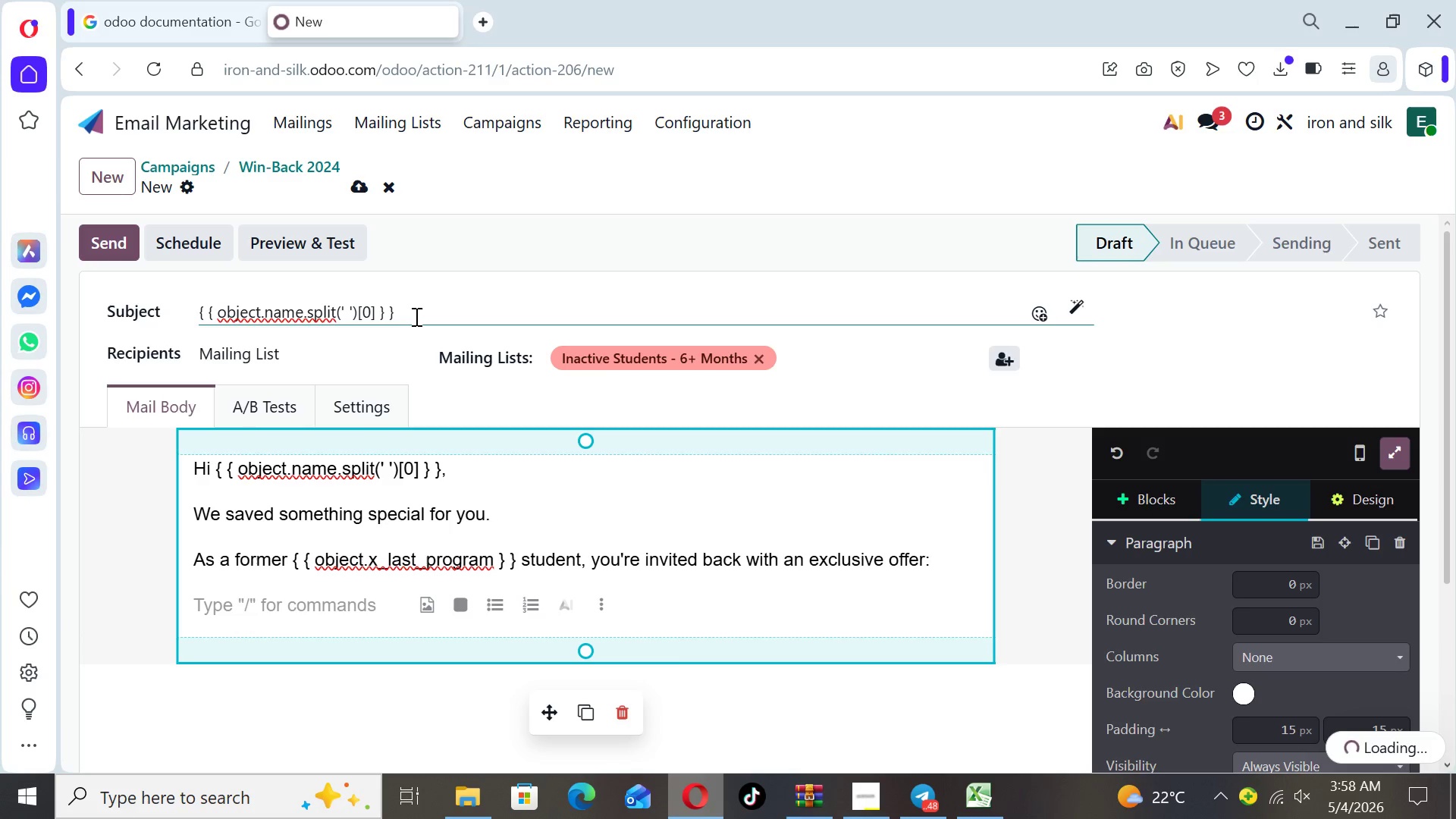 
type(, it's been a while)
 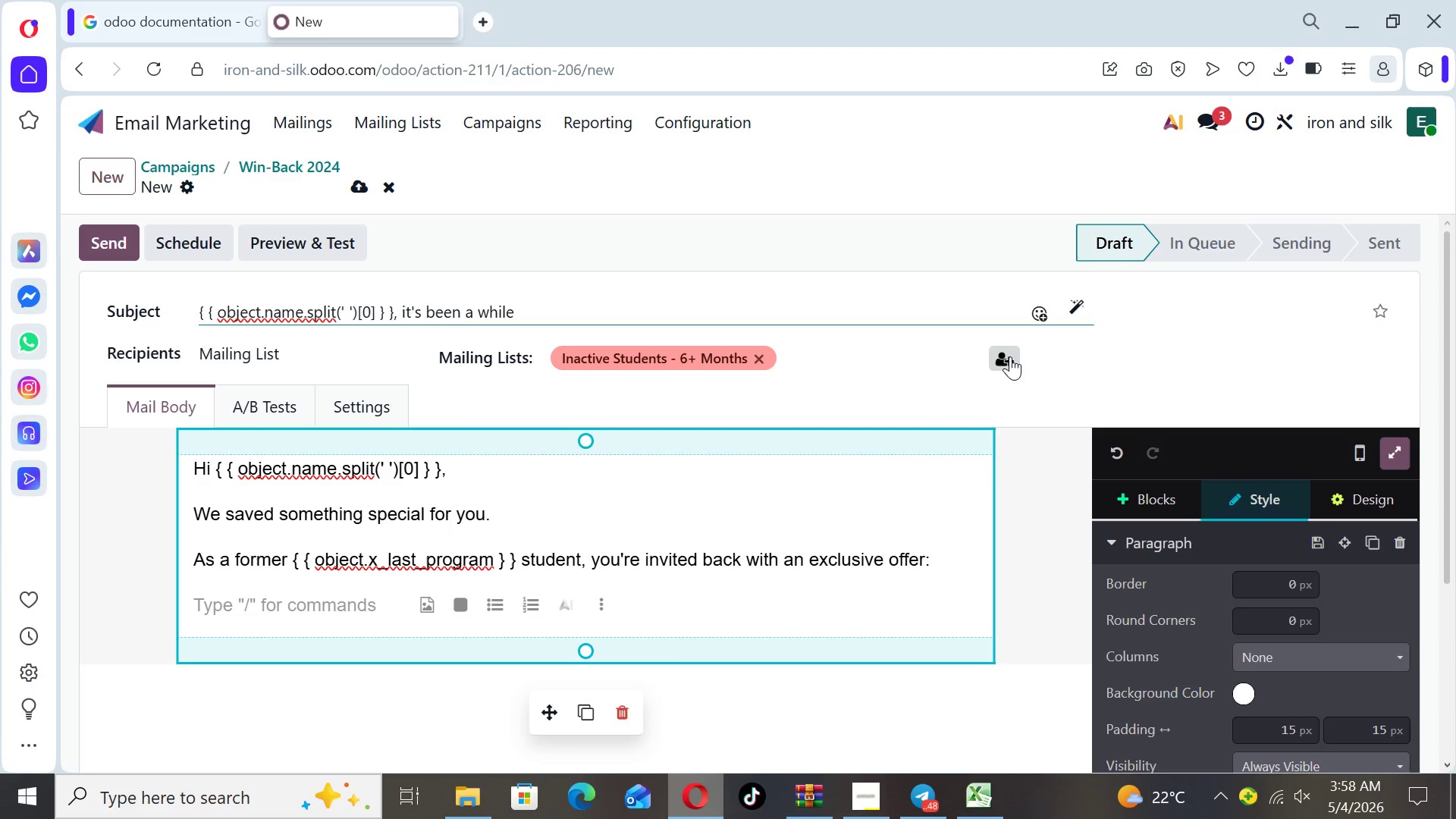 
left_click([1047, 312])
 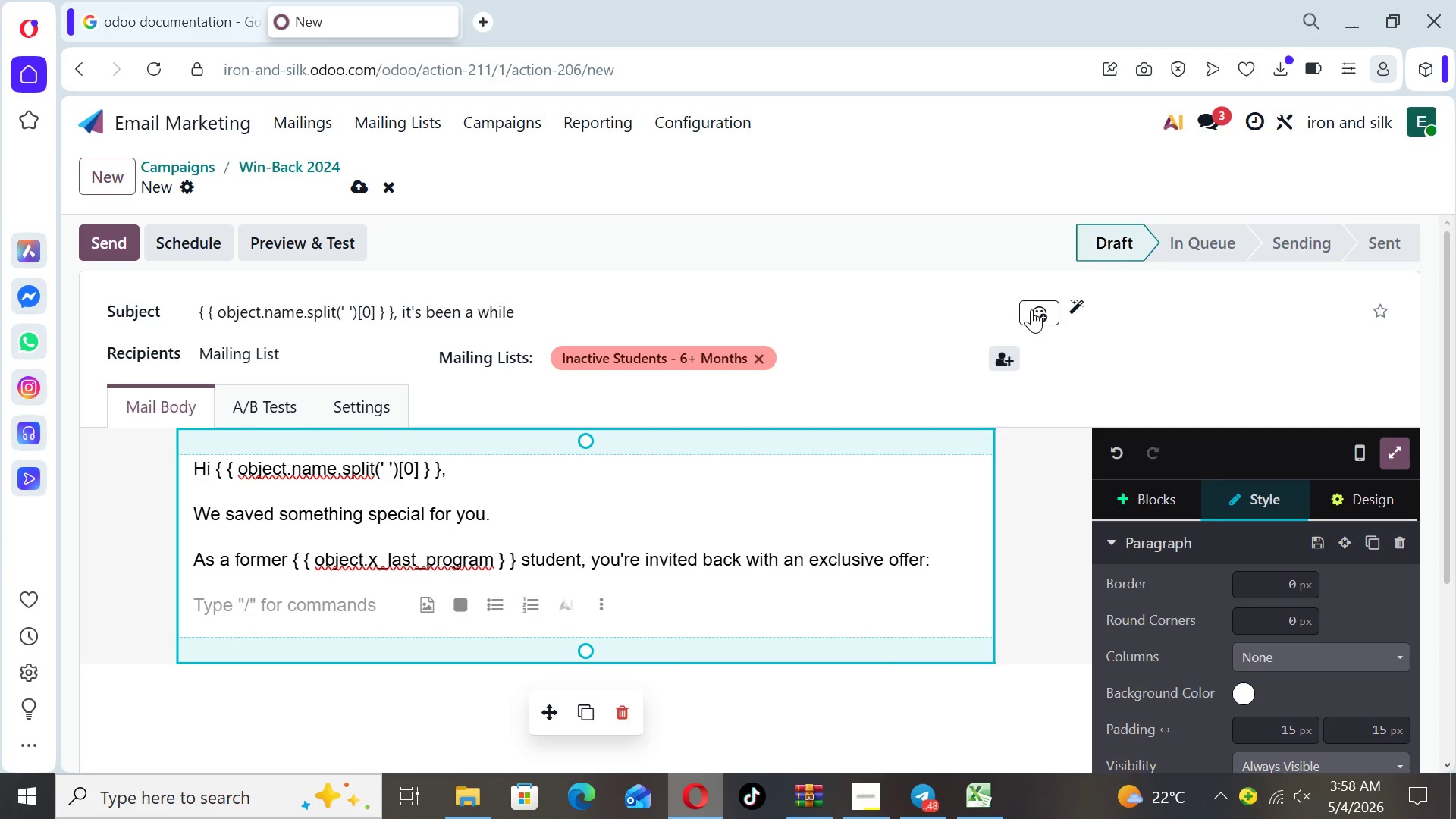 
left_click([1031, 309])
 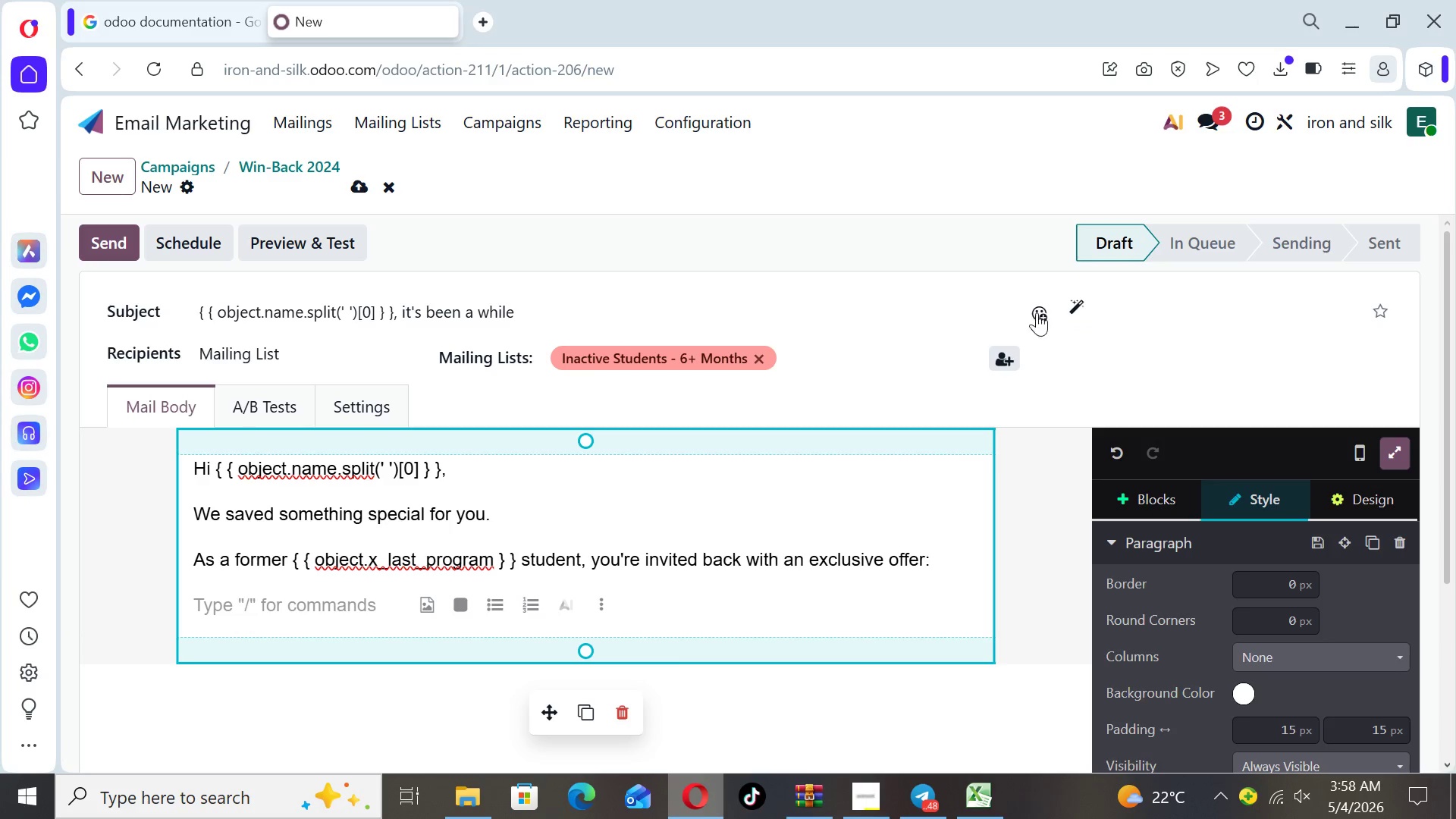 
left_click([1056, 309])
 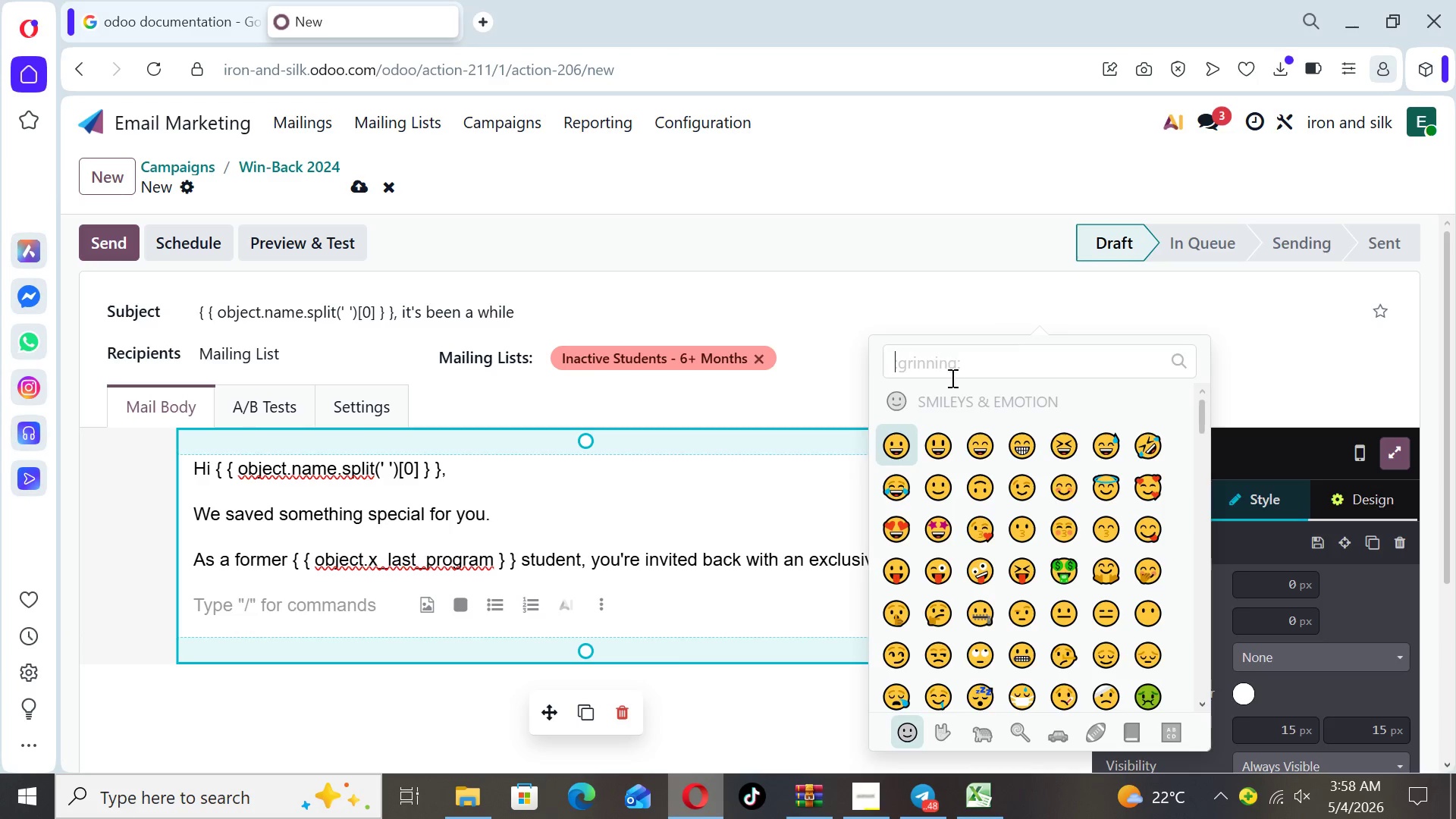 
type(eye)
 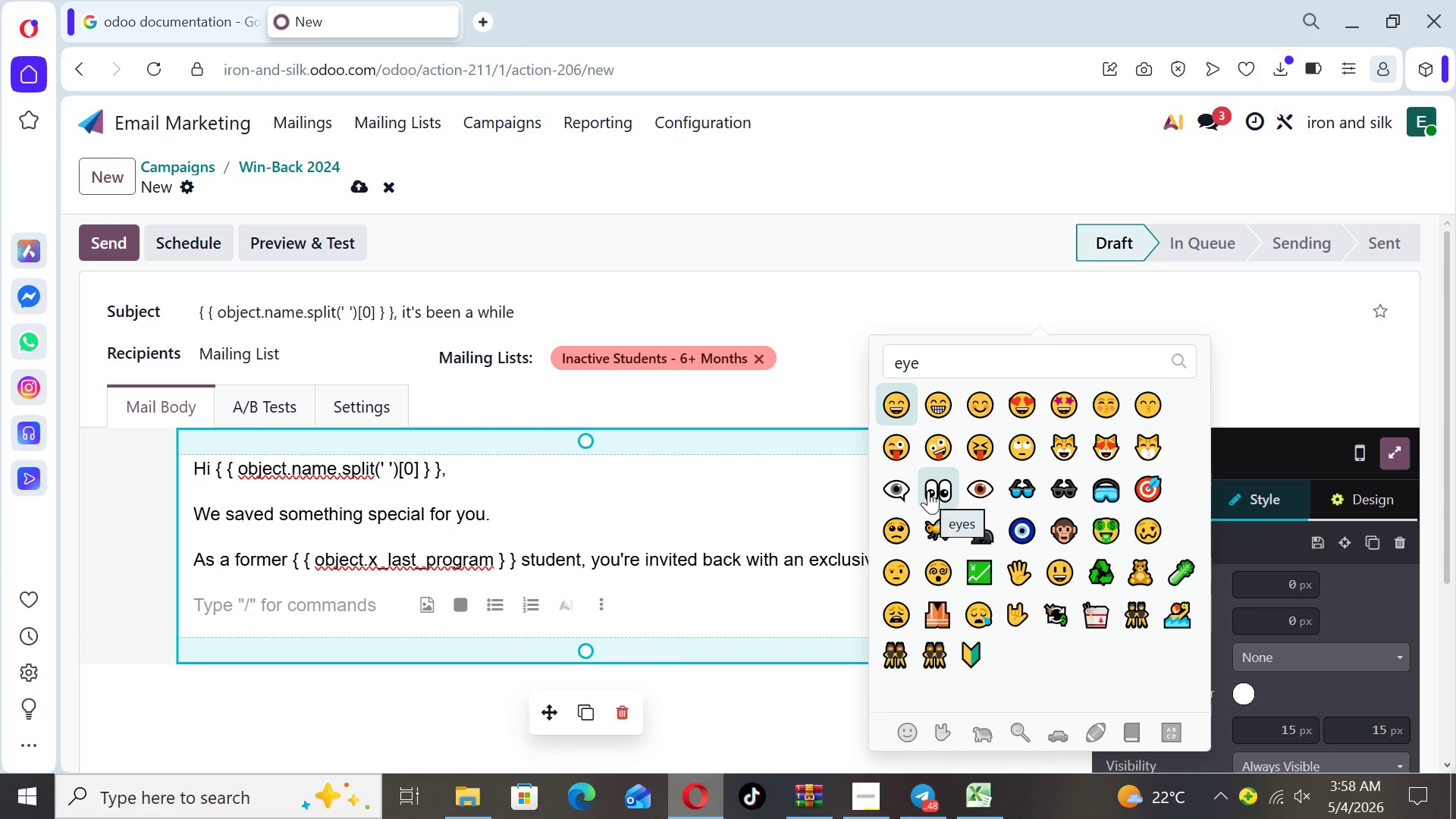 
wait(9.08)
 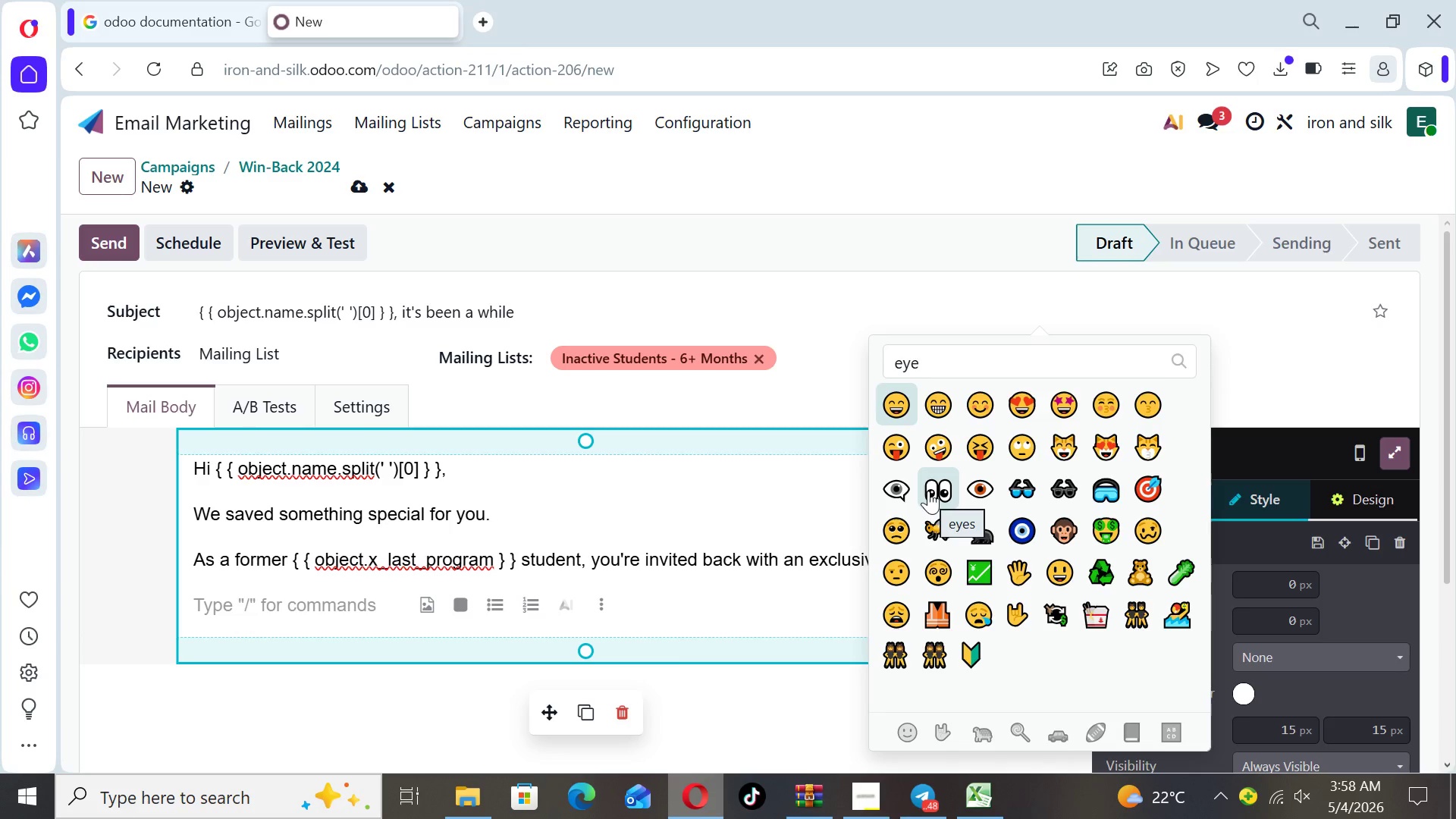 
left_click([944, 492])
 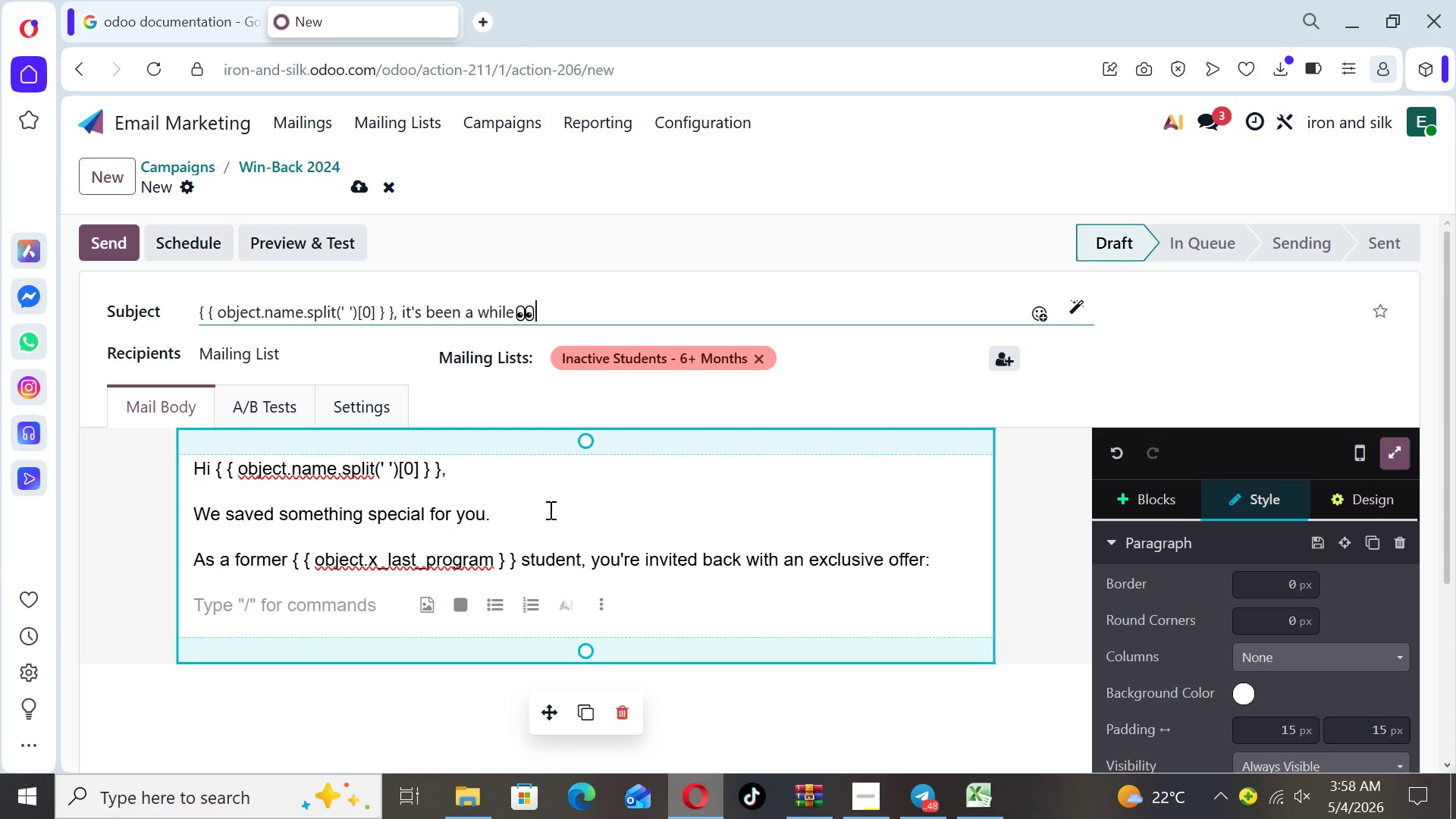 
wait(10.62)
 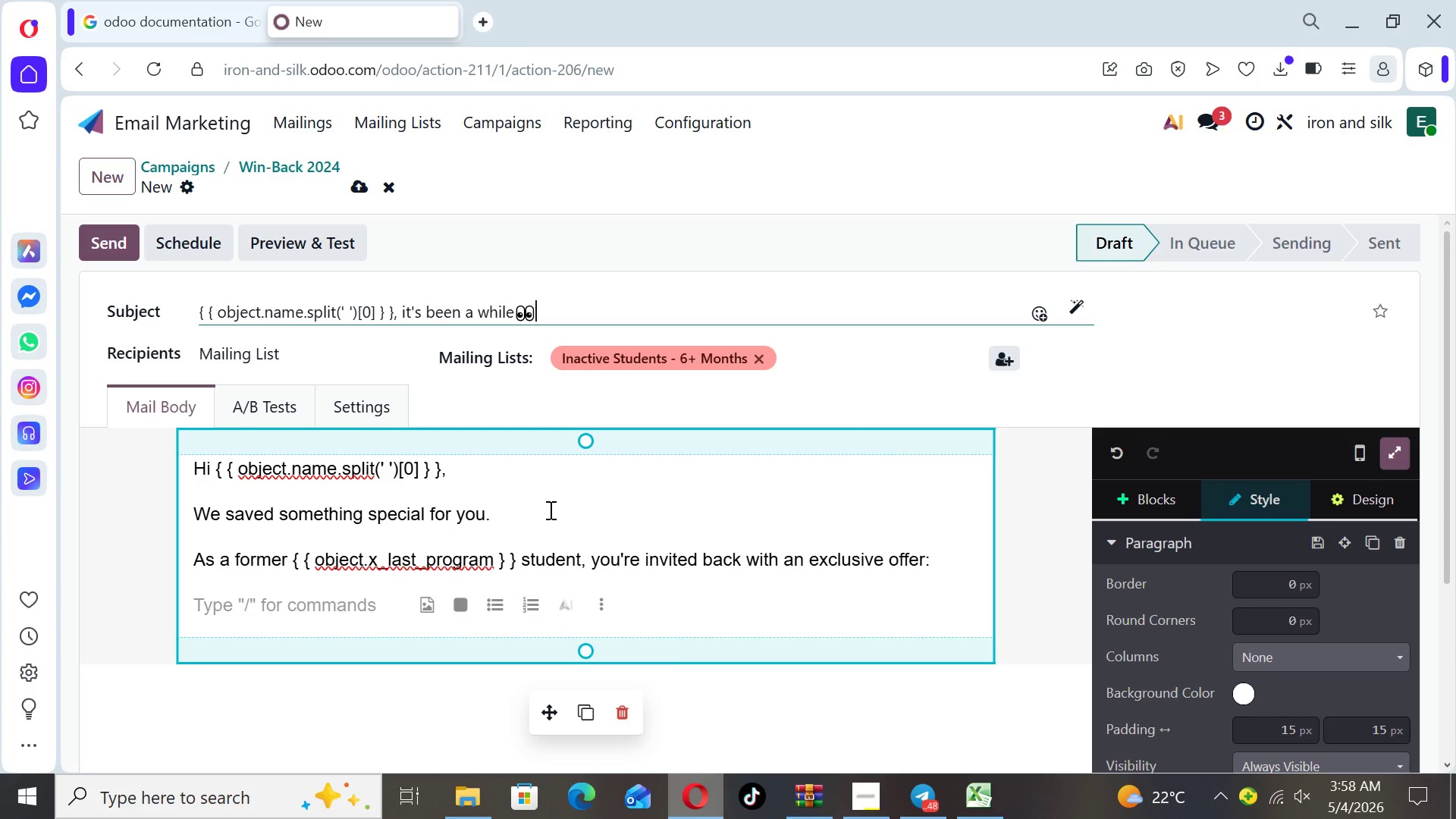 
left_click_drag(start_coordinate=[933, 562], to_coordinate=[228, 507])
 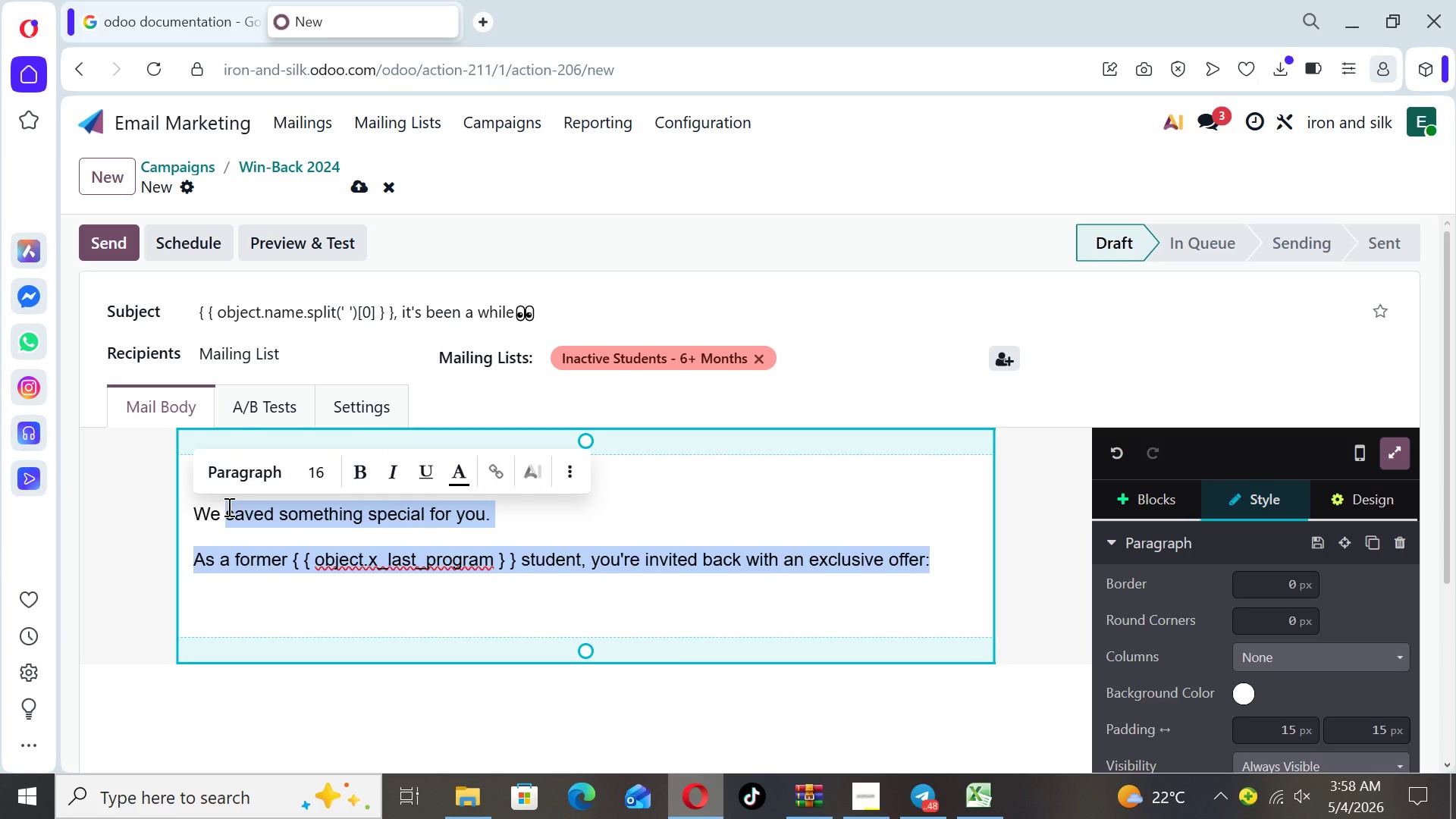 
type(noticed it's been a little while since we last saw )
 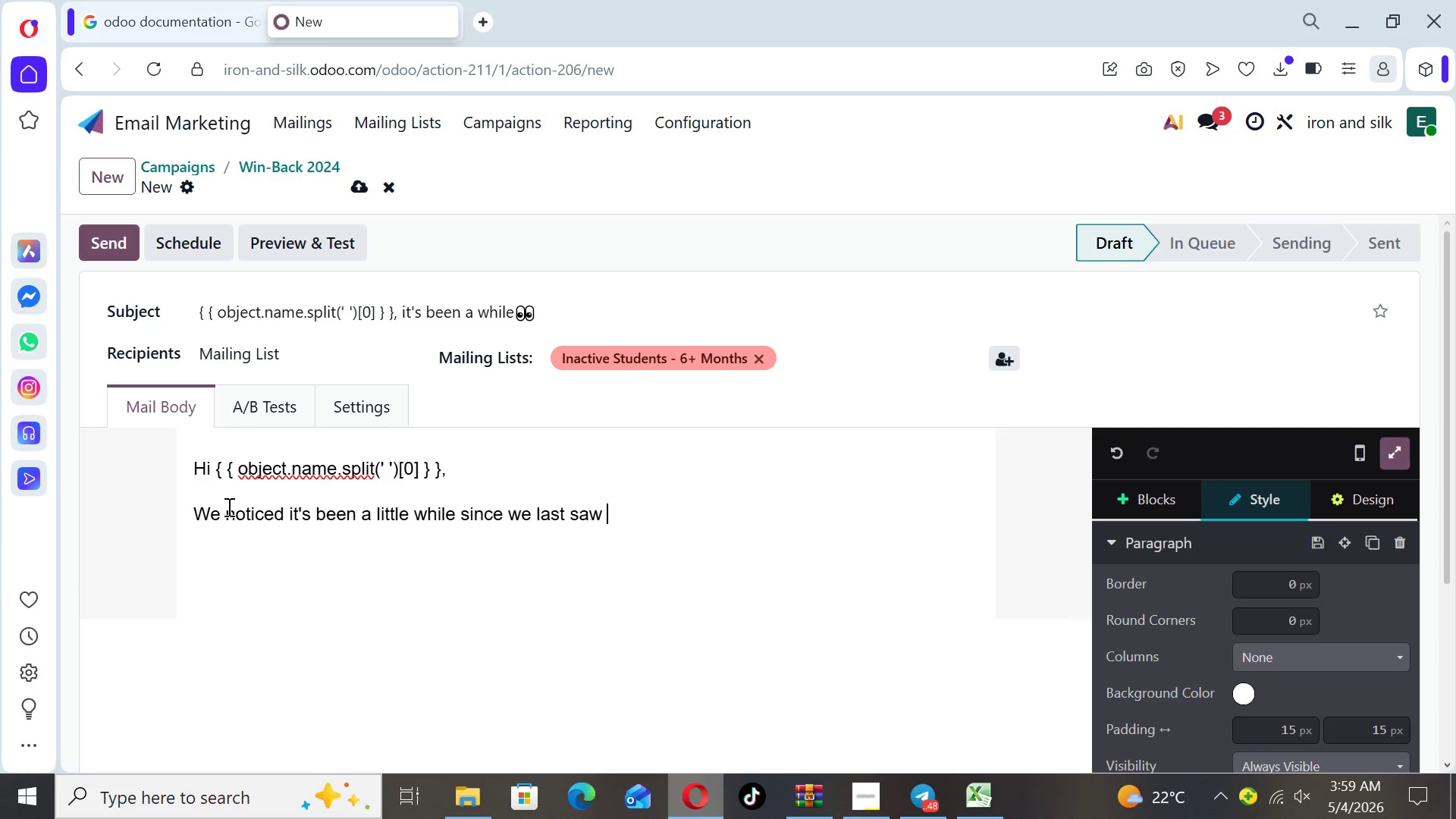 
type(you at Iron & Silk)
 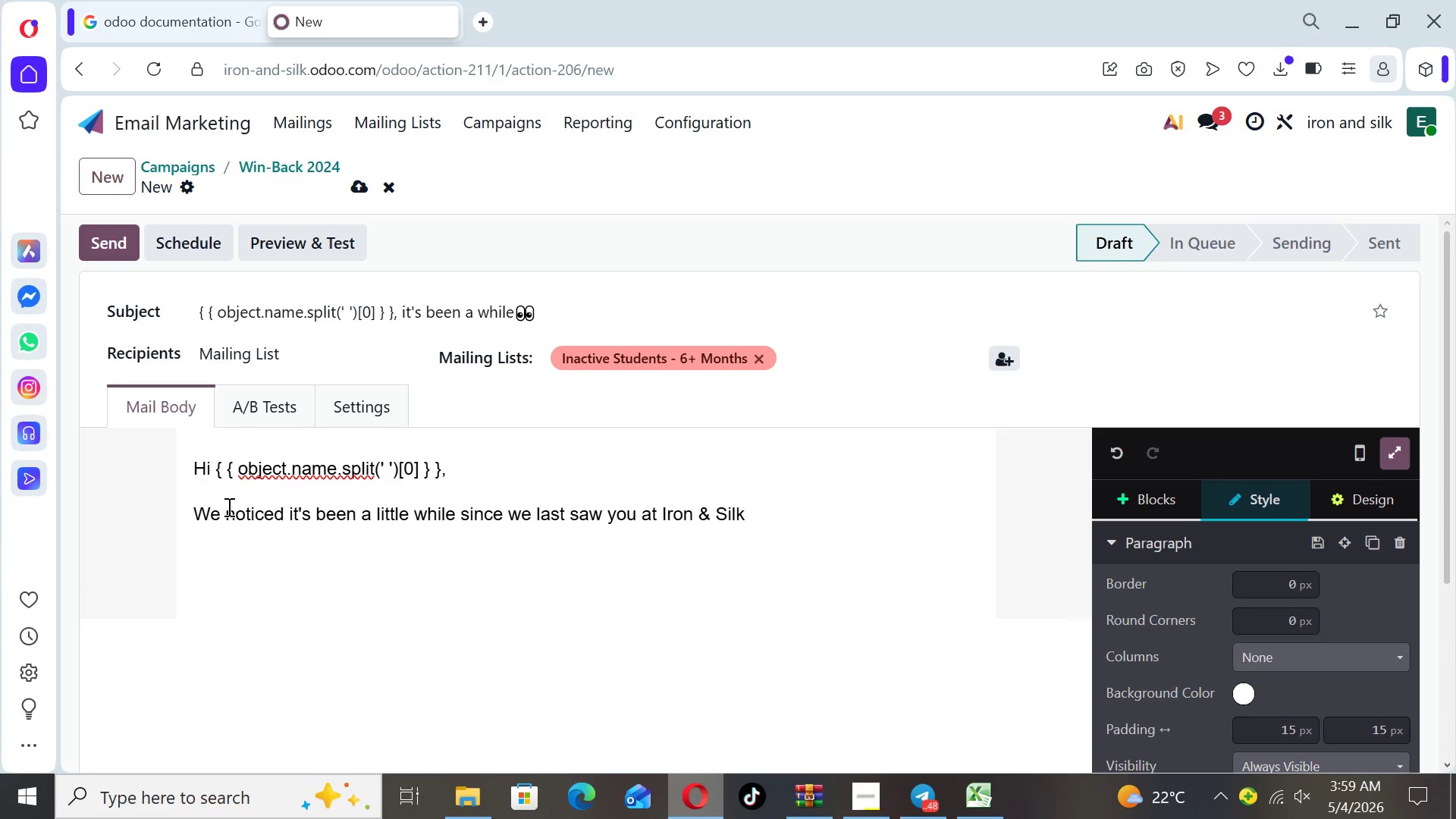 
wait(5.39)
 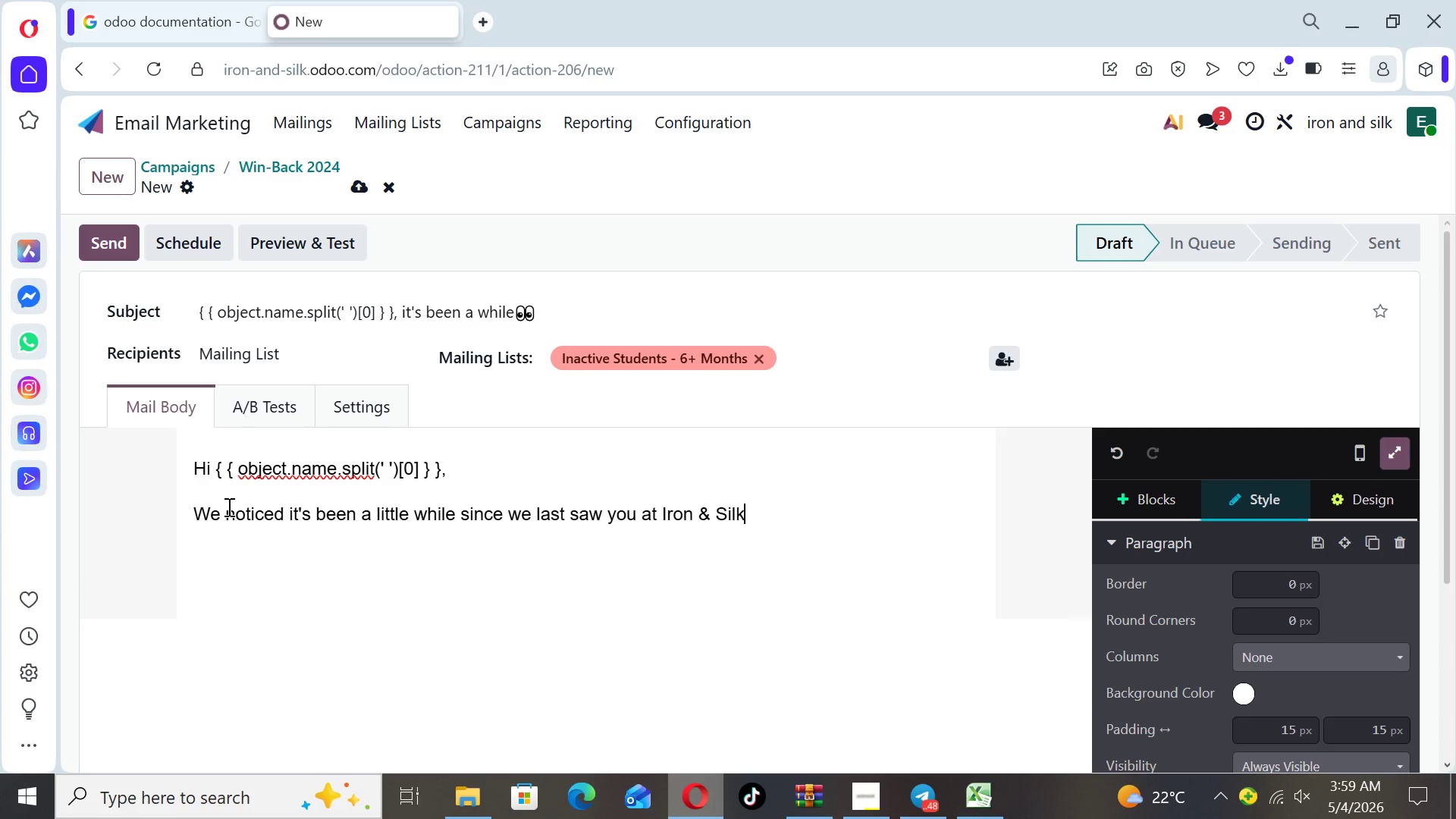 
type( and honestly)
 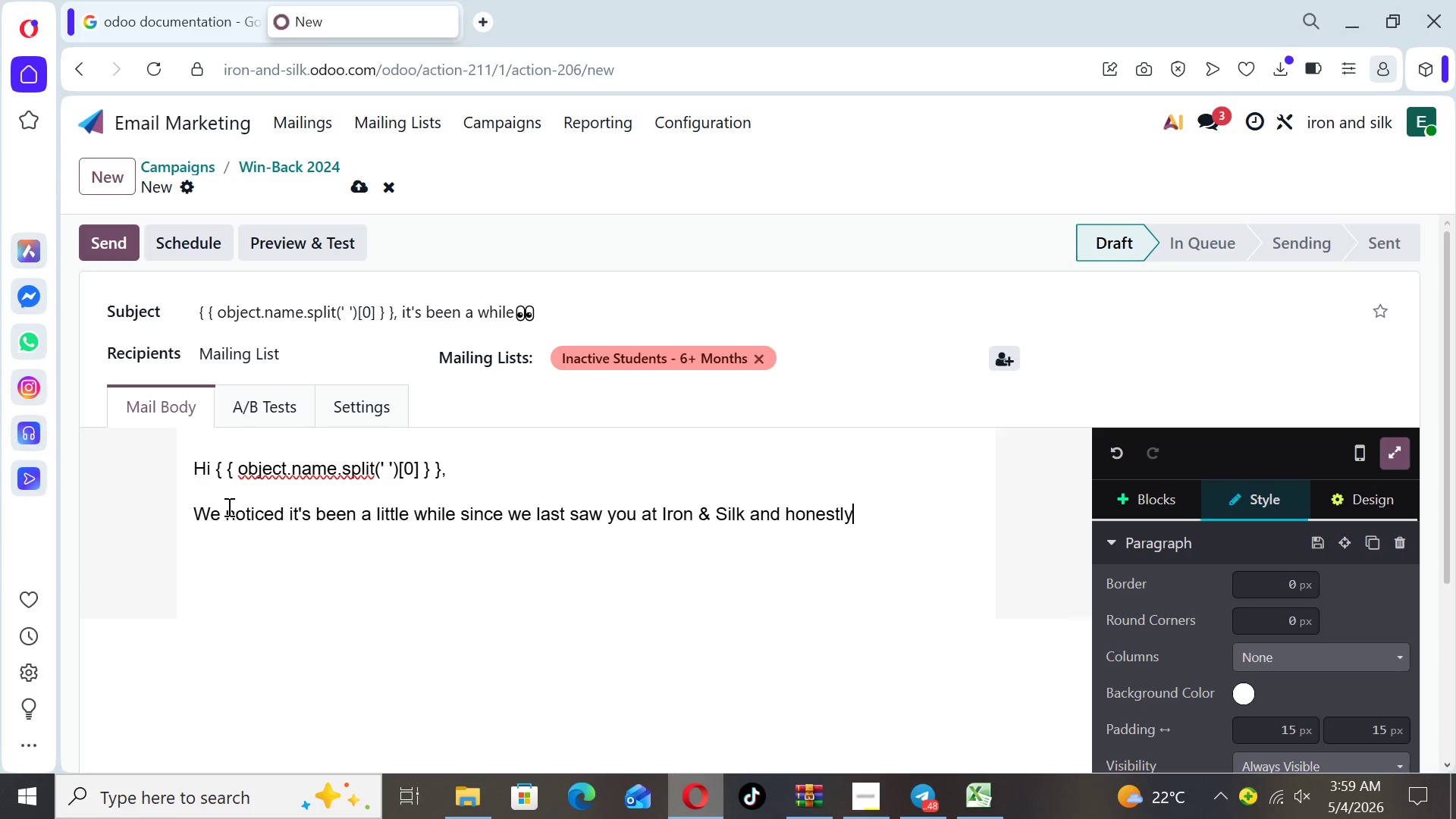 
type(, it's not the same without you.)
 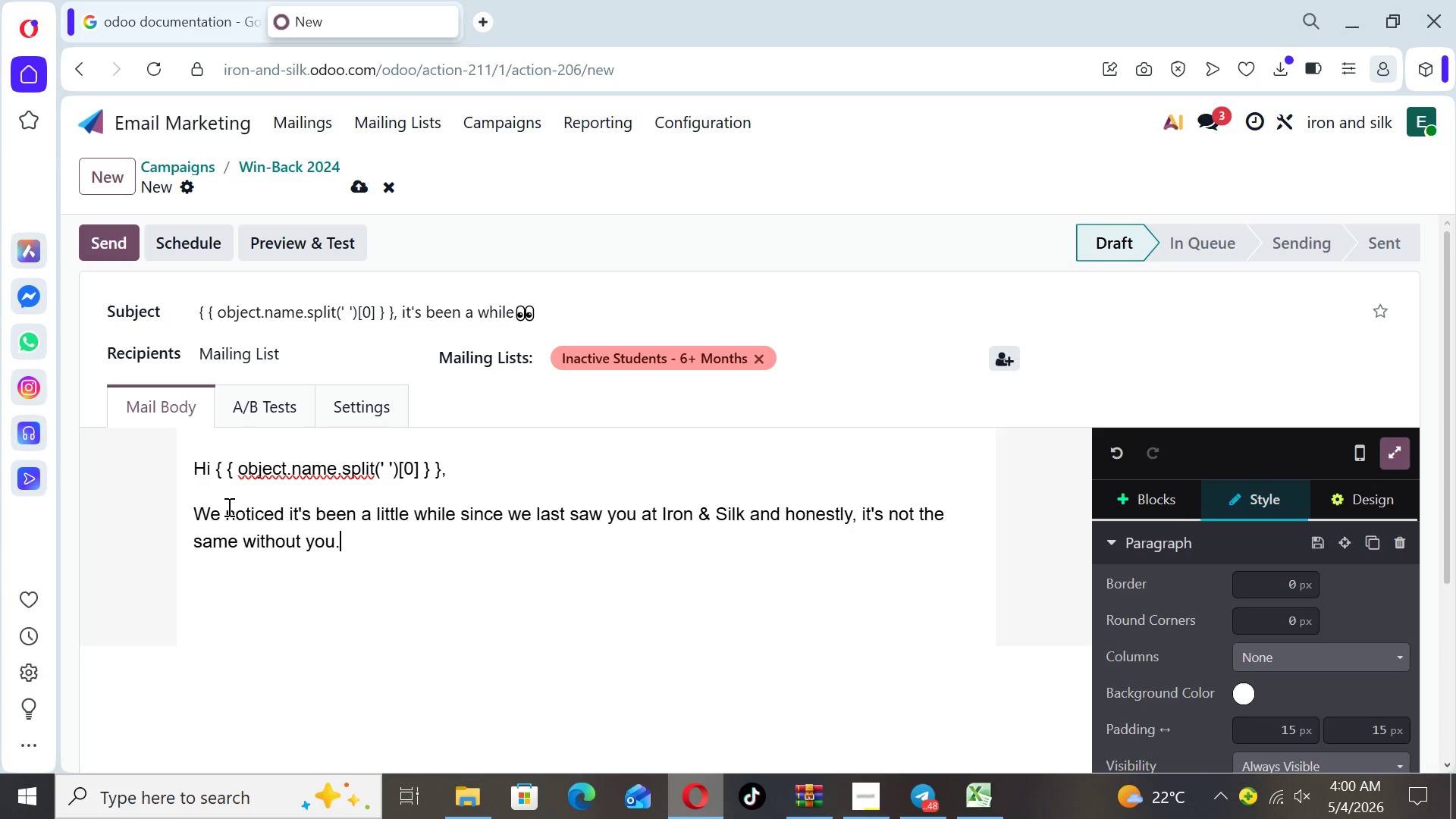 
key(Enter)
 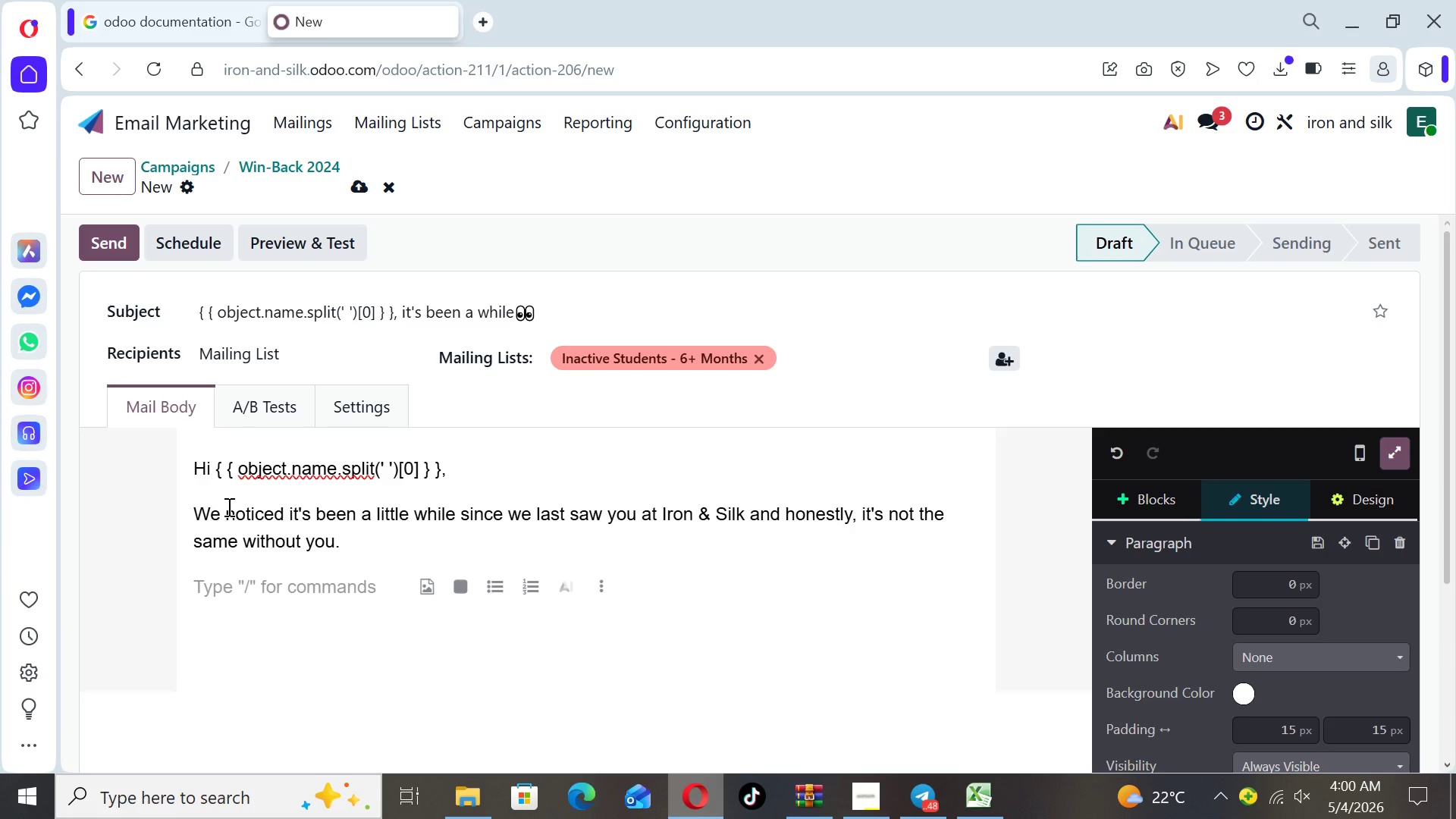 
type(Whether)
 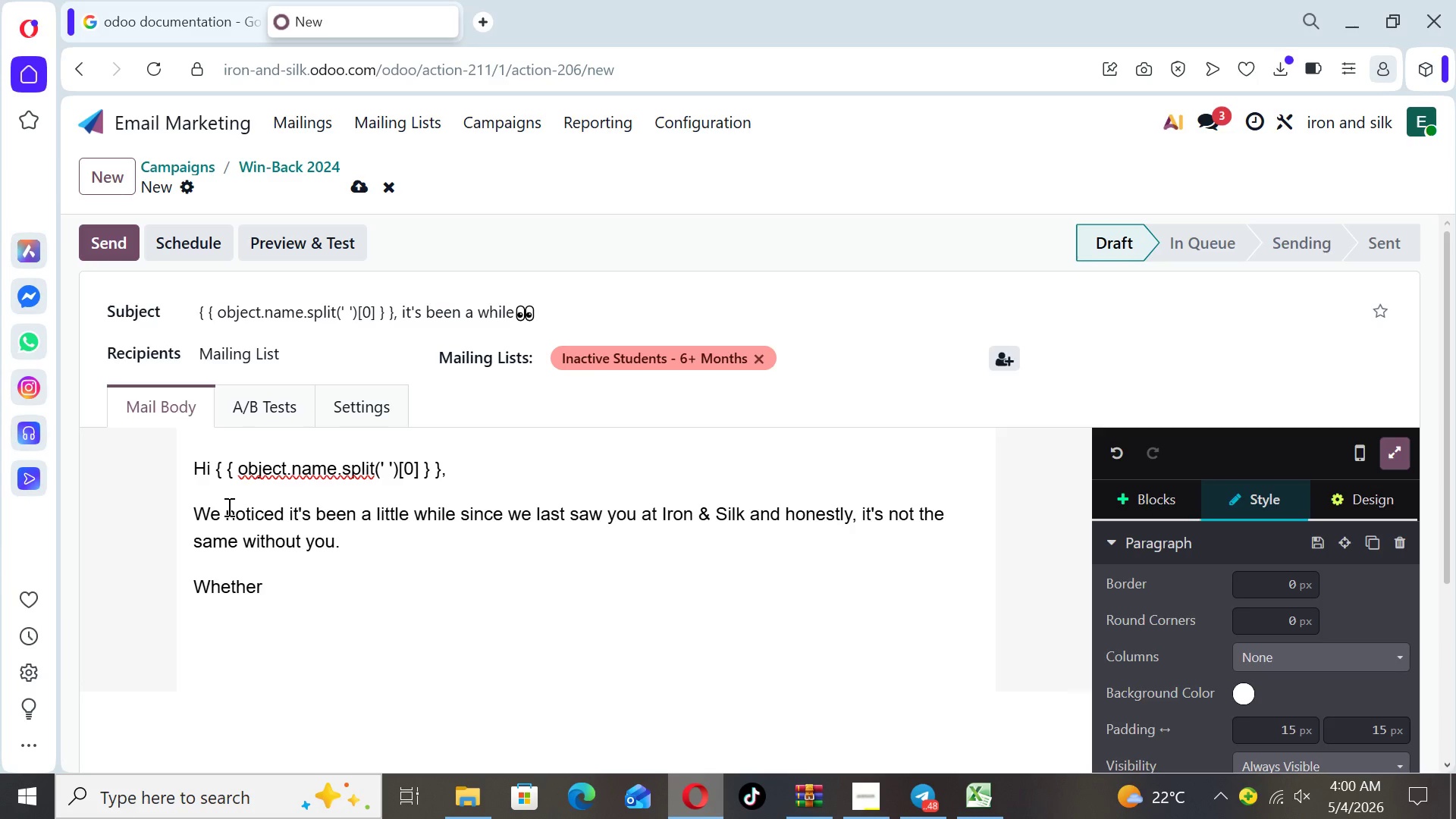 
wait(5.36)
 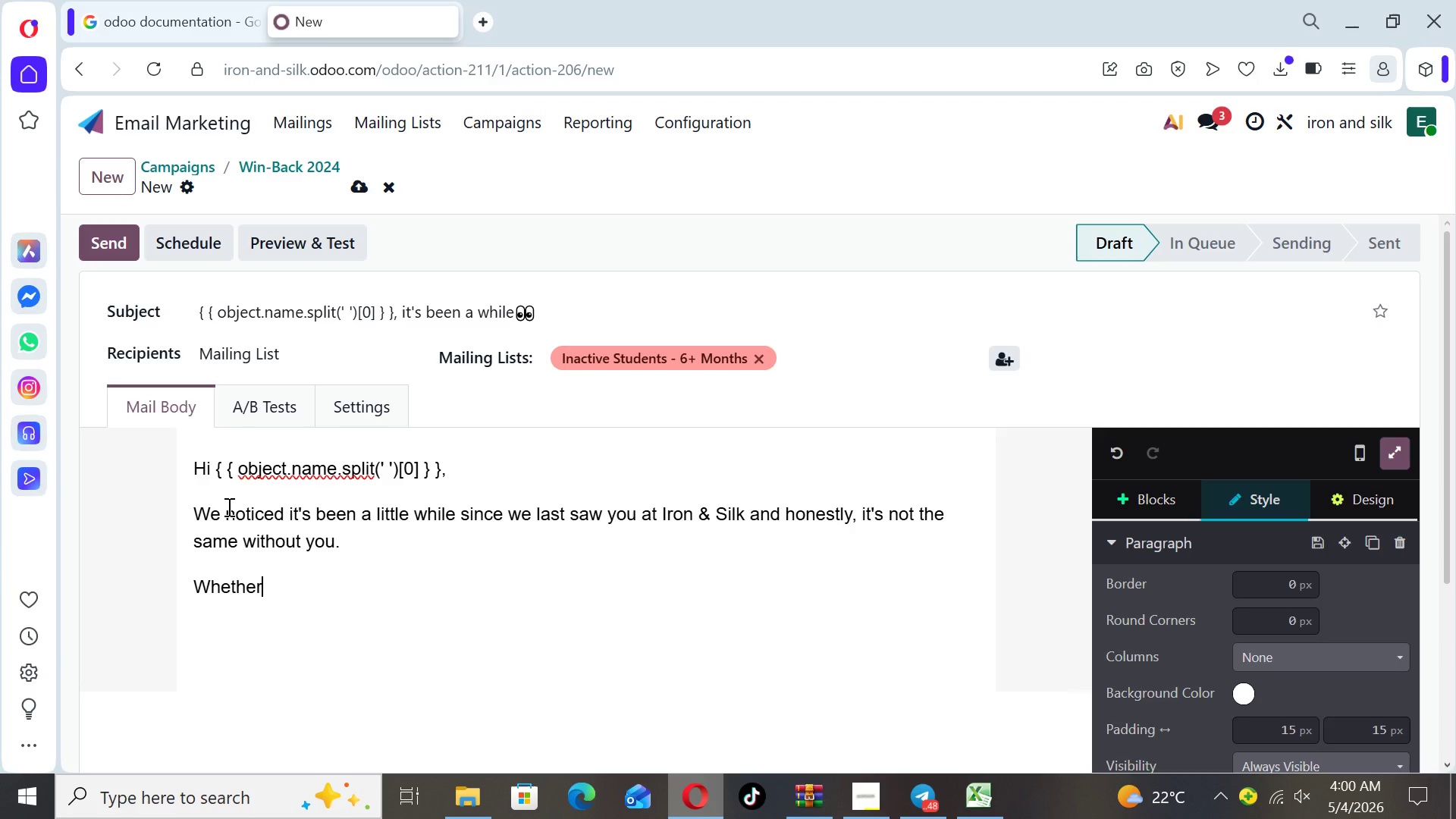 
type( you e)
key(Backspace)
type(were flowing through)
 